 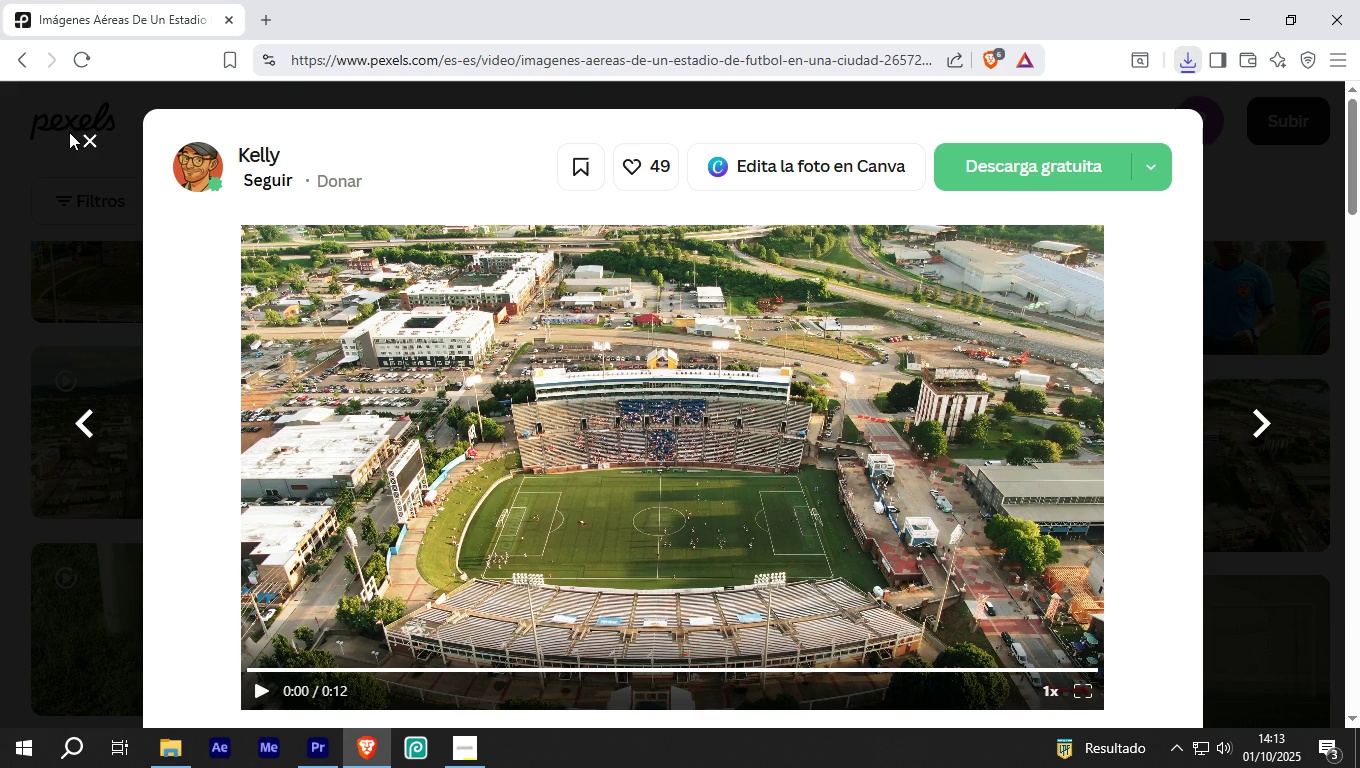 
left_click([92, 132])
 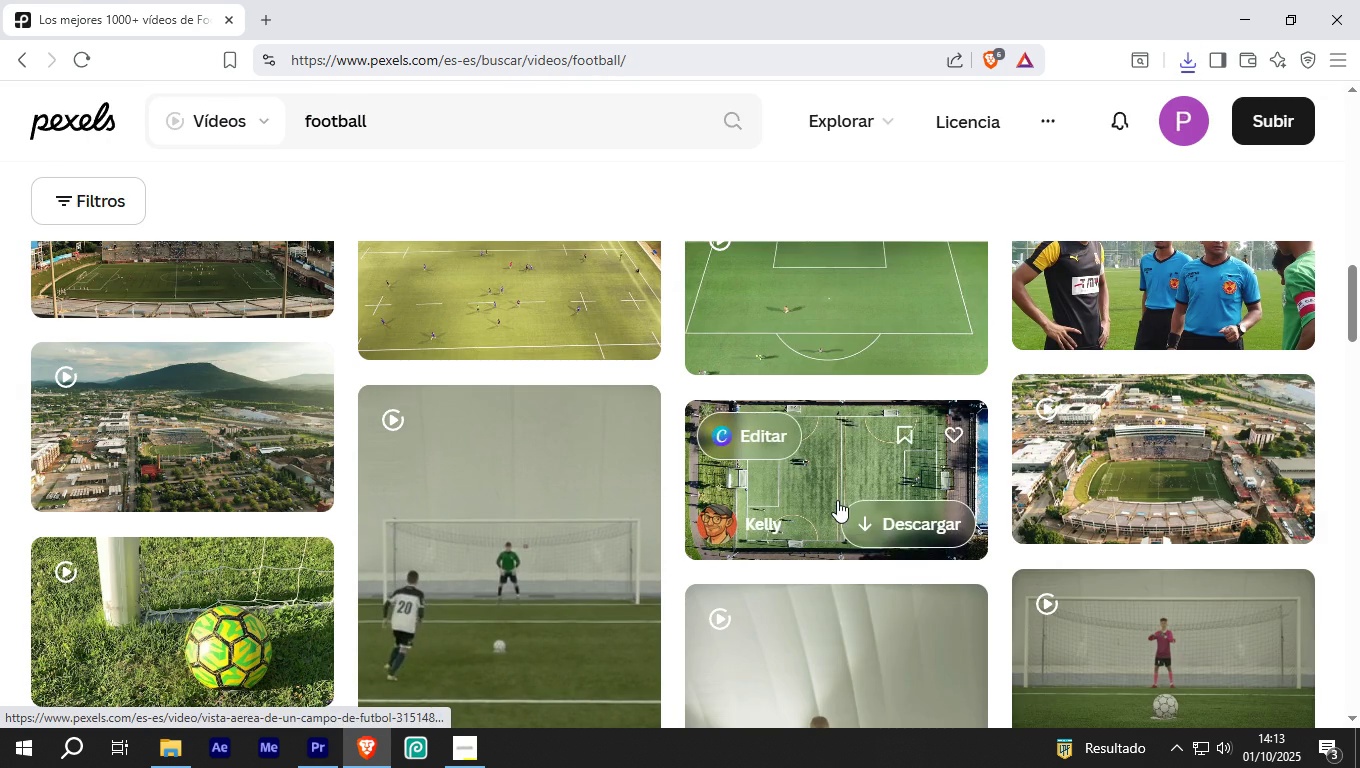 
scroll: coordinate [1137, 402], scroll_direction: up, amount: 2.0
 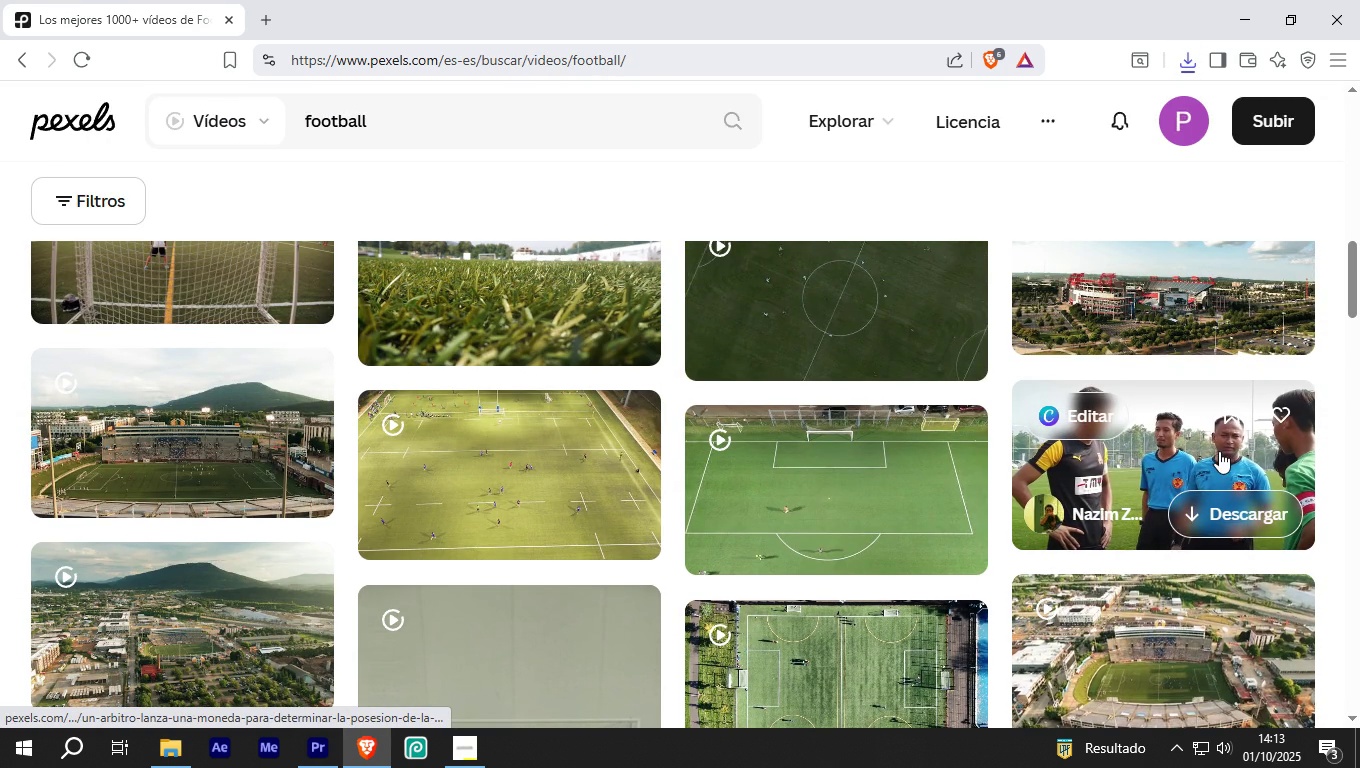 
mouse_move([1170, 457])
 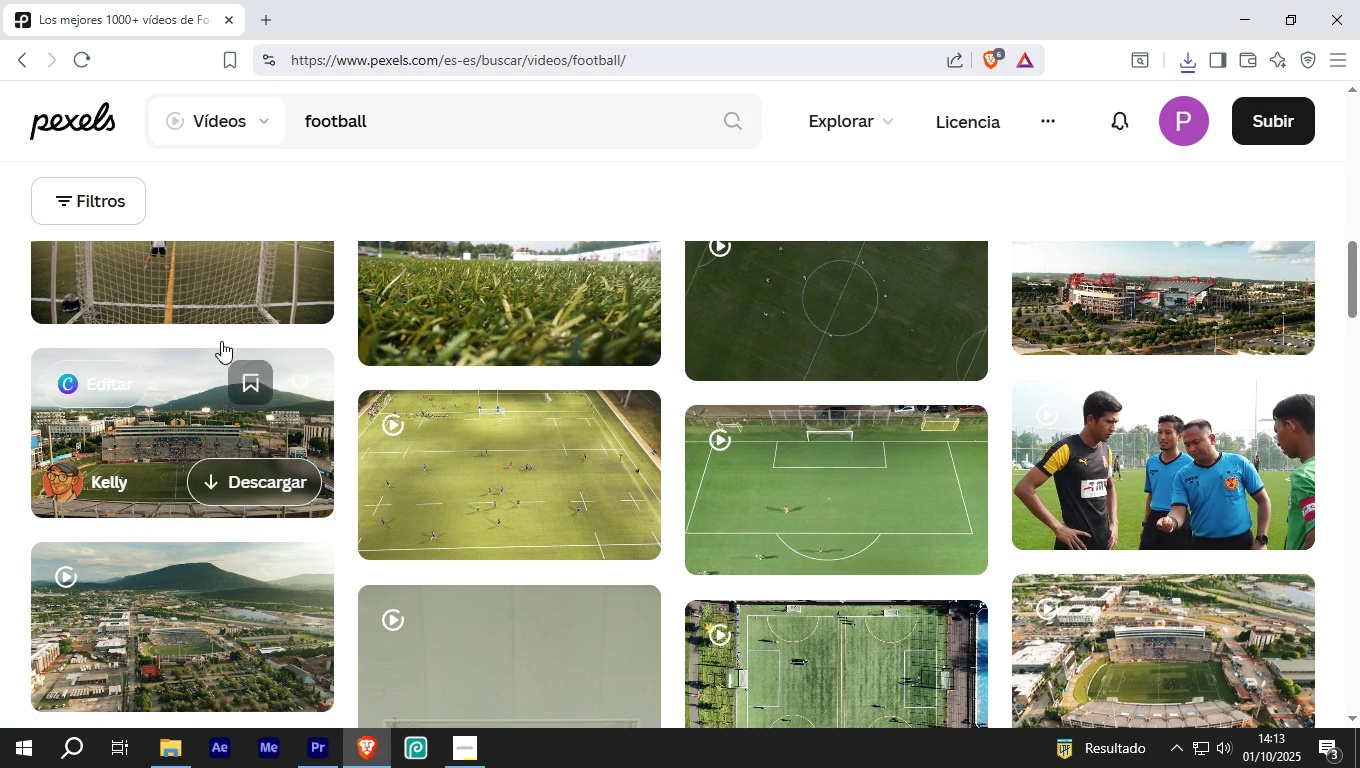 
scroll: coordinate [219, 330], scroll_direction: up, amount: 1.0
 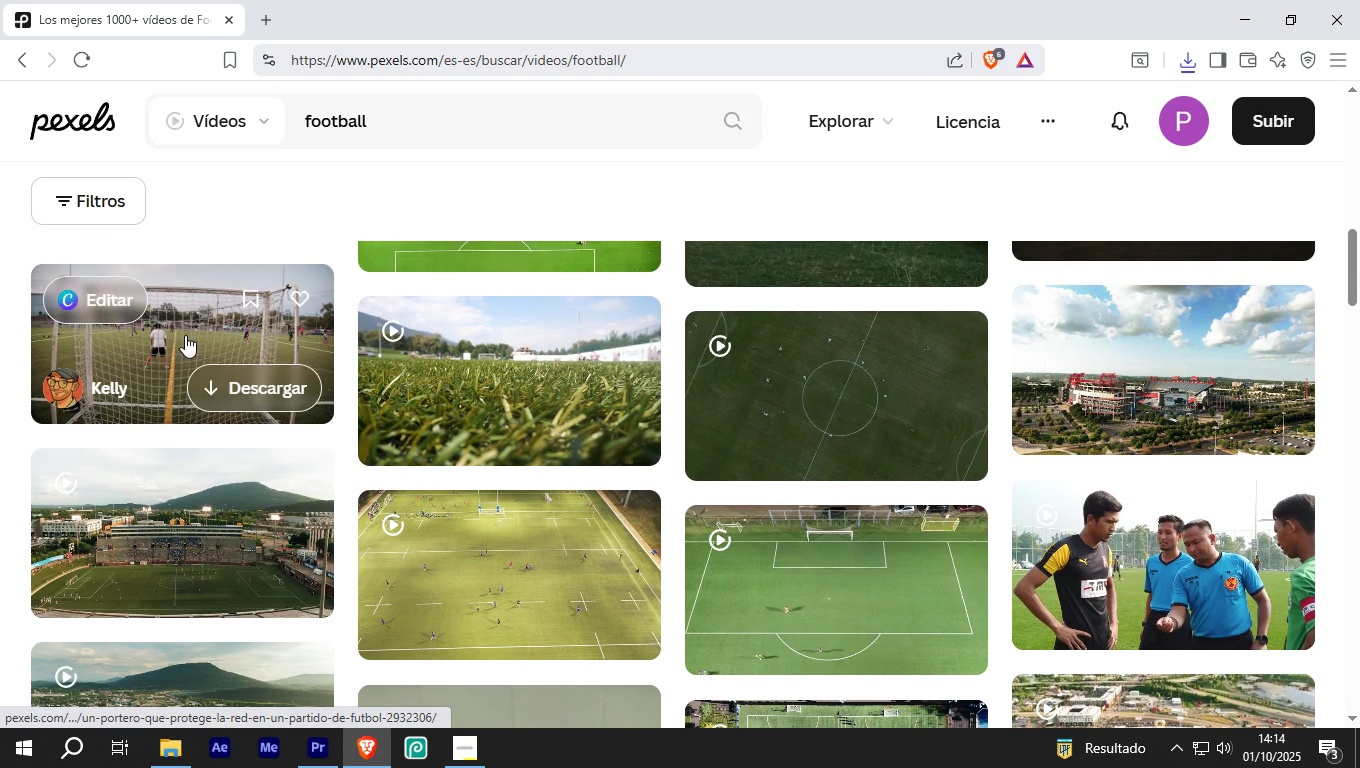 
left_click([151, 349])
 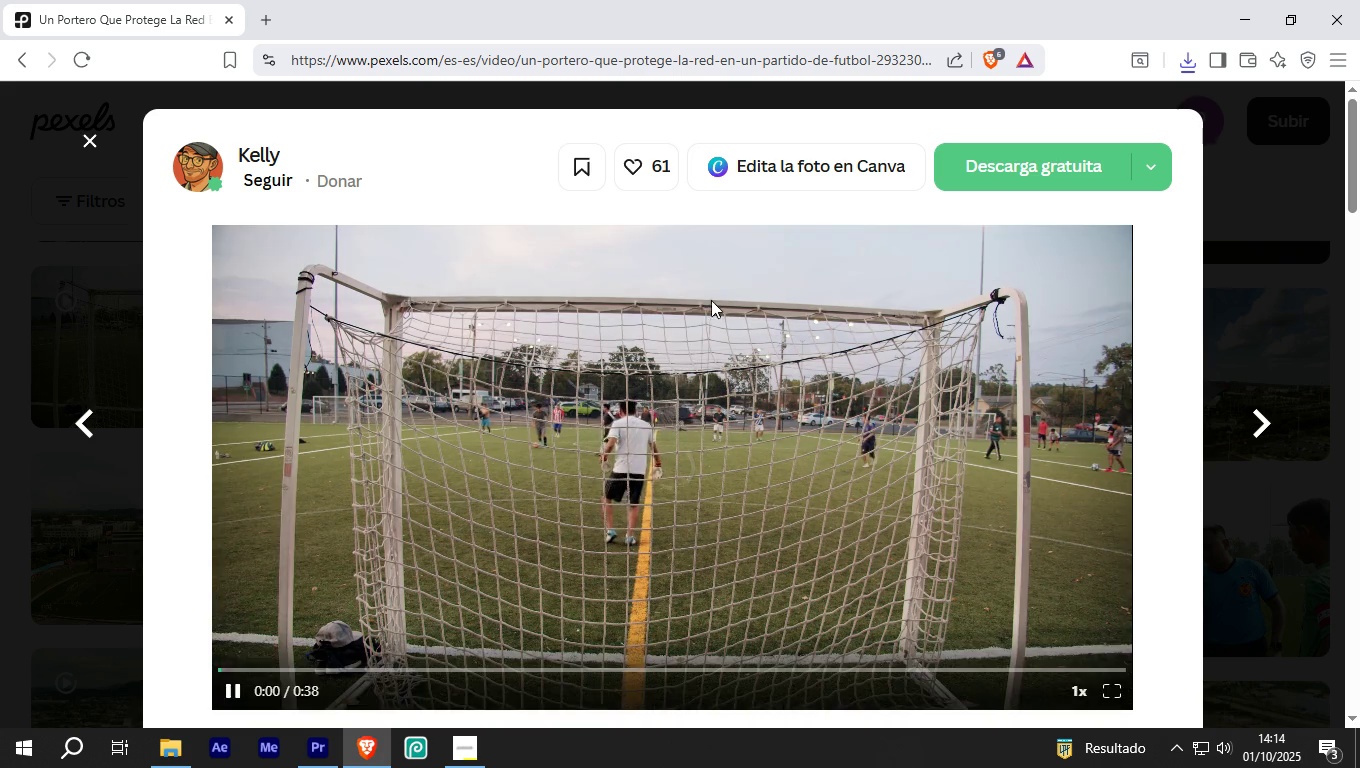 
mouse_move([995, 196])
 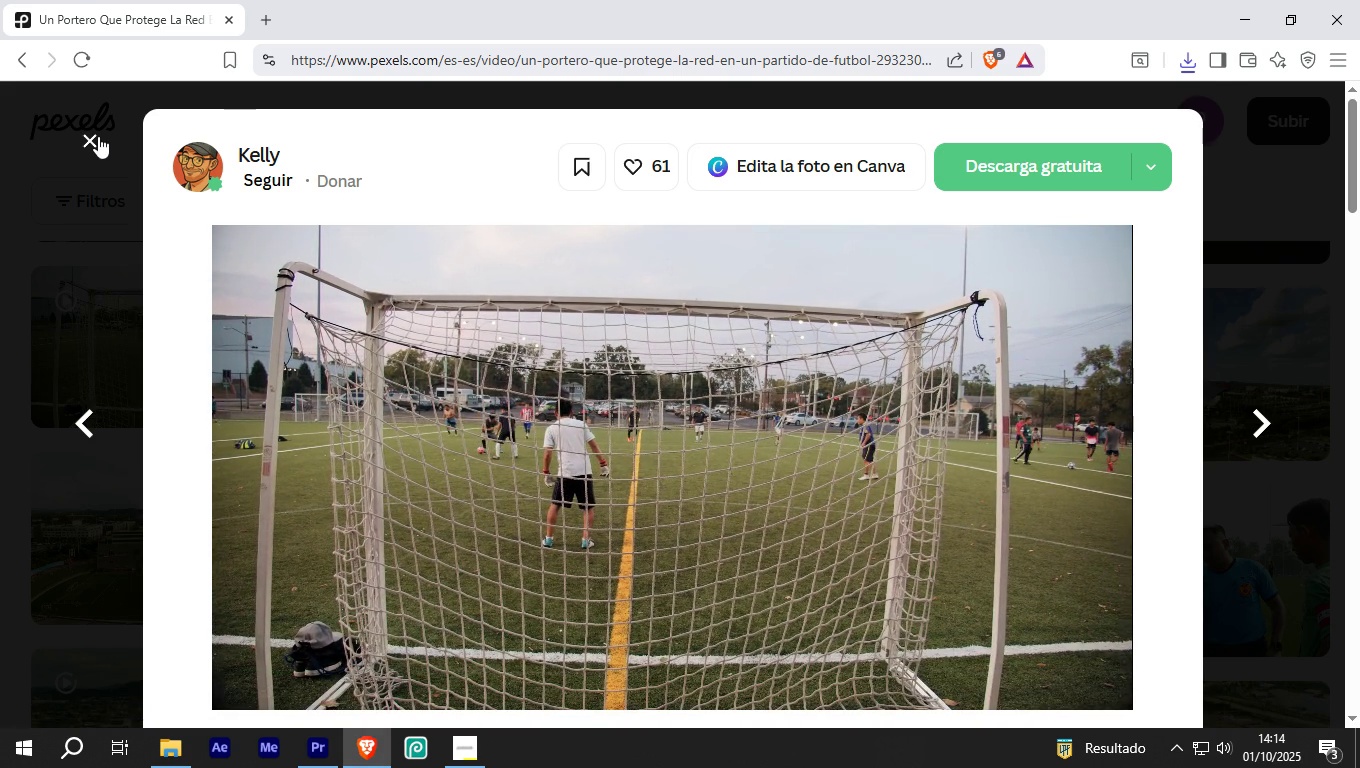 
left_click([98, 136])
 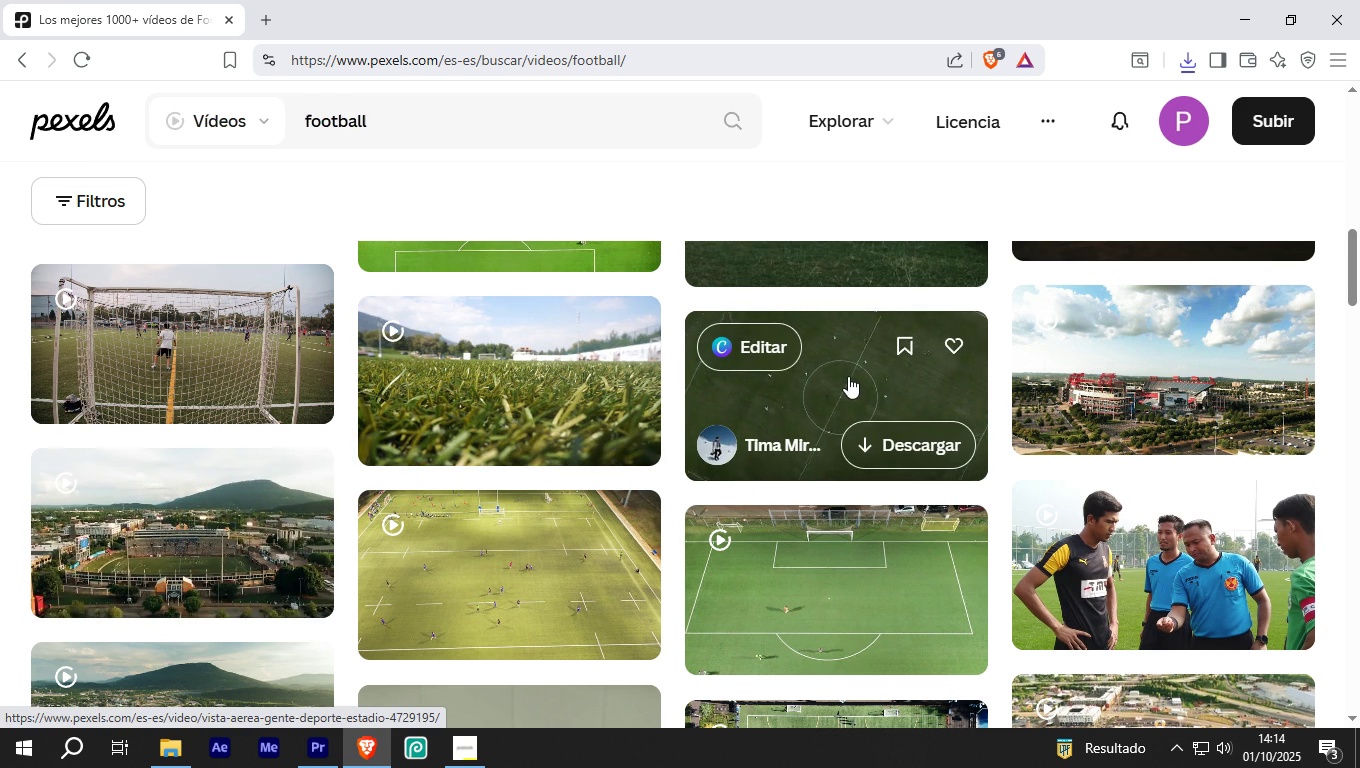 
wait(13.34)
 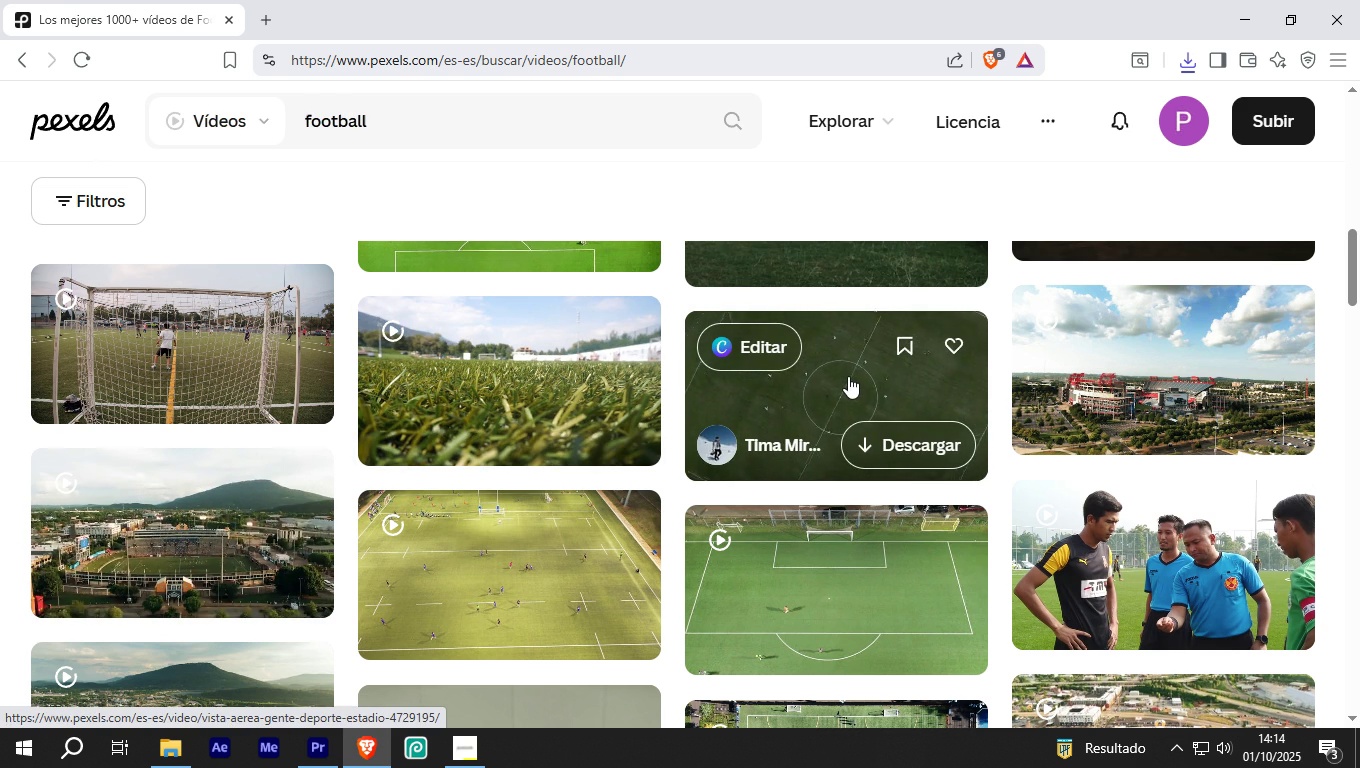 
scroll: coordinate [849, 375], scroll_direction: down, amount: 3.0
 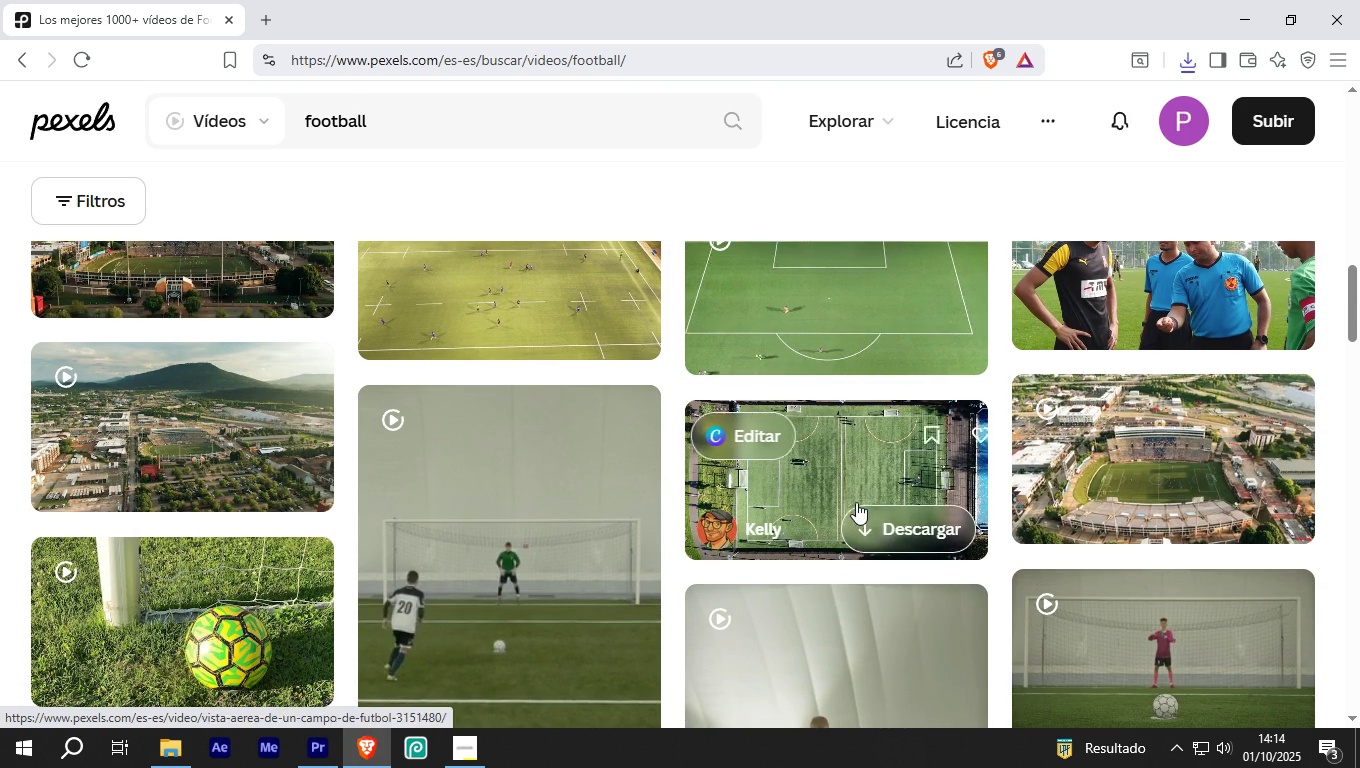 
mouse_move([859, 468])
 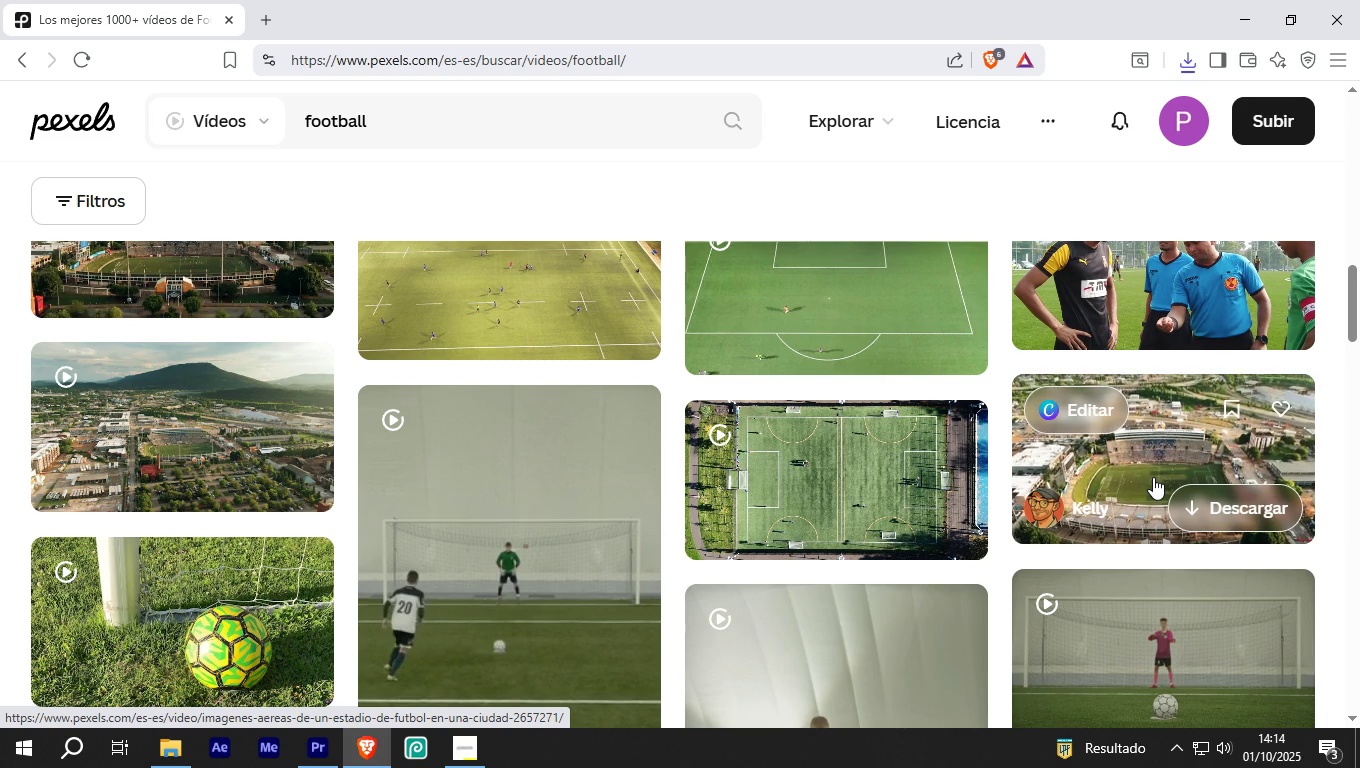 
scroll: coordinate [466, 585], scroll_direction: down, amount: 8.0
 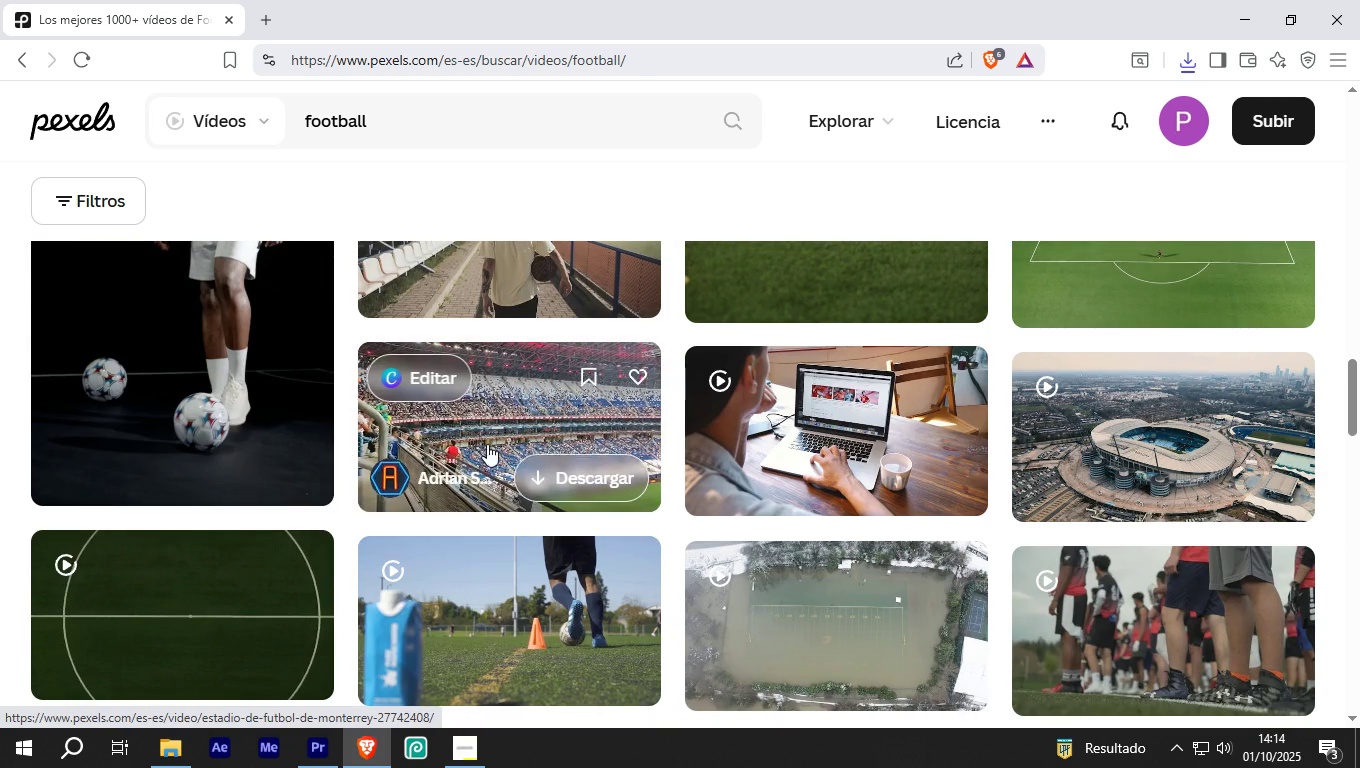 
mouse_move([523, 413])
 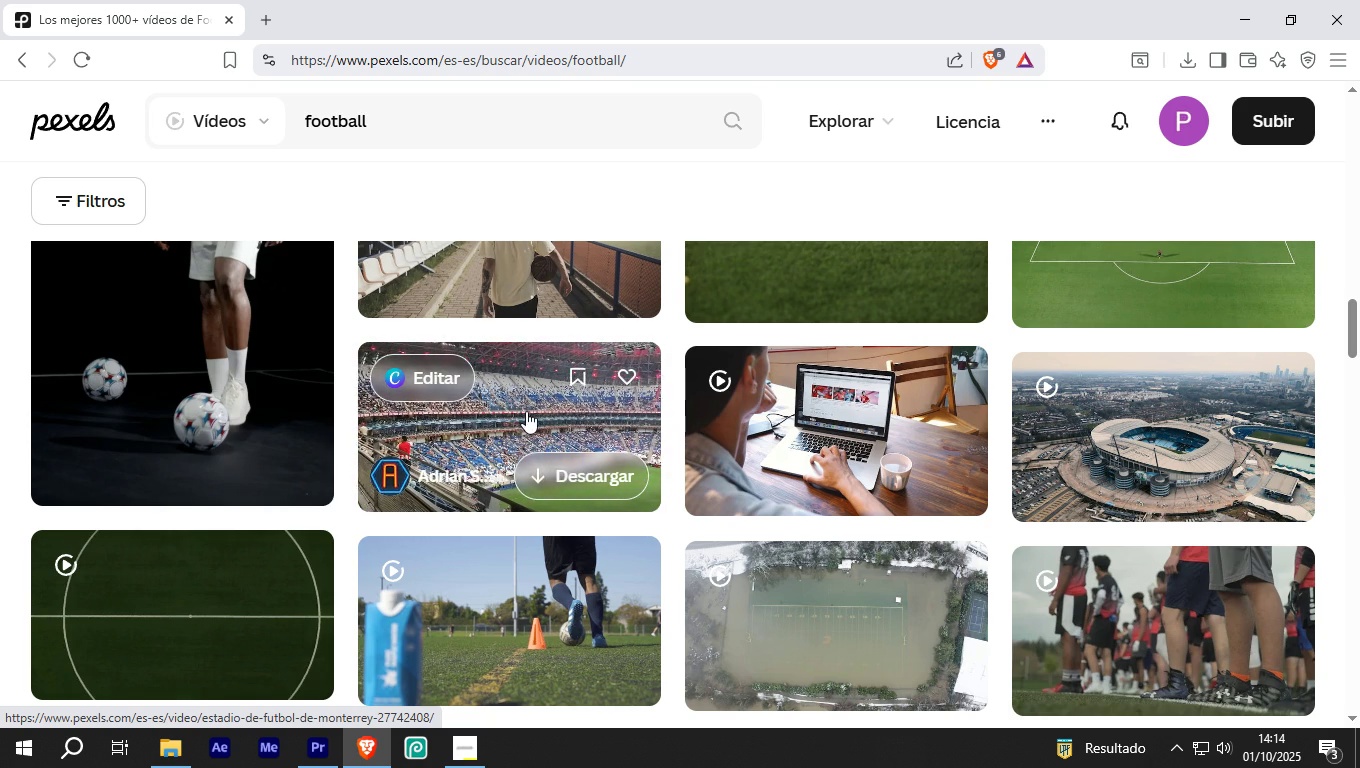 
mouse_move([209, 574])
 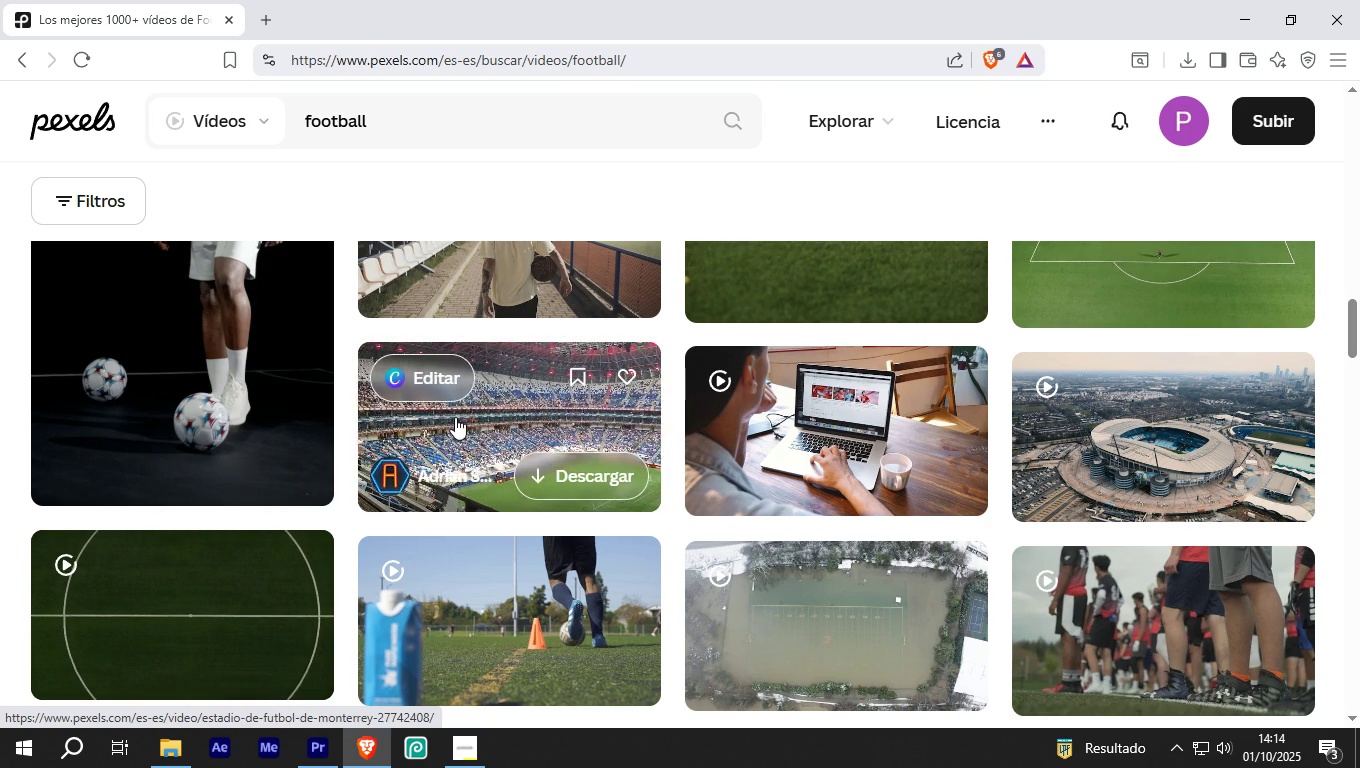 
scroll: coordinate [1203, 439], scroll_direction: down, amount: 10.0
 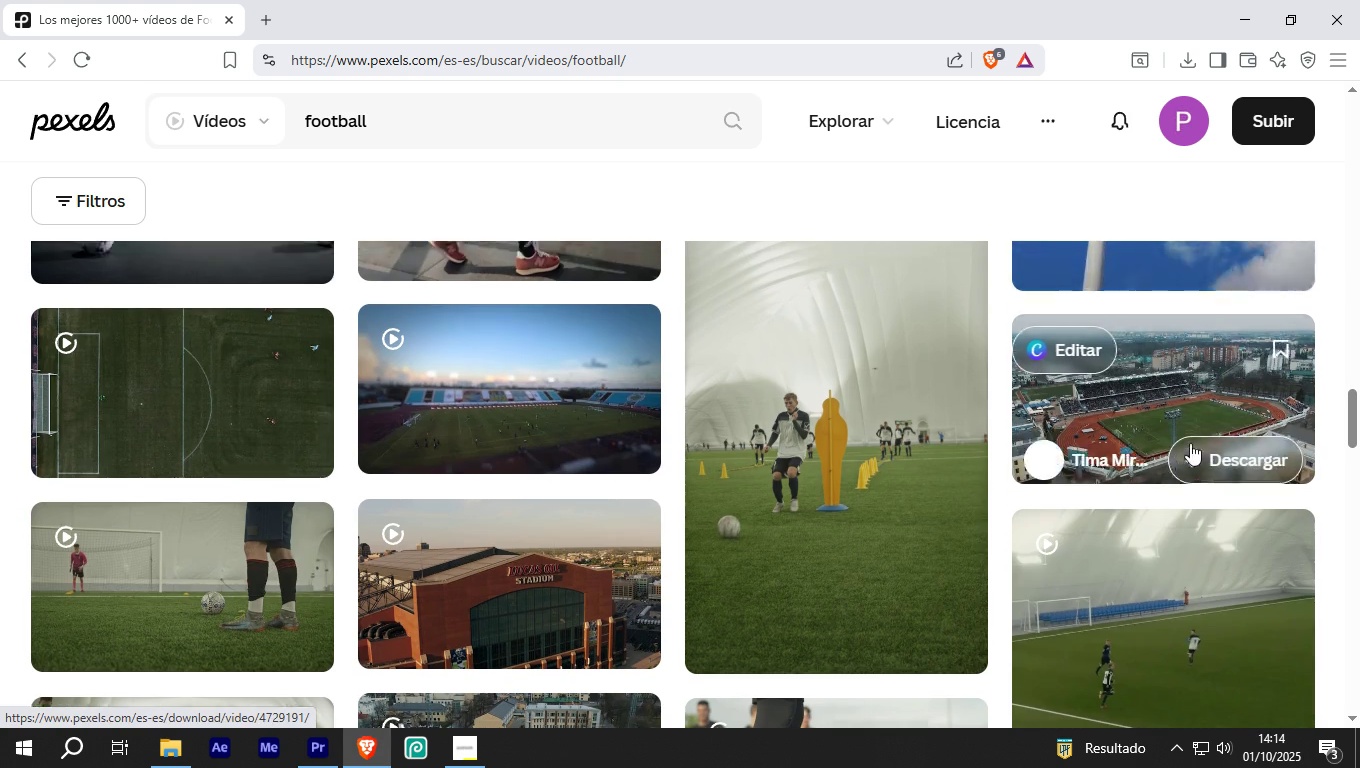 
mouse_move([1176, 420])
 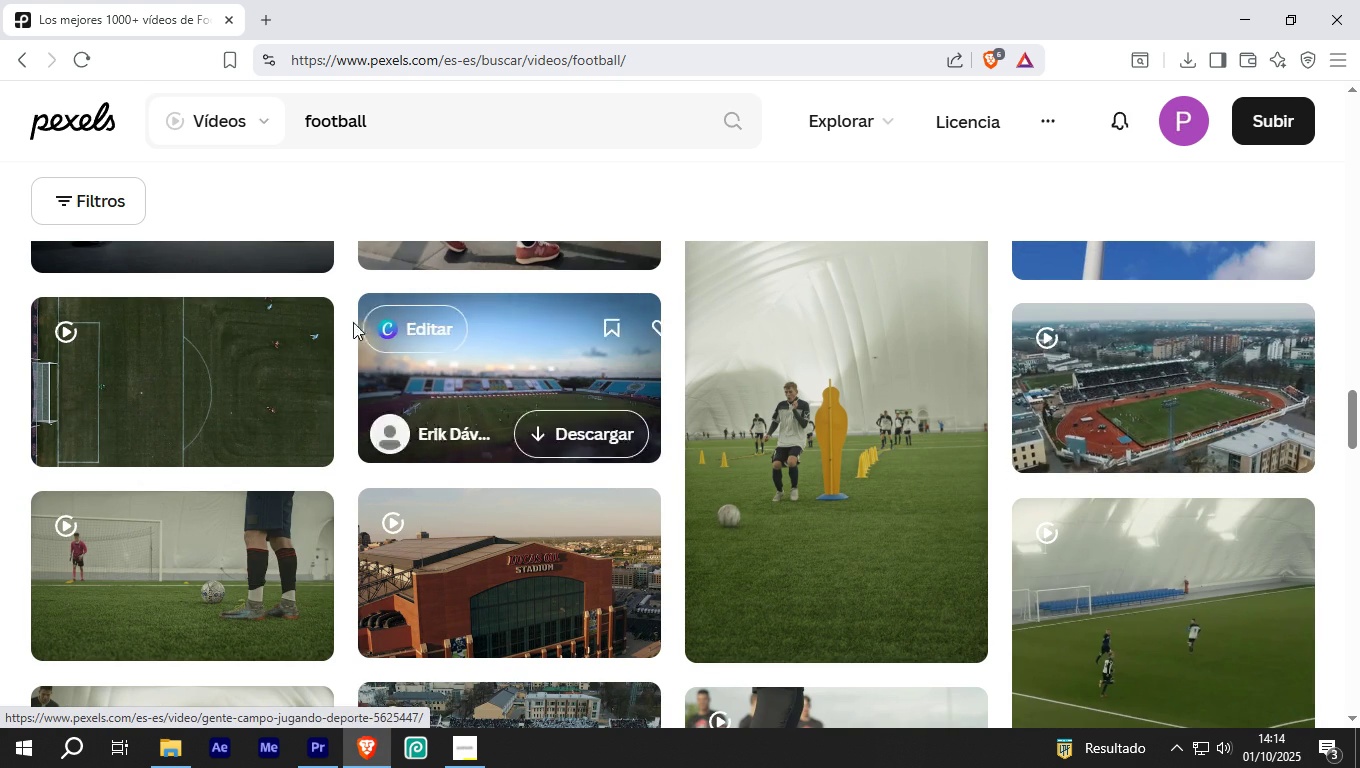 
mouse_move([230, 375])
 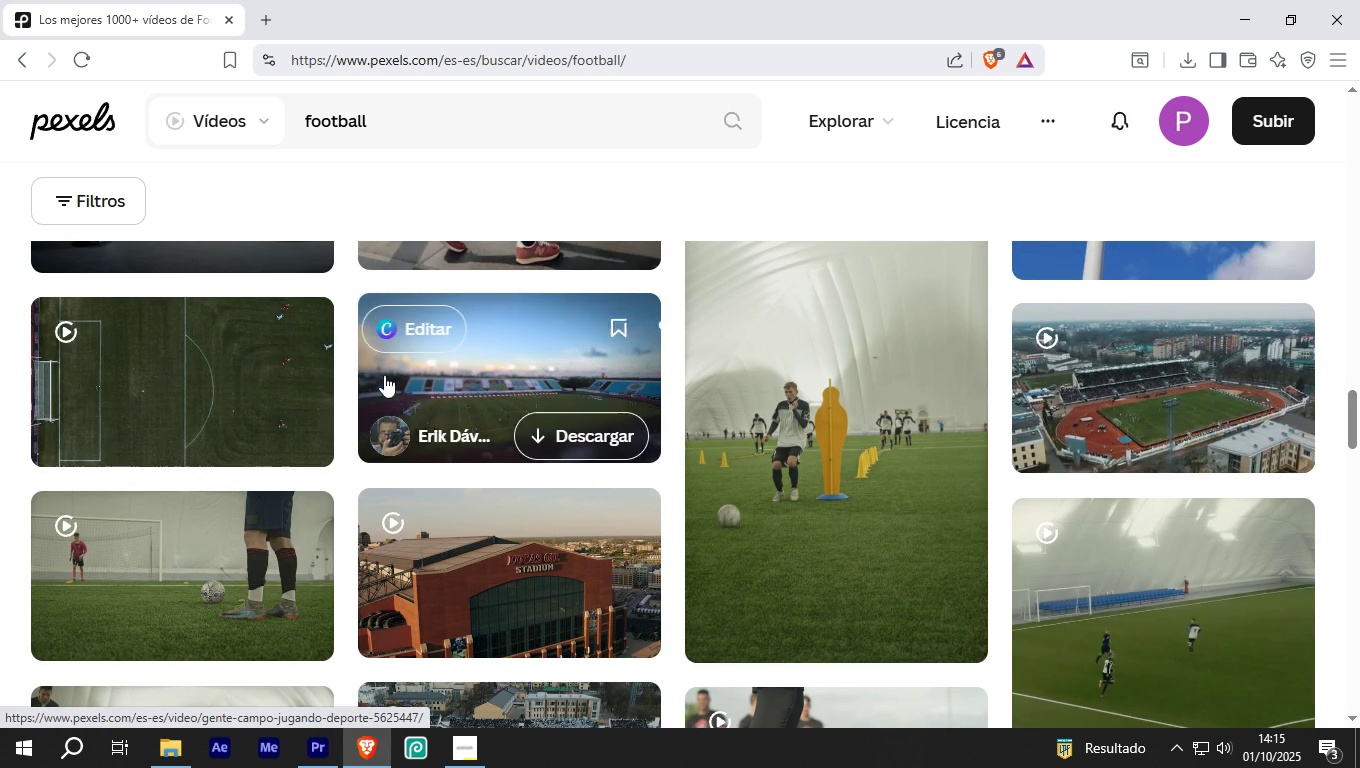 
mouse_move([262, 370])
 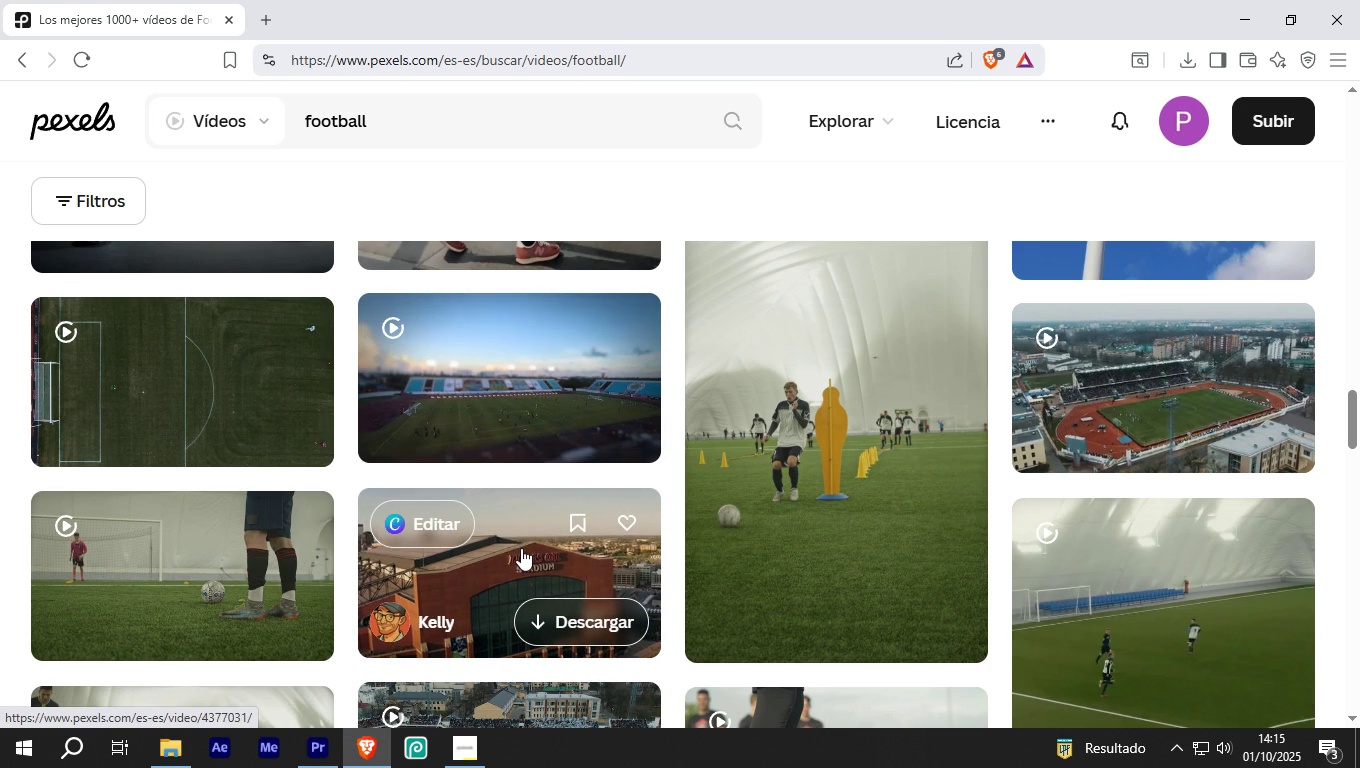 
scroll: coordinate [493, 531], scroll_direction: down, amount: 4.0
 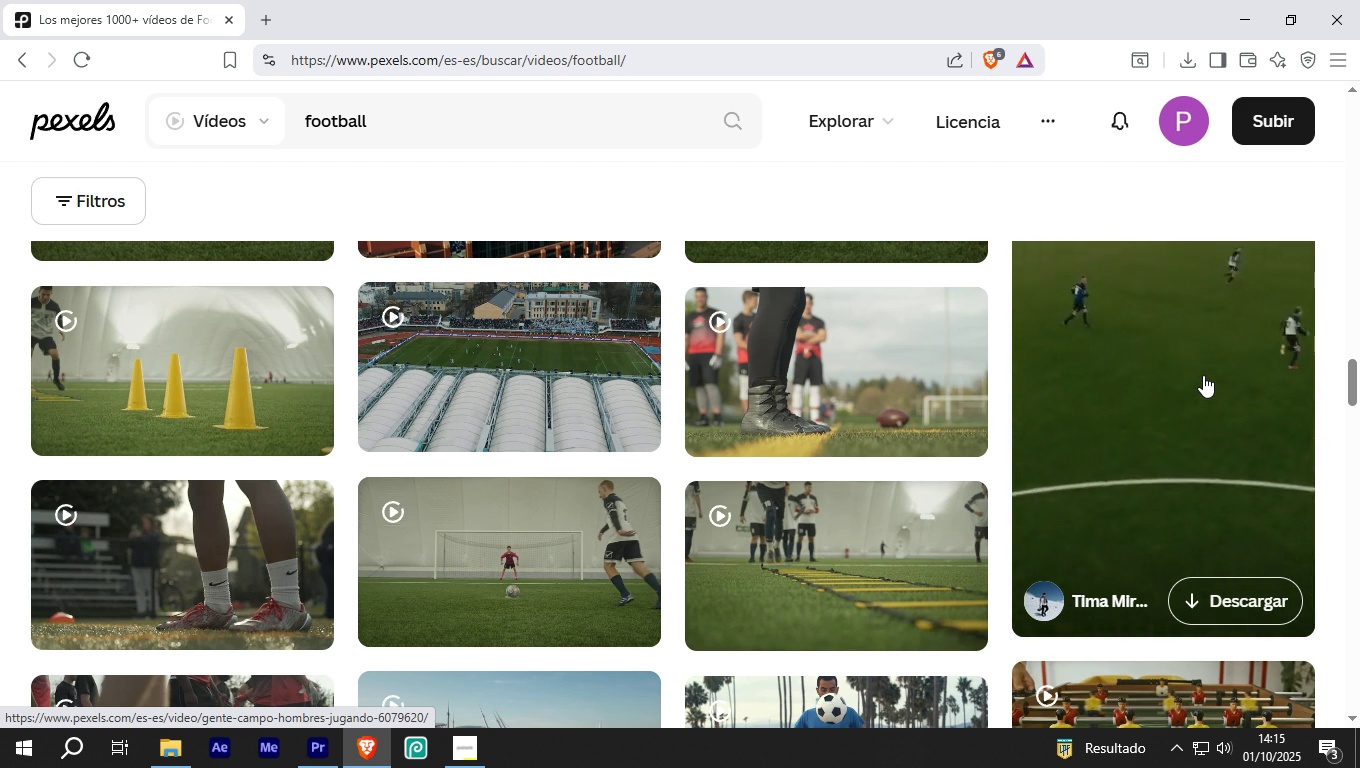 
wait(15.84)
 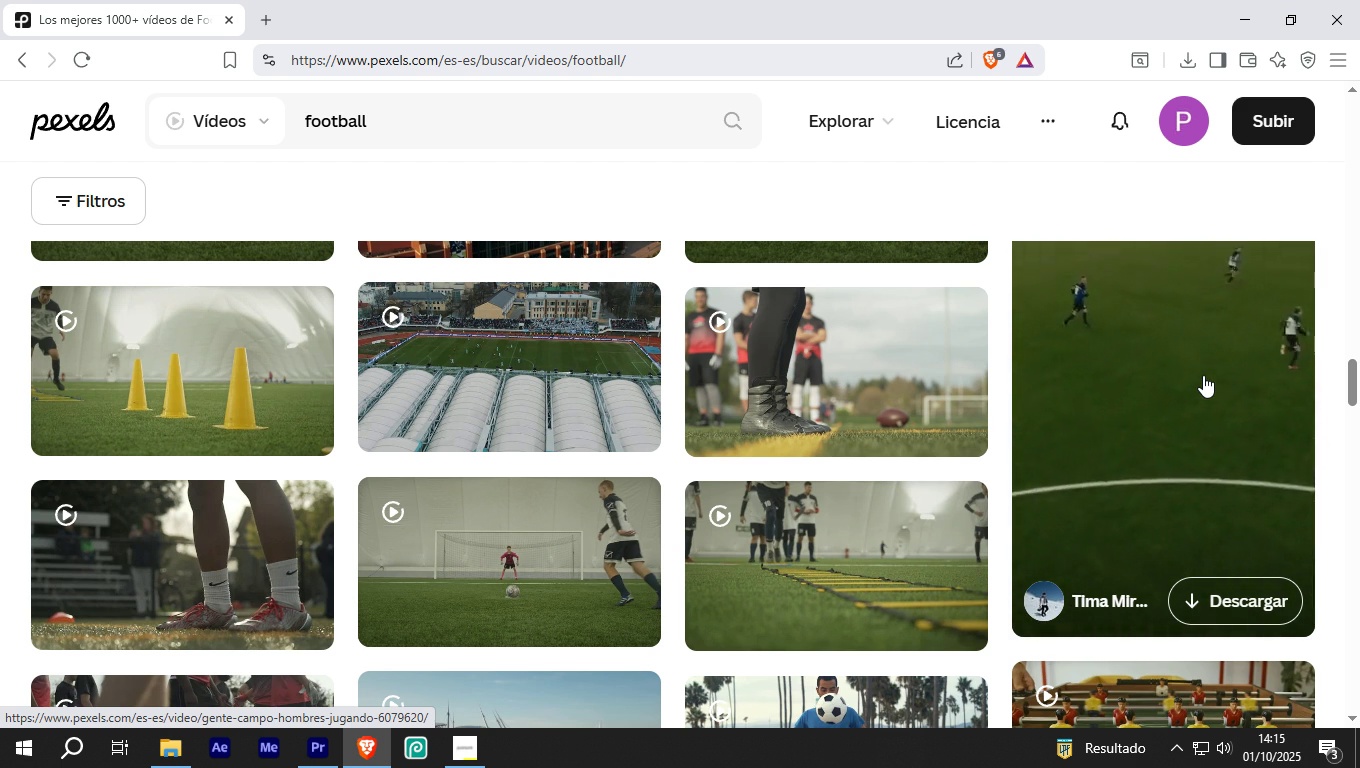 
scroll: coordinate [1193, 381], scroll_direction: down, amount: 3.0
 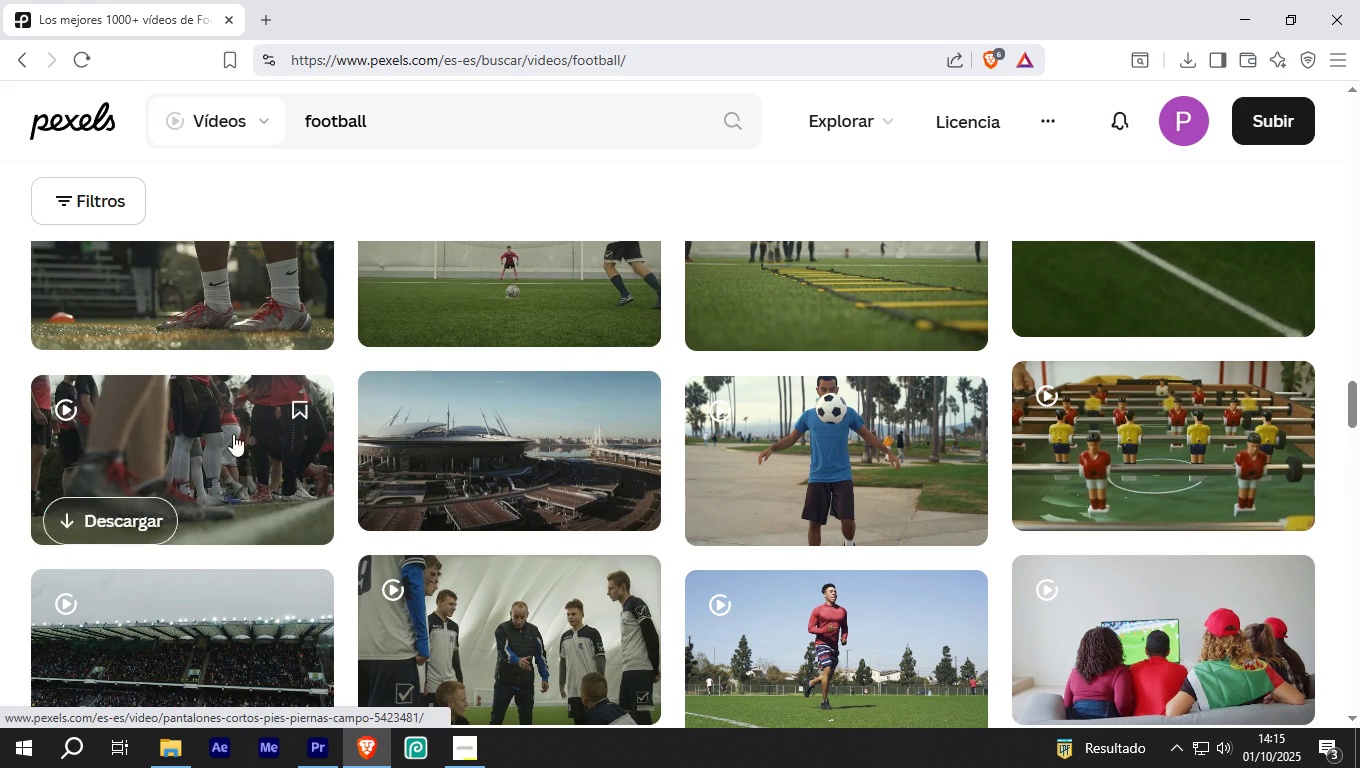 
scroll: coordinate [197, 434], scroll_direction: none, amount: 0.0
 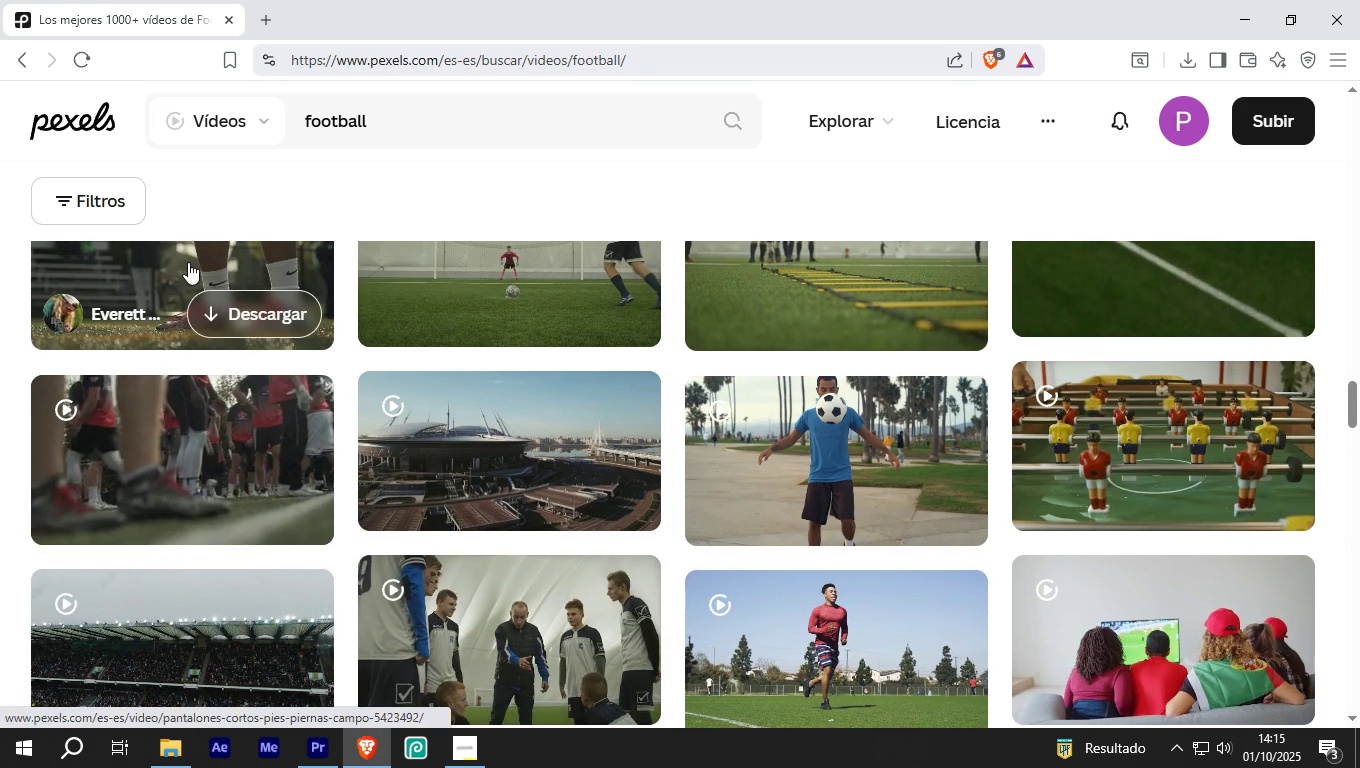 
scroll: coordinate [186, 262], scroll_direction: up, amount: 2.0
 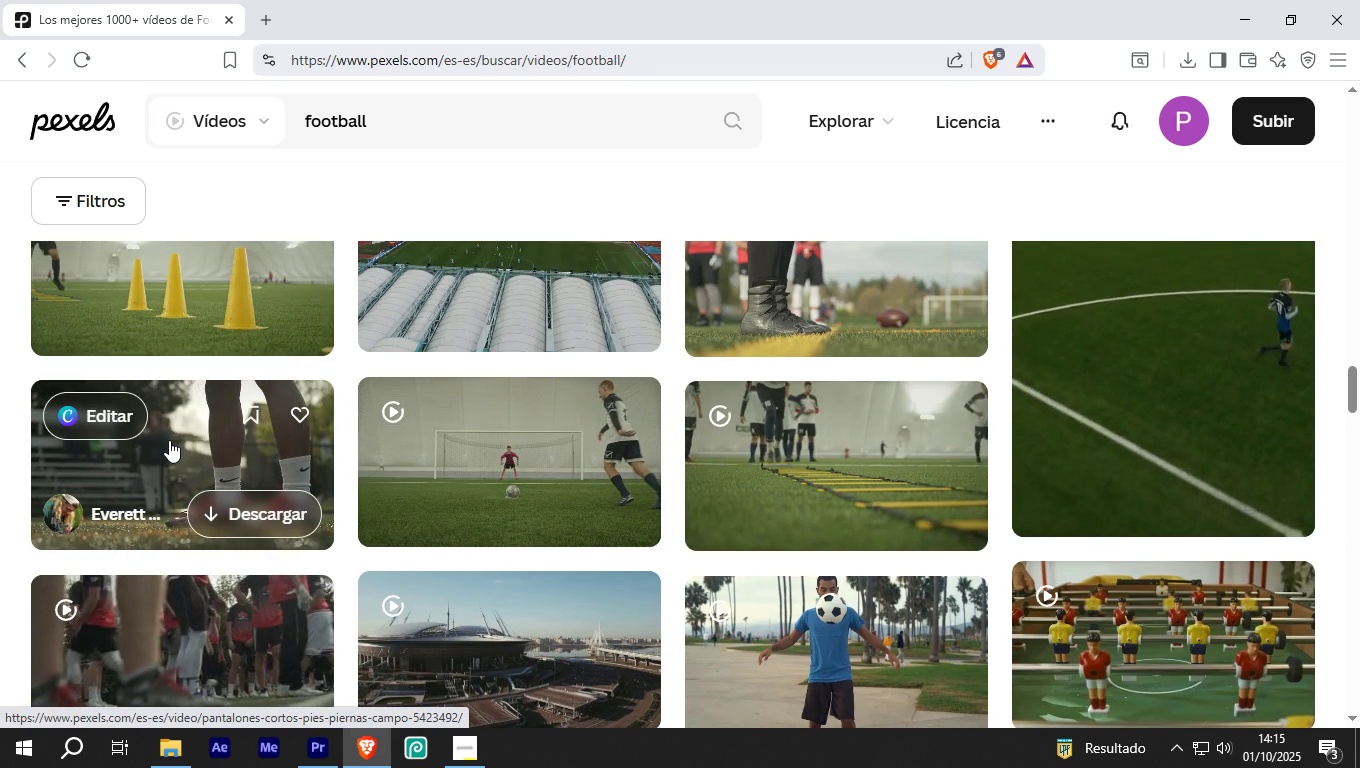 
scroll: coordinate [1166, 597], scroll_direction: down, amount: 3.0
 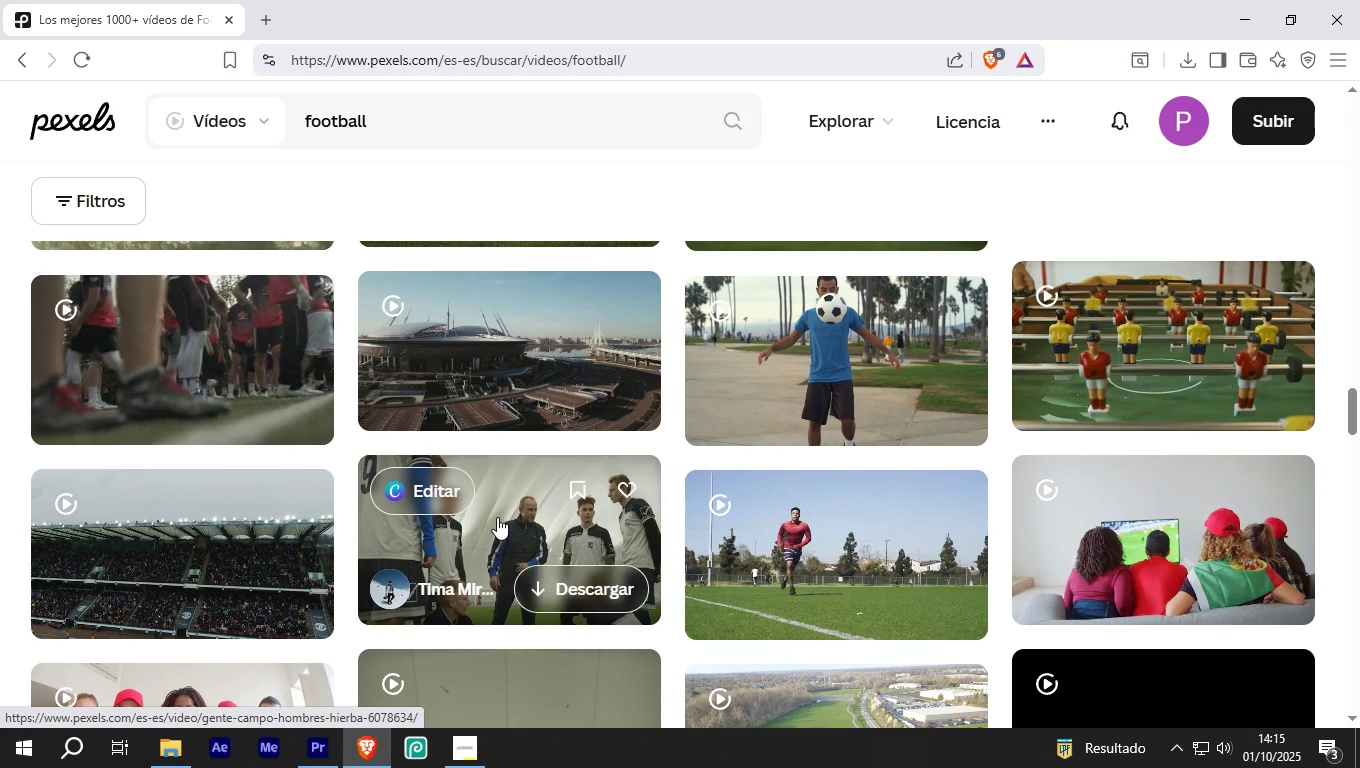 
wait(5.15)
 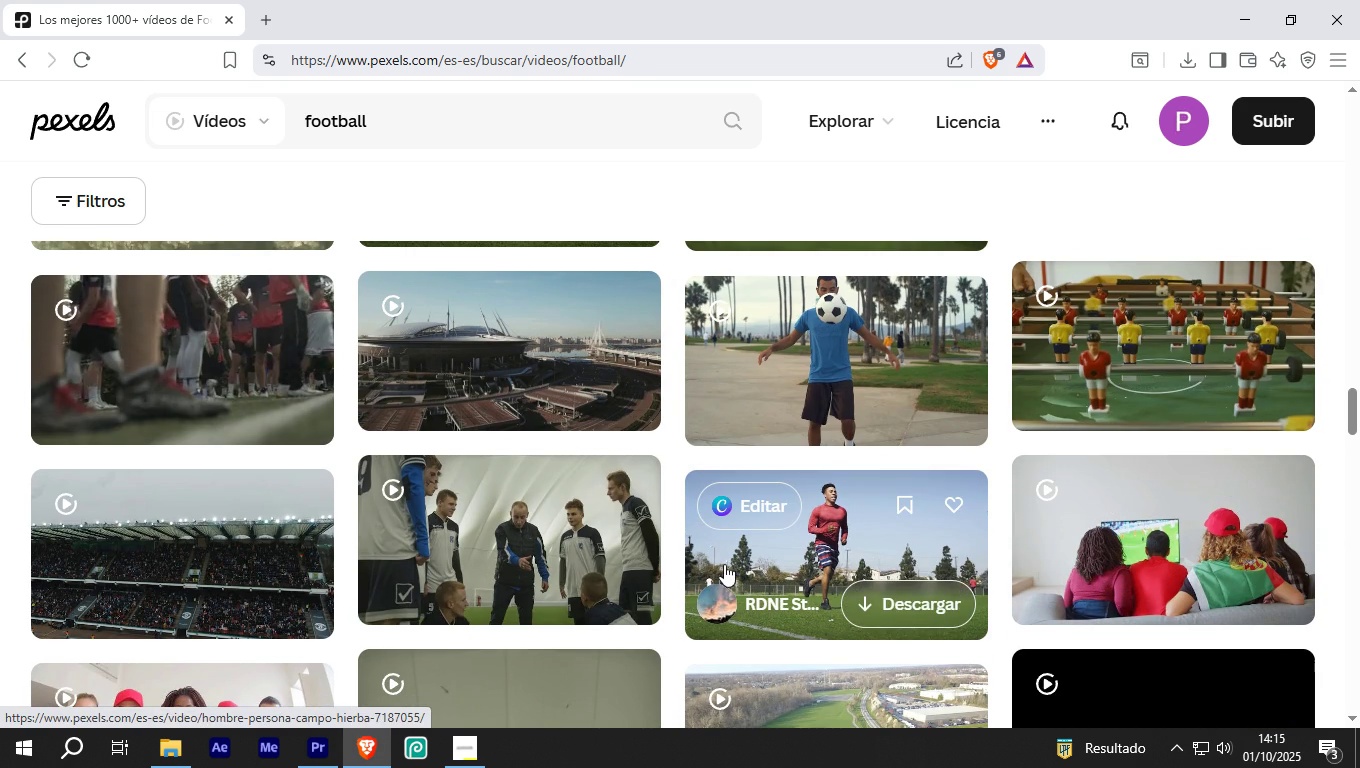 
scroll: coordinate [502, 517], scroll_direction: down, amount: 6.0
 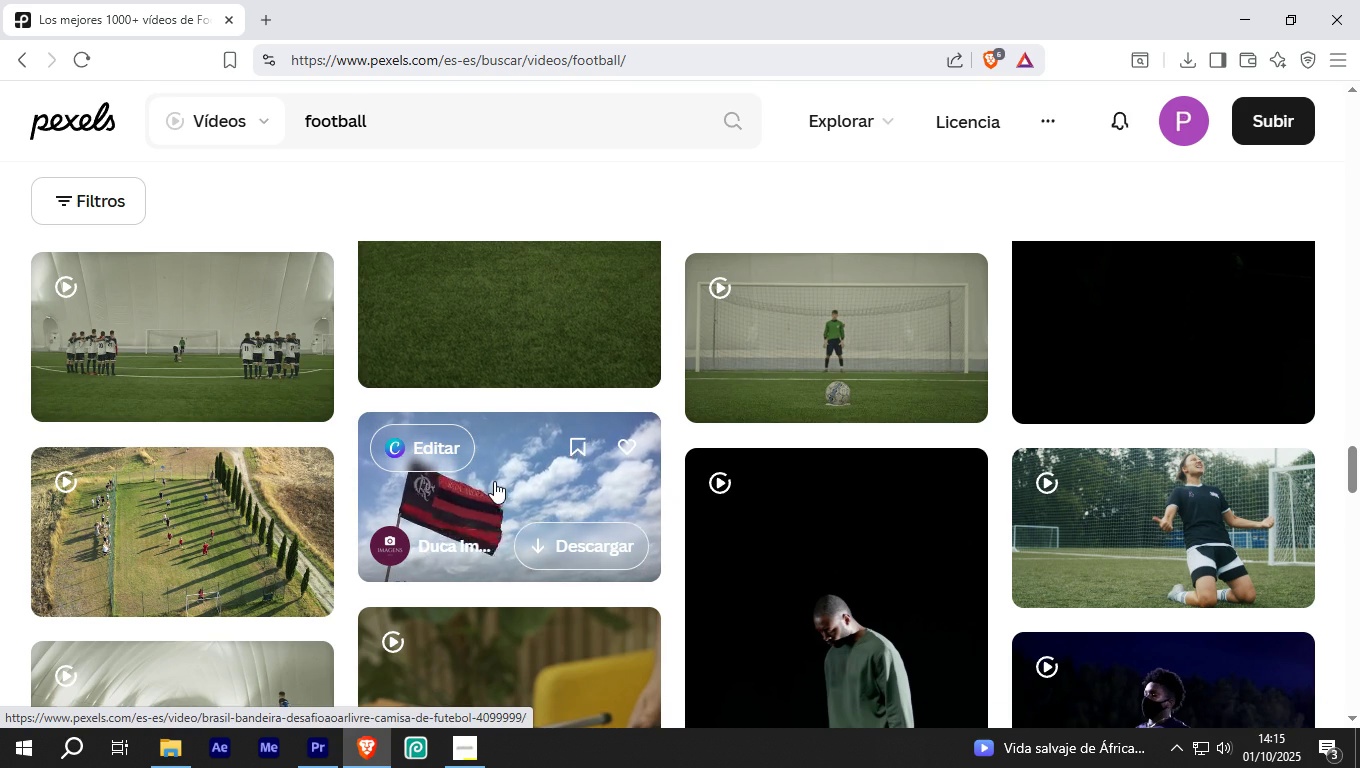 
wait(5.2)
 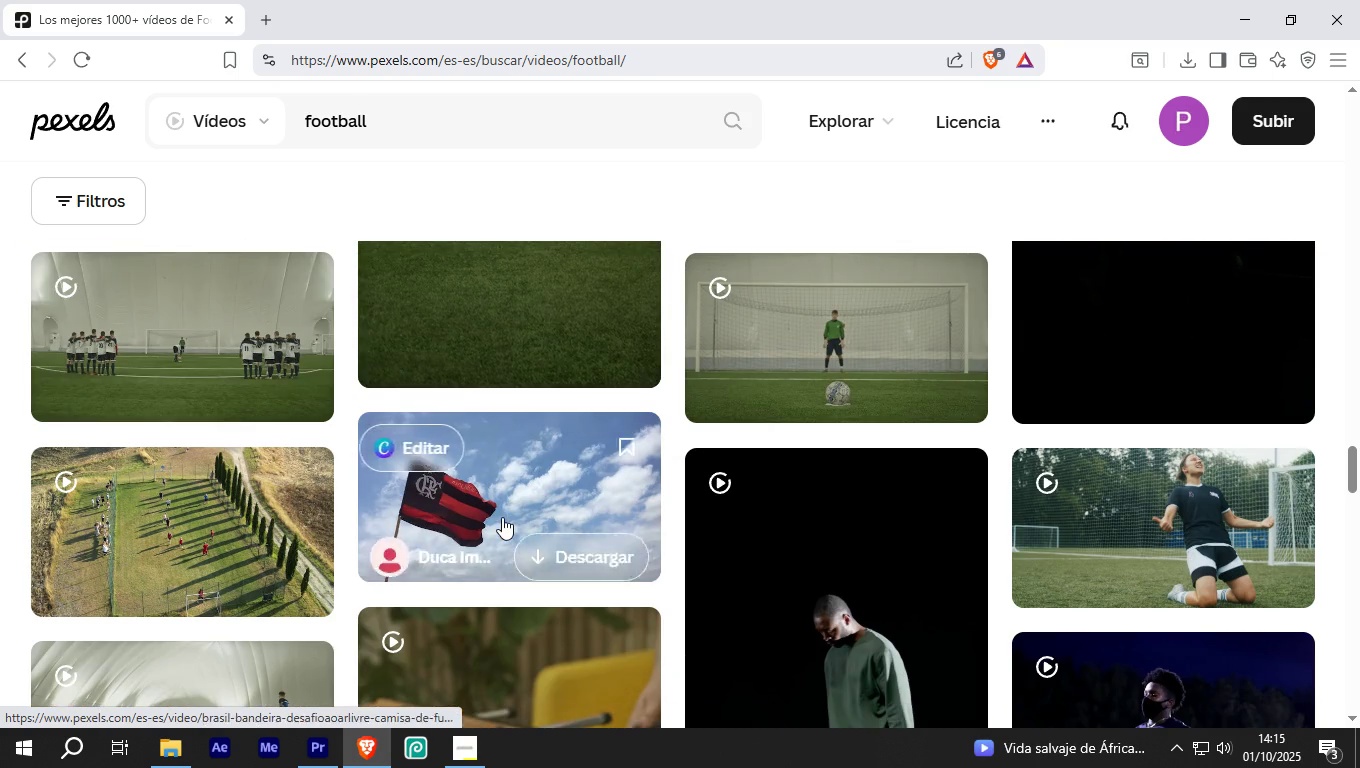 
scroll: coordinate [1161, 476], scroll_direction: down, amount: 6.0
 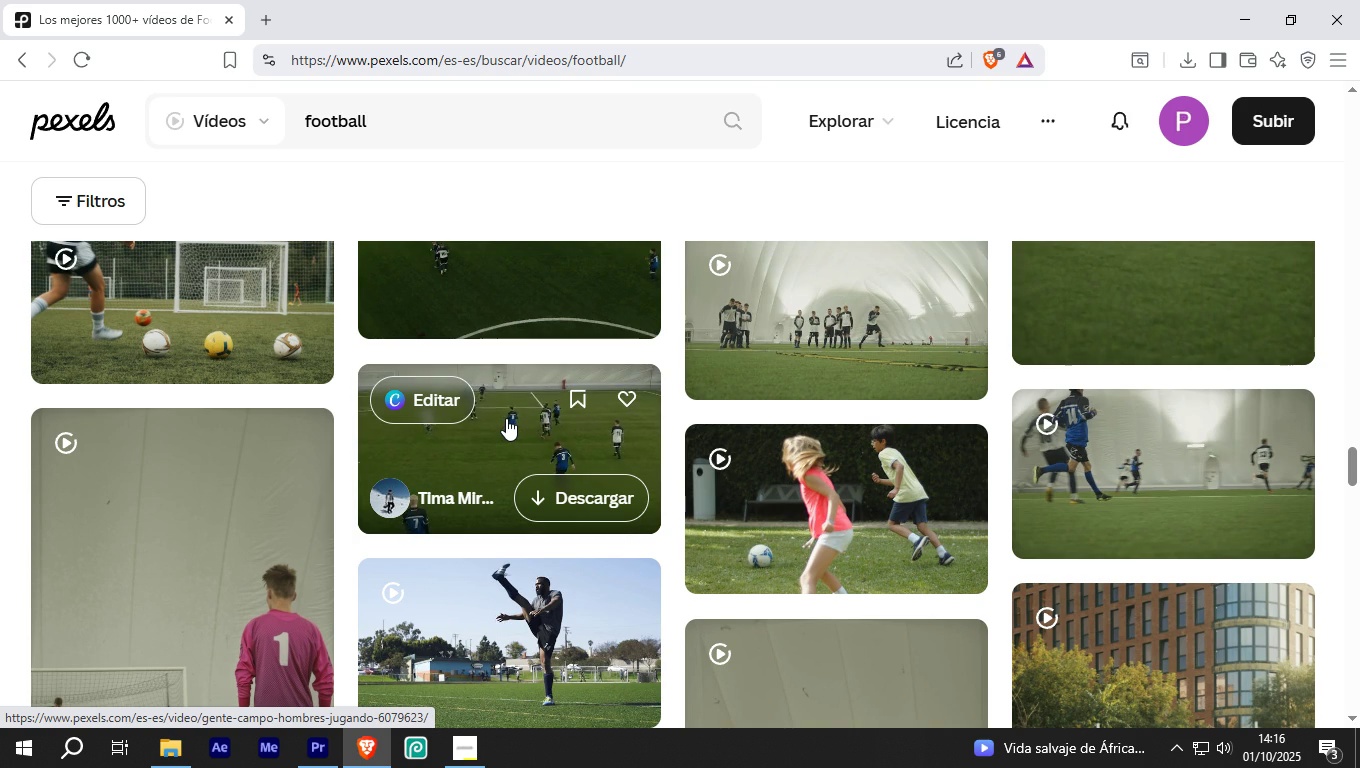 
wait(9.92)
 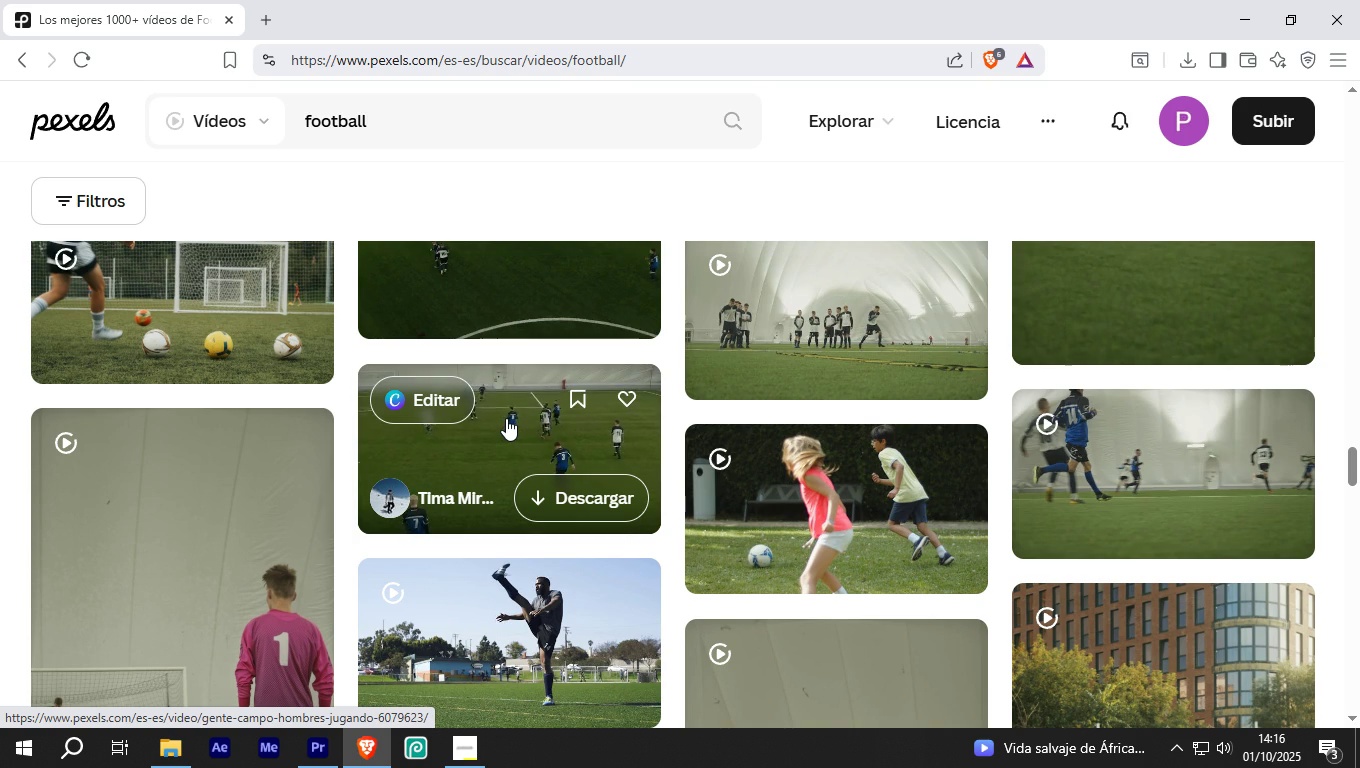 
scroll: coordinate [505, 418], scroll_direction: down, amount: 4.0
 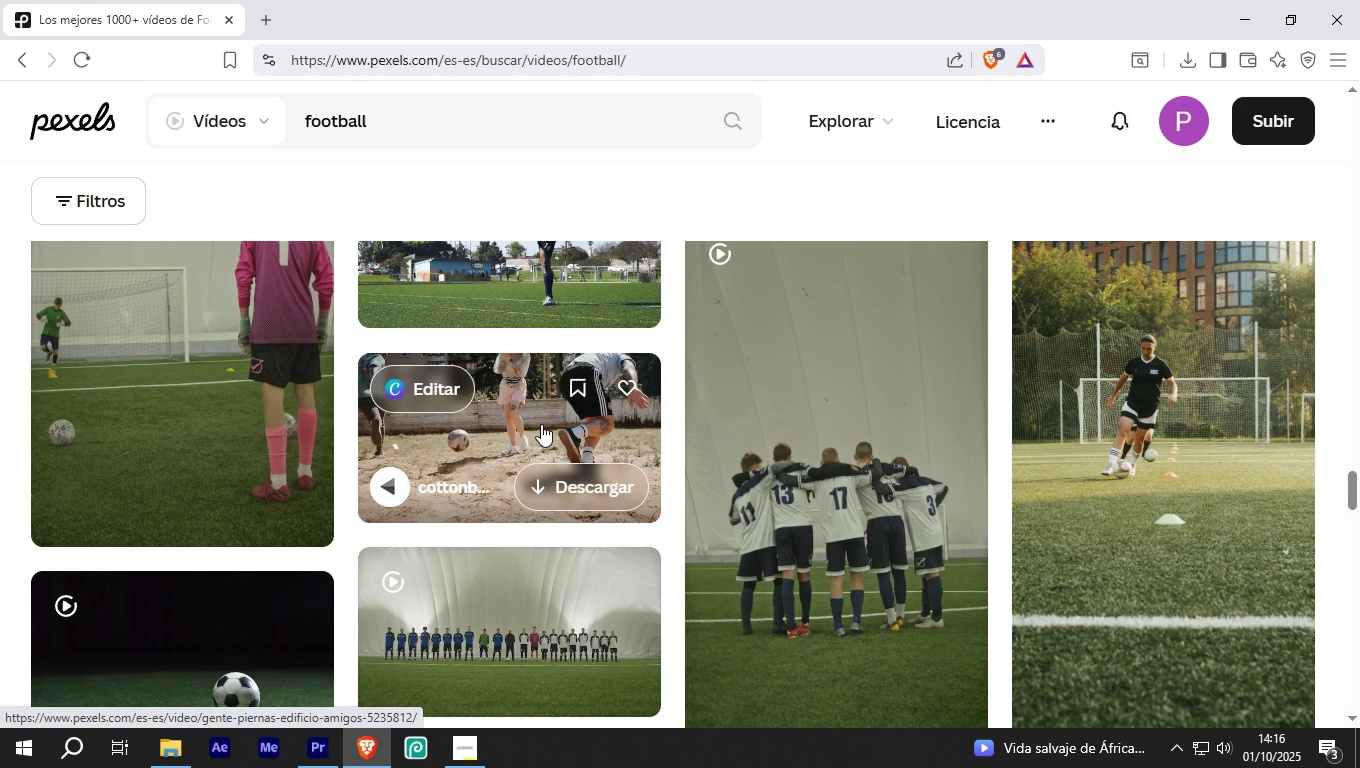 
mouse_move([649, 479])
 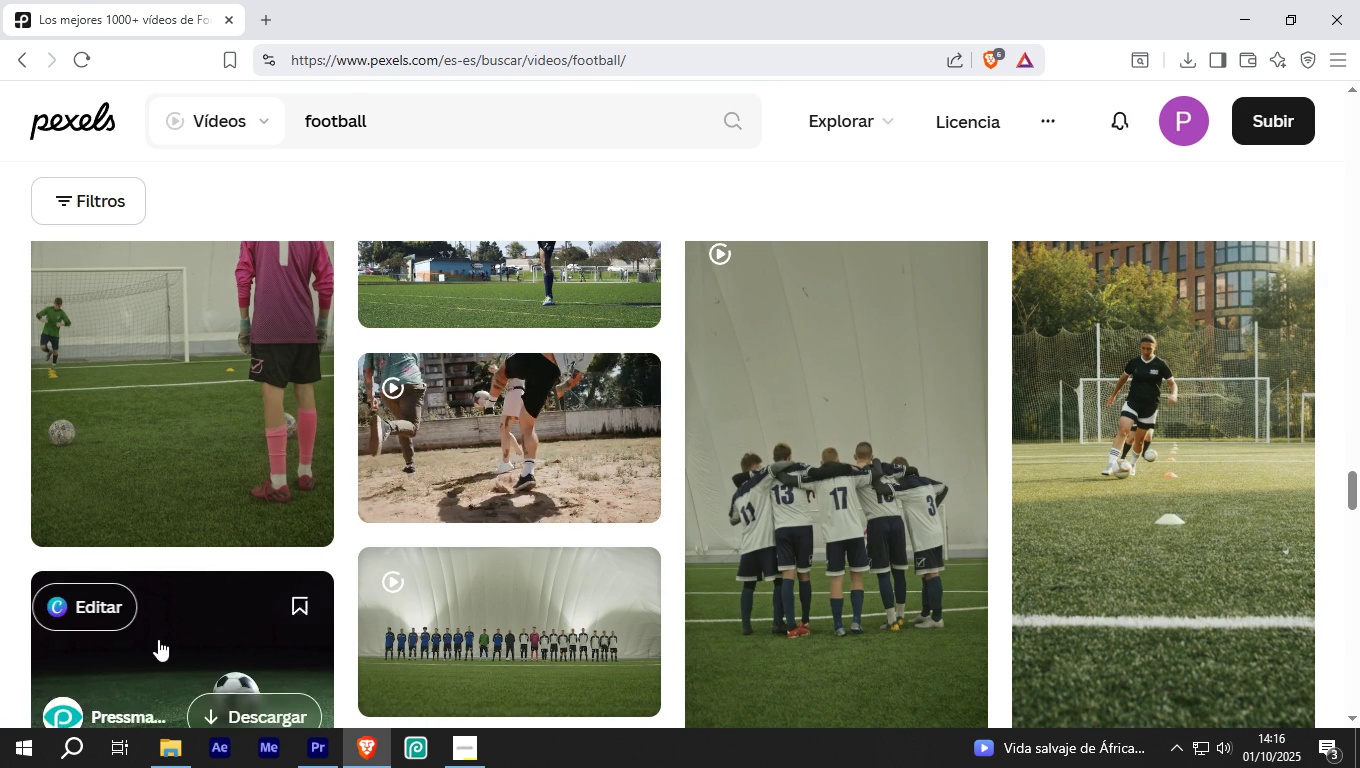 
mouse_move([187, 639])
 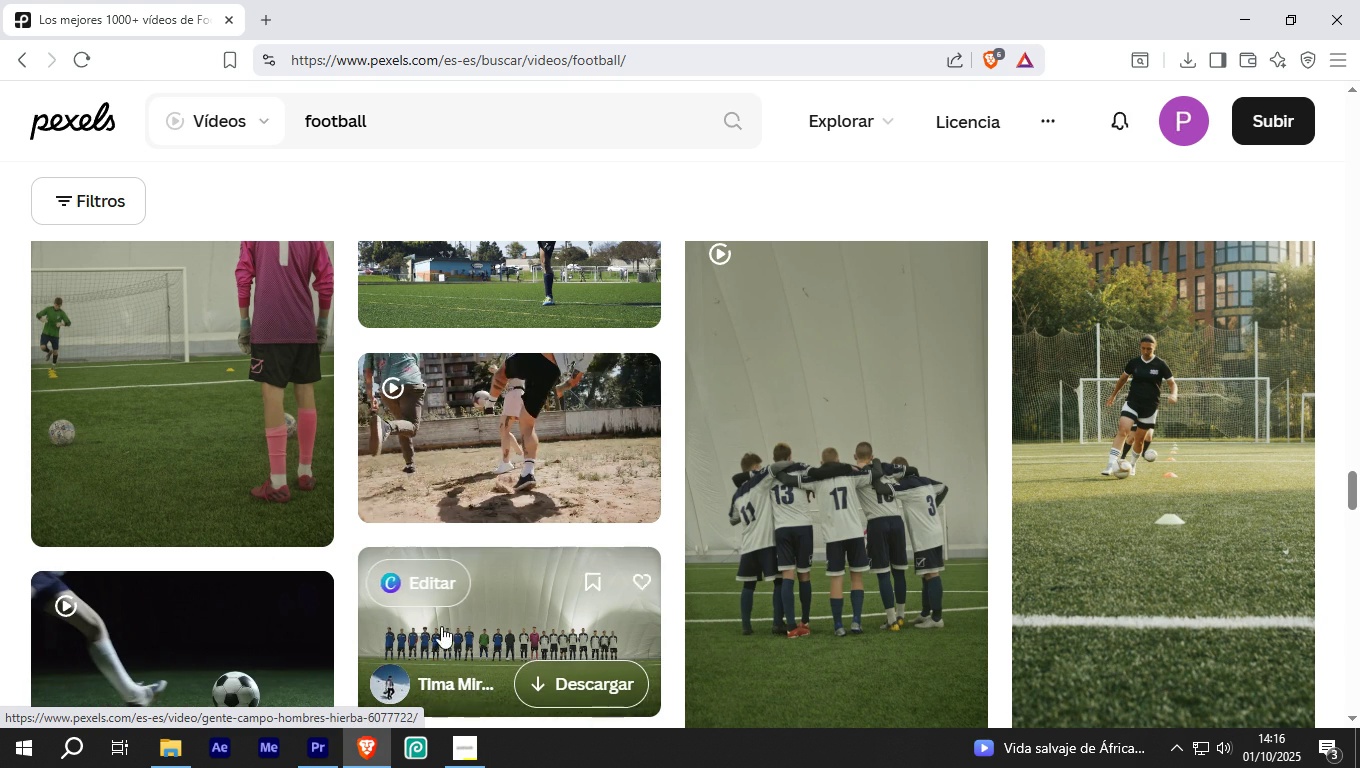 
mouse_move([474, 619])
 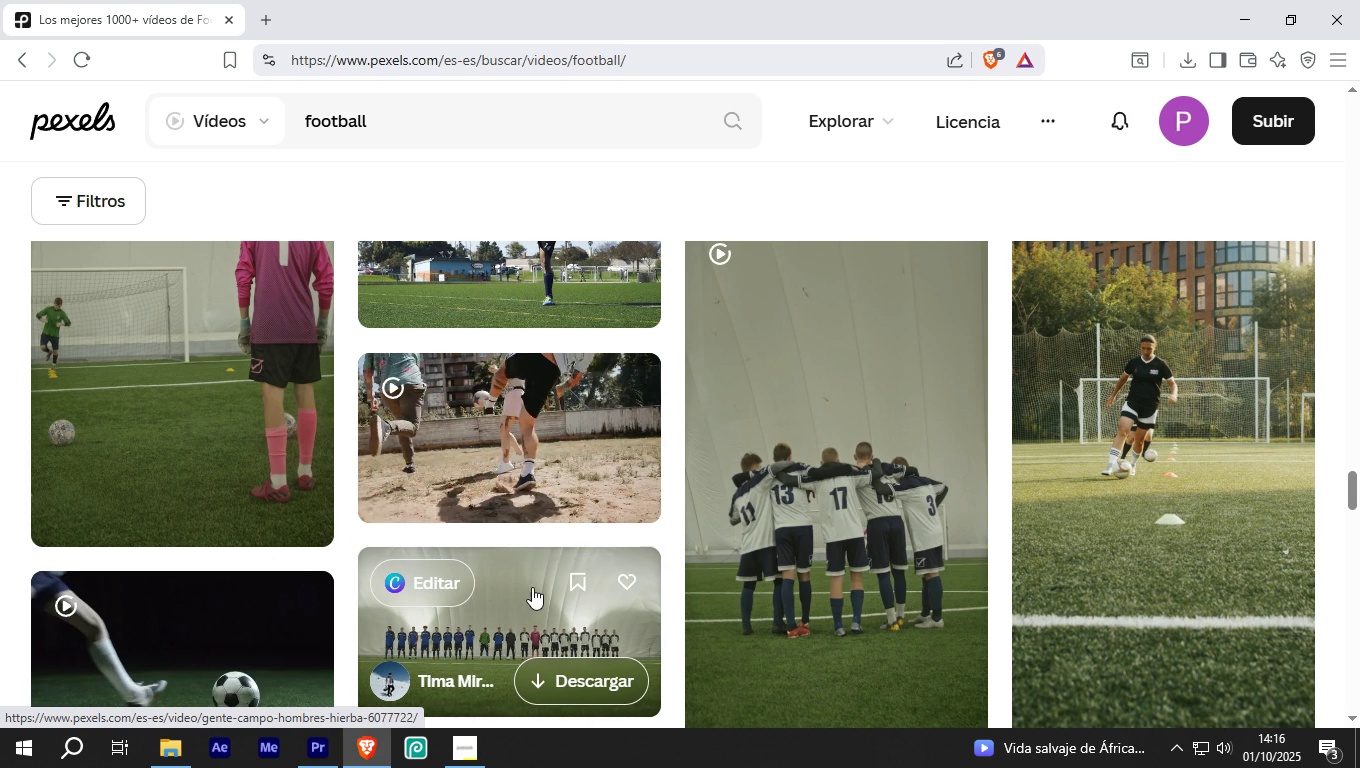 
scroll: coordinate [532, 587], scroll_direction: down, amount: 3.0
 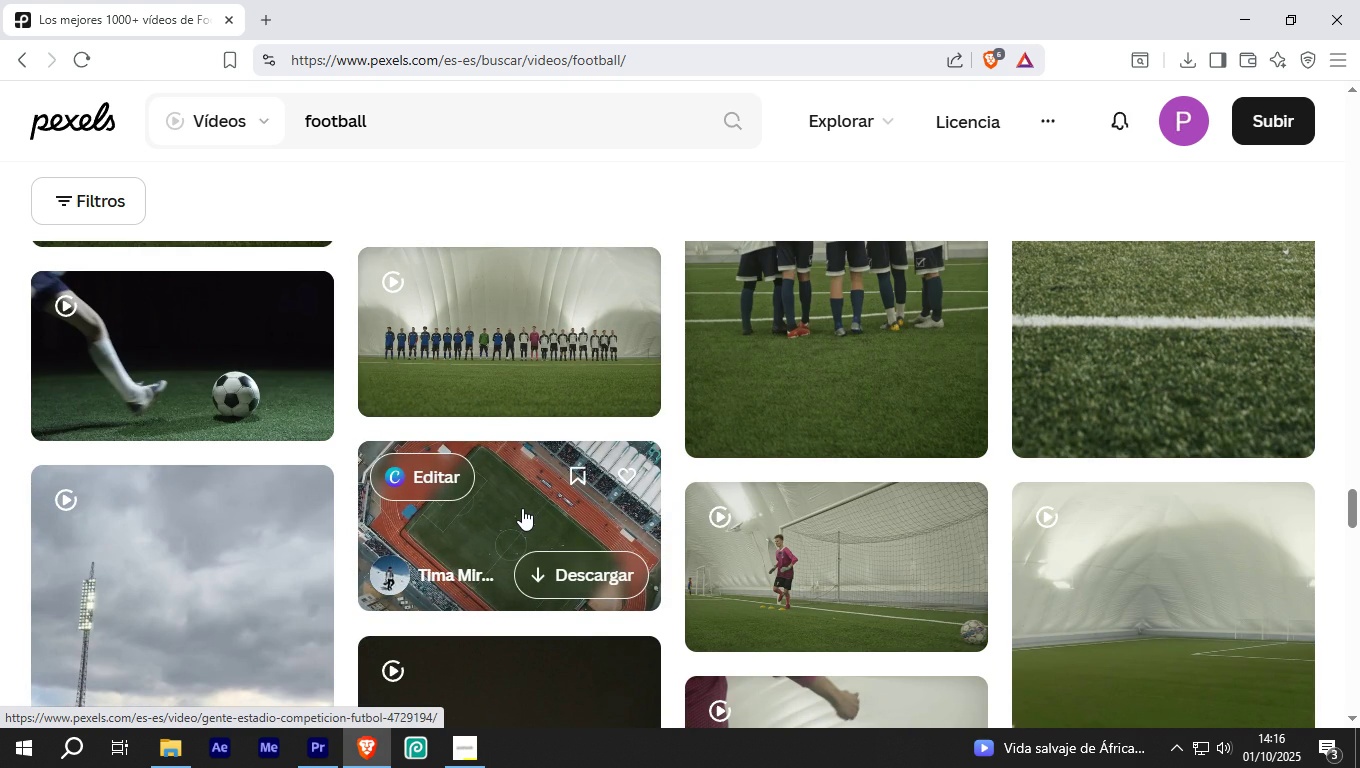 
wait(8.52)
 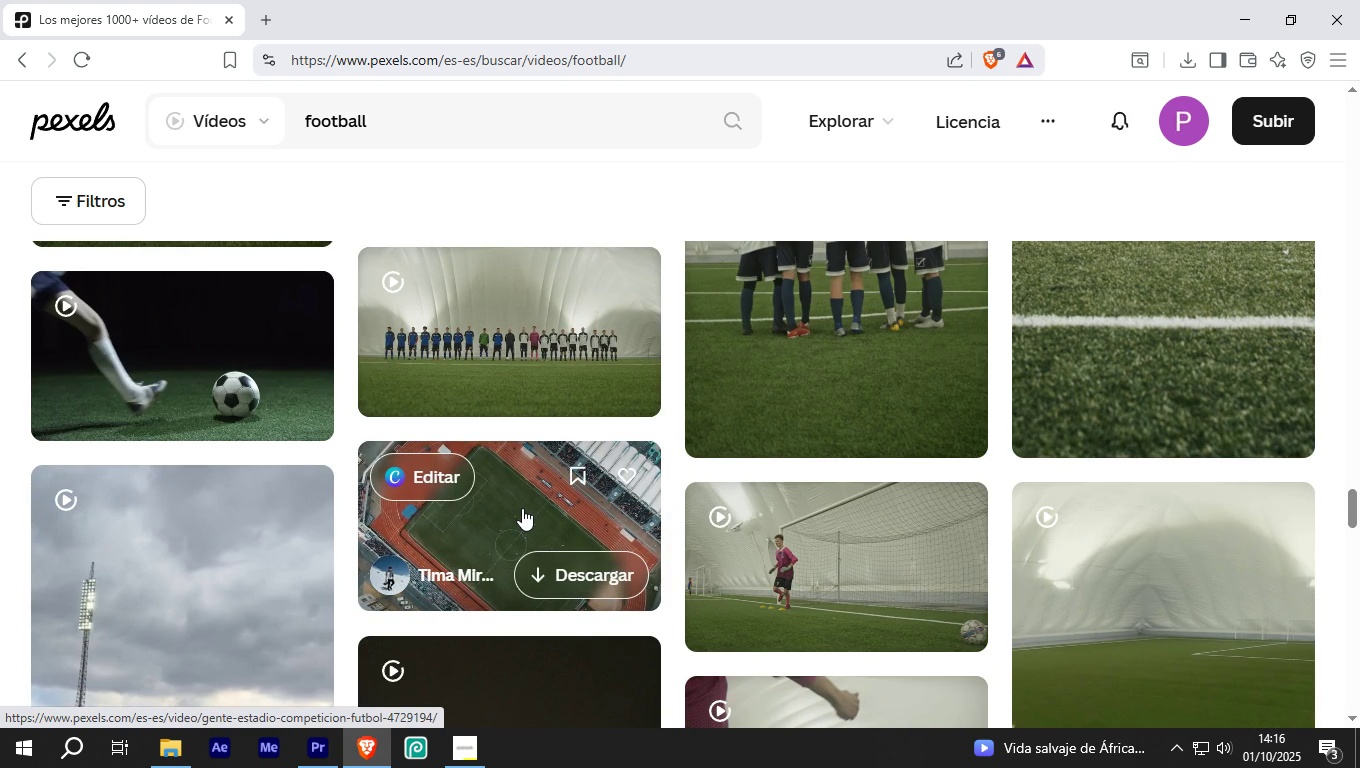 
left_click([522, 508])
 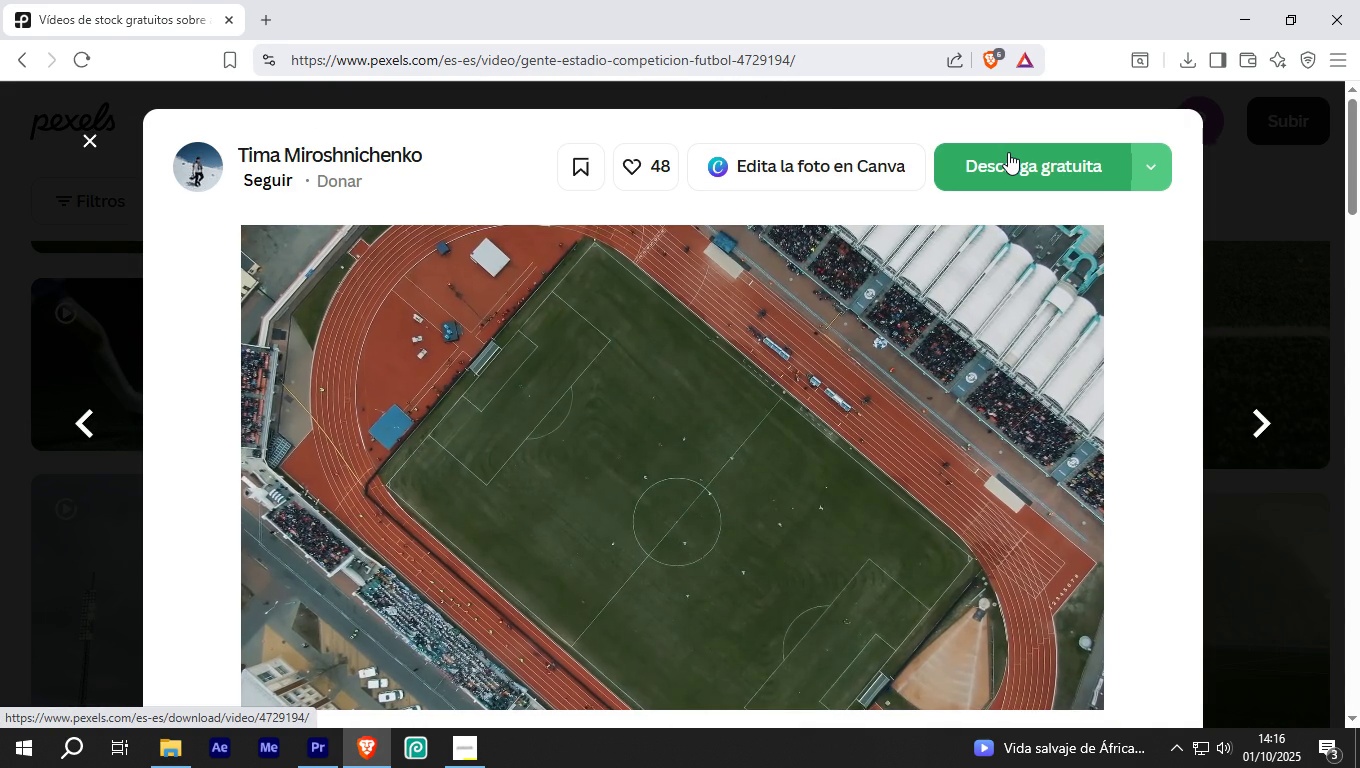 
left_click([1008, 152])
 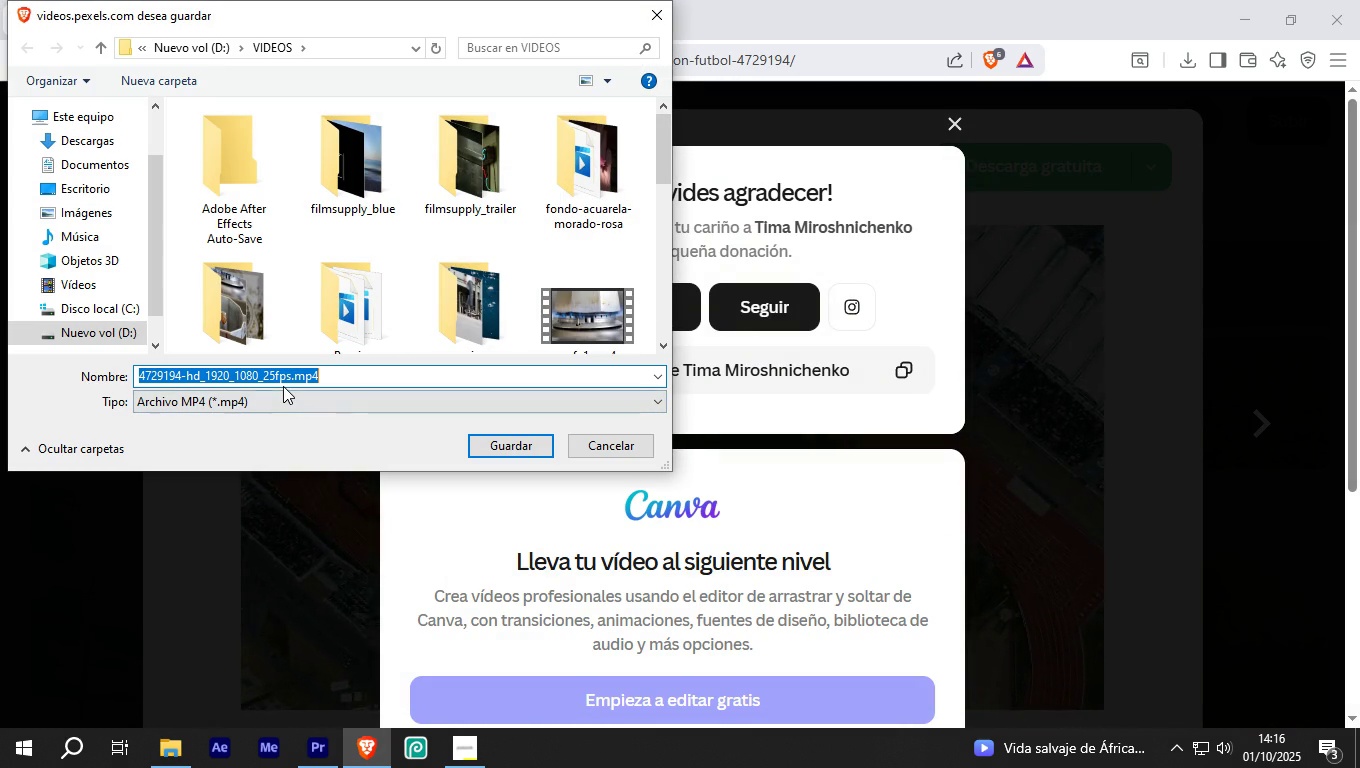 
type(futbol_2)
key(NumpadEnter)
 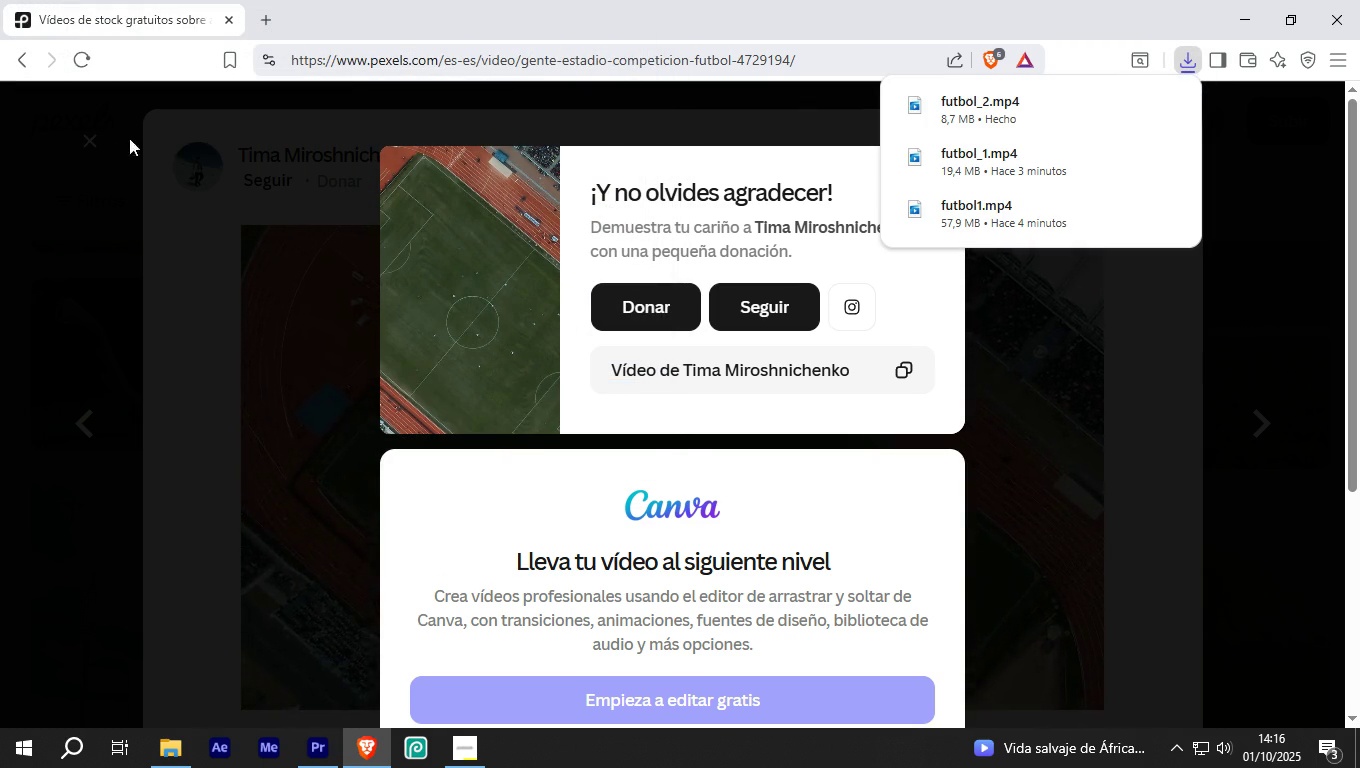 
key(Escape)
 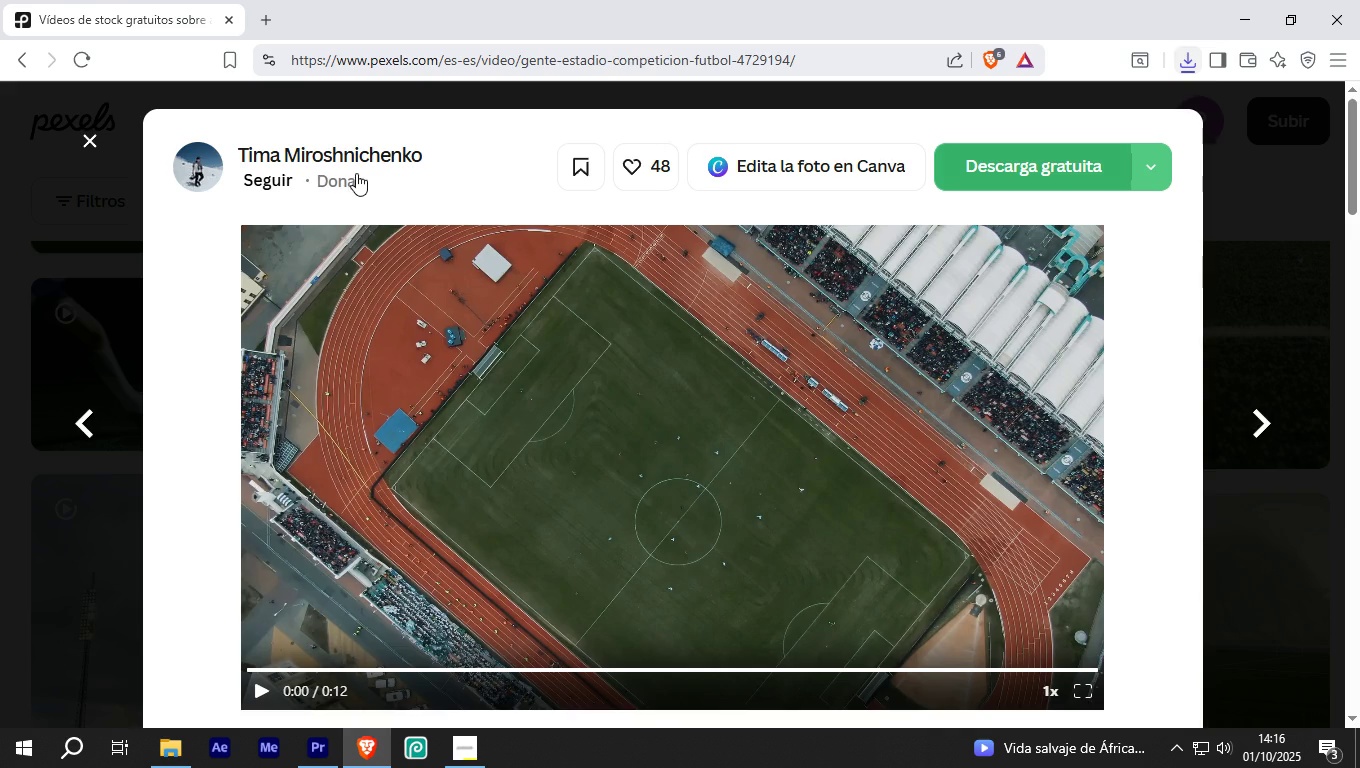 
key(Escape)
 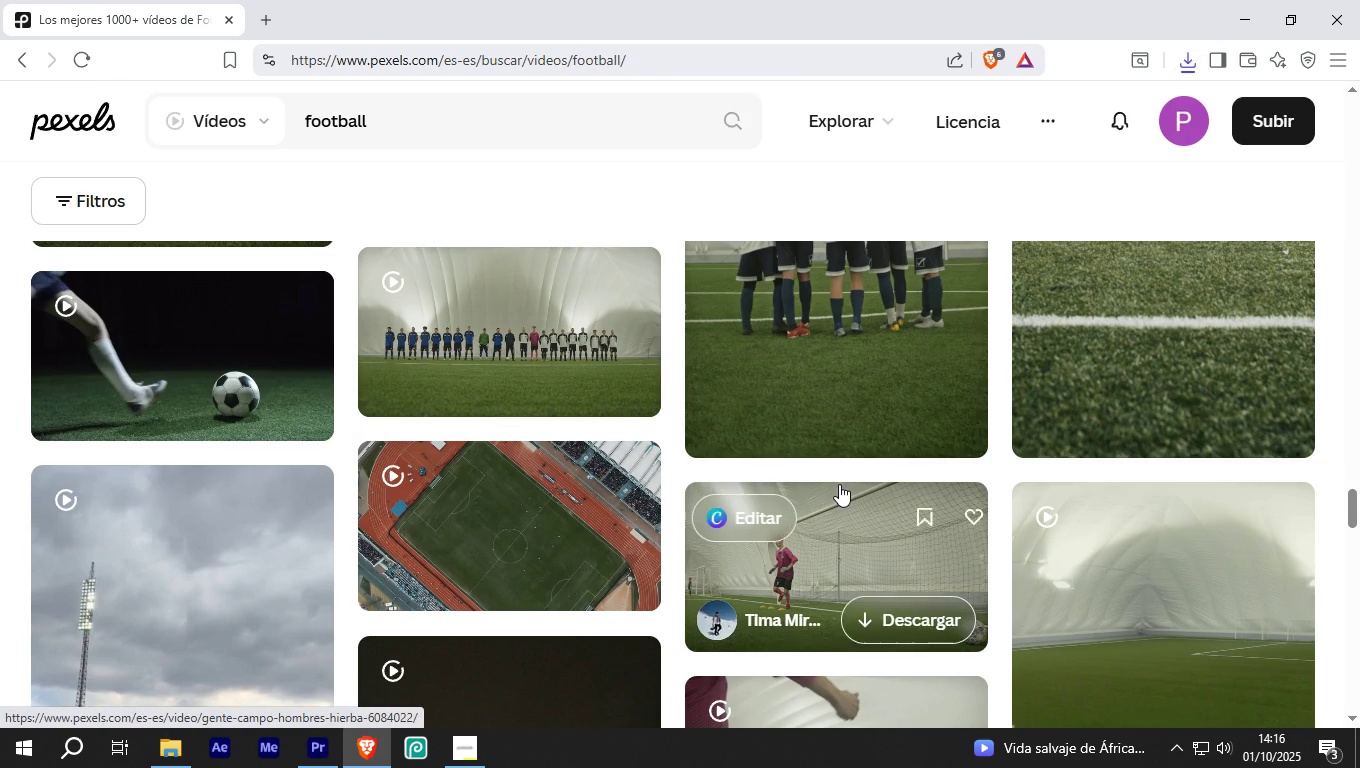 
scroll: coordinate [847, 526], scroll_direction: up, amount: 9.0
 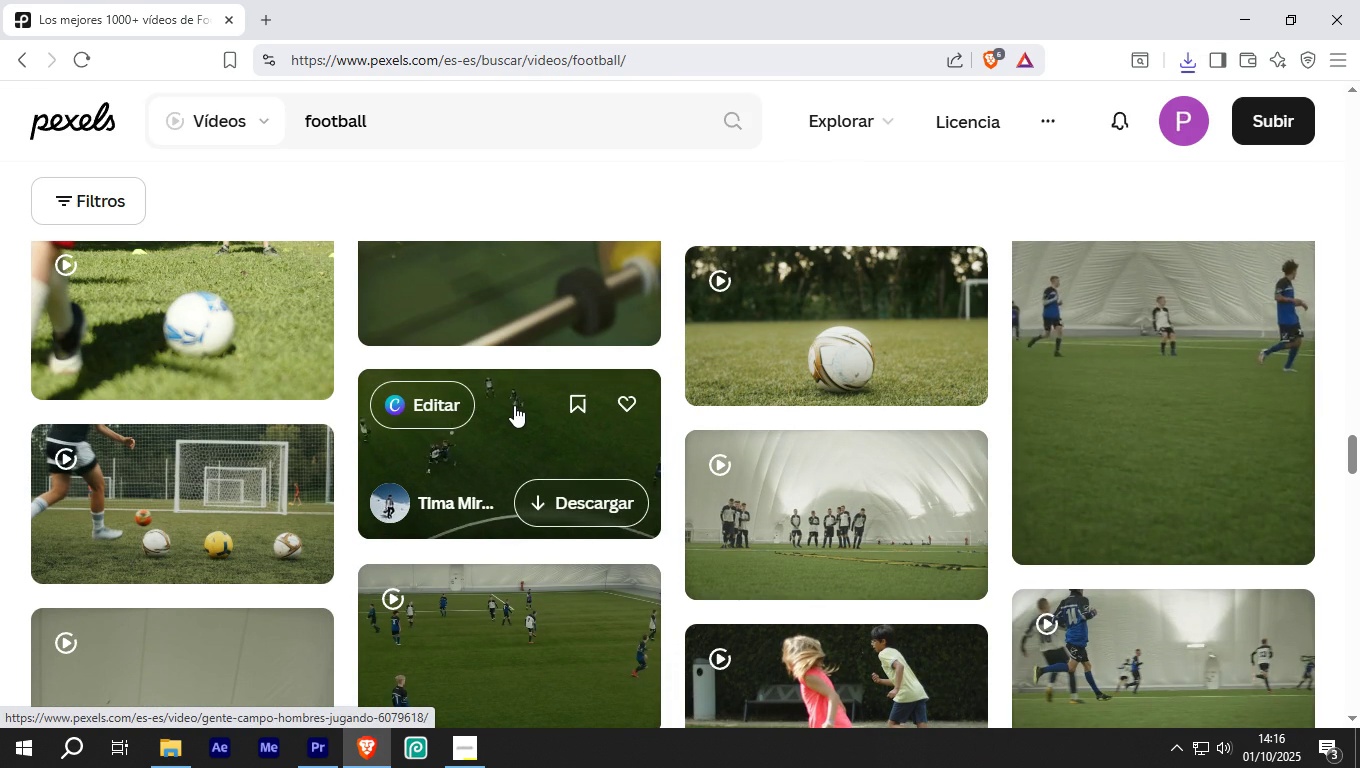 
left_click([514, 405])
 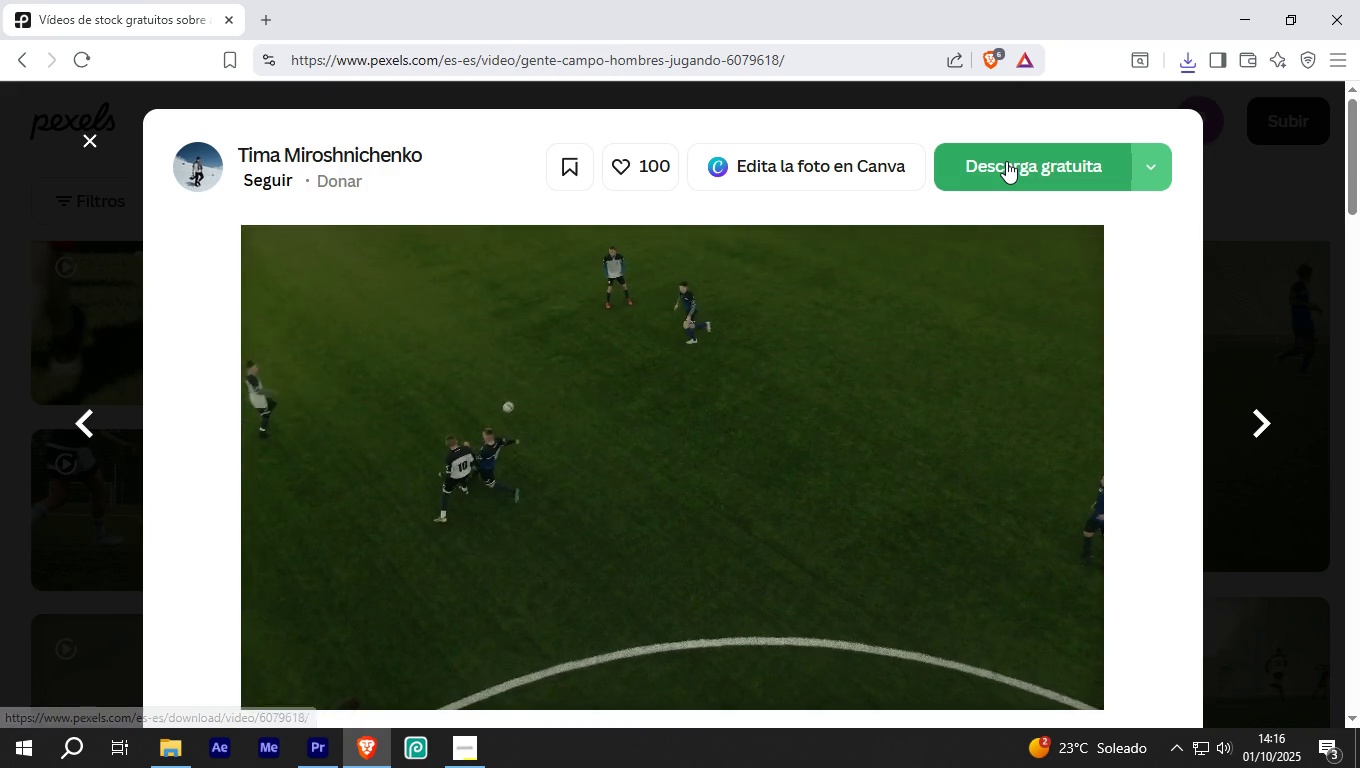 
left_click([1006, 161])
 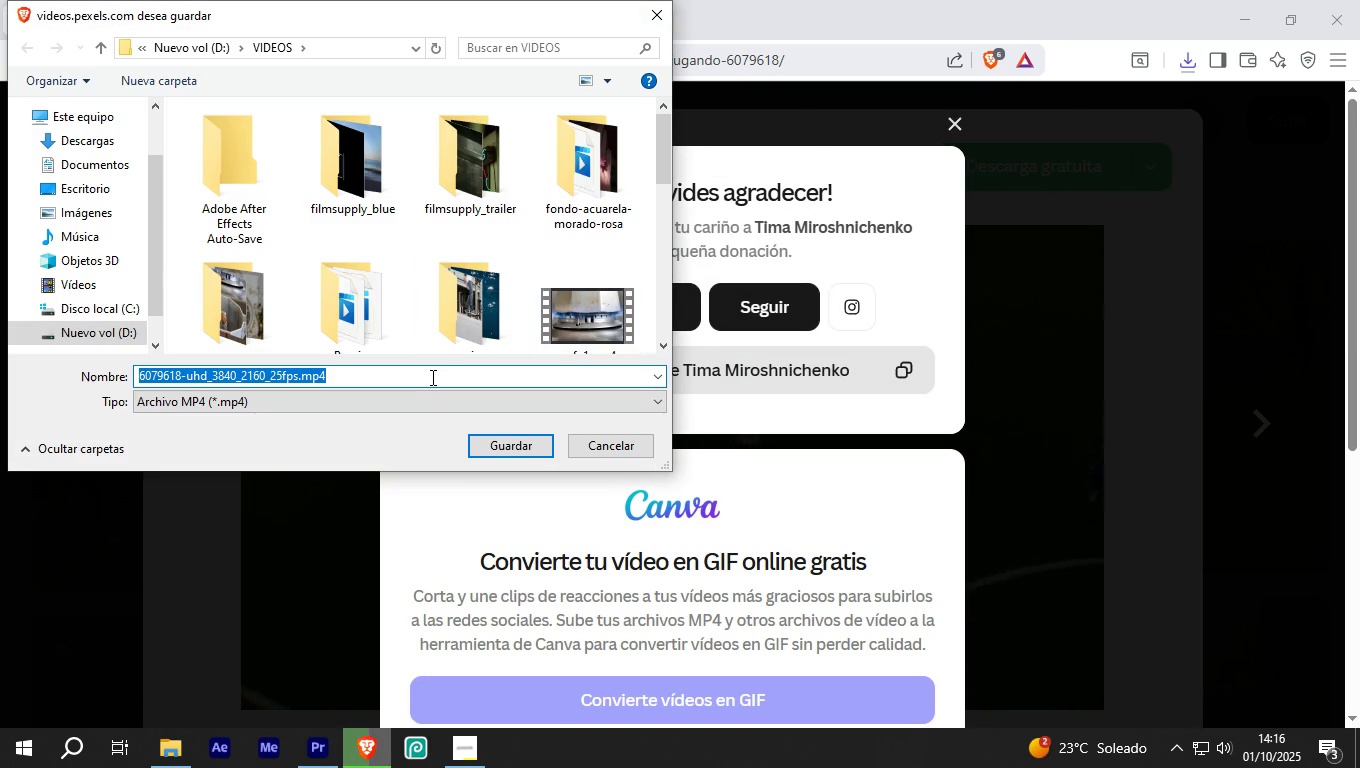 
type(futbol_3)
key(NumpadEnter)
 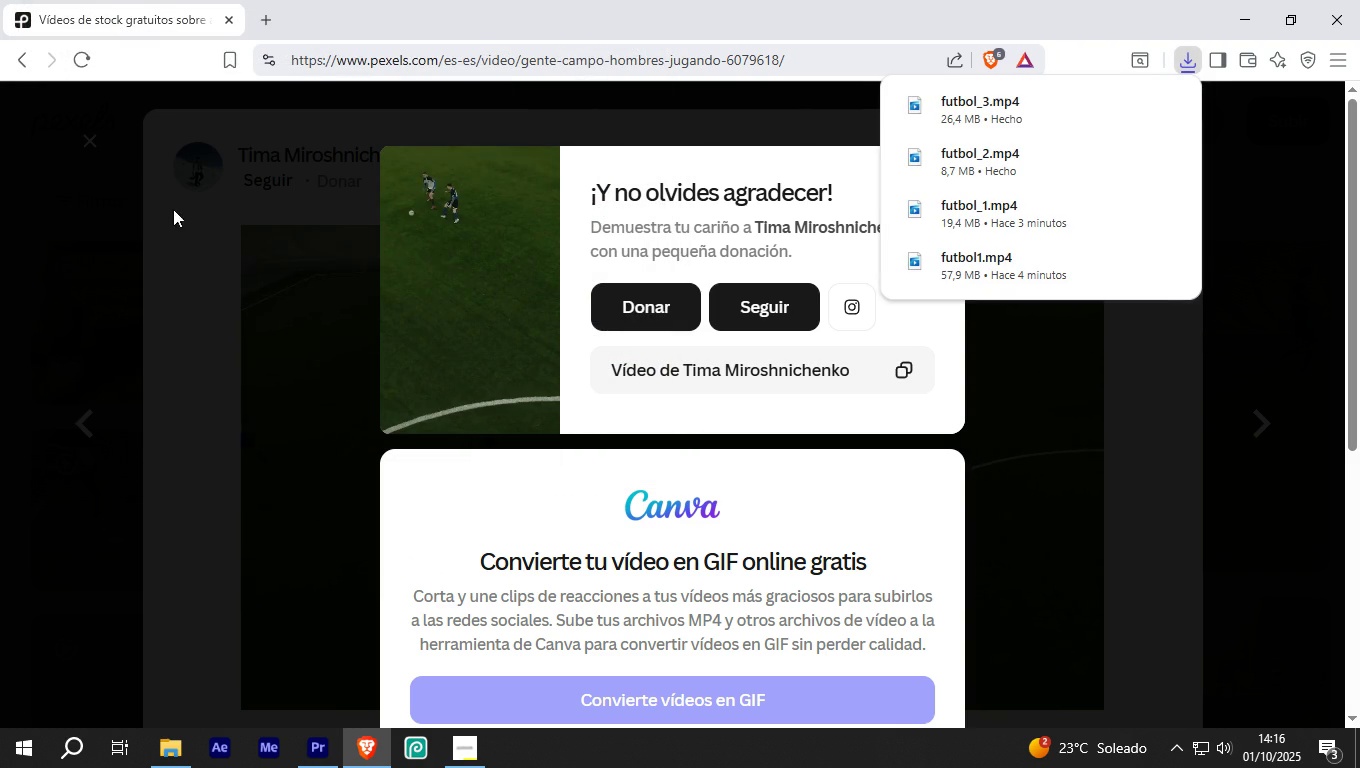 
left_click([141, 188])
 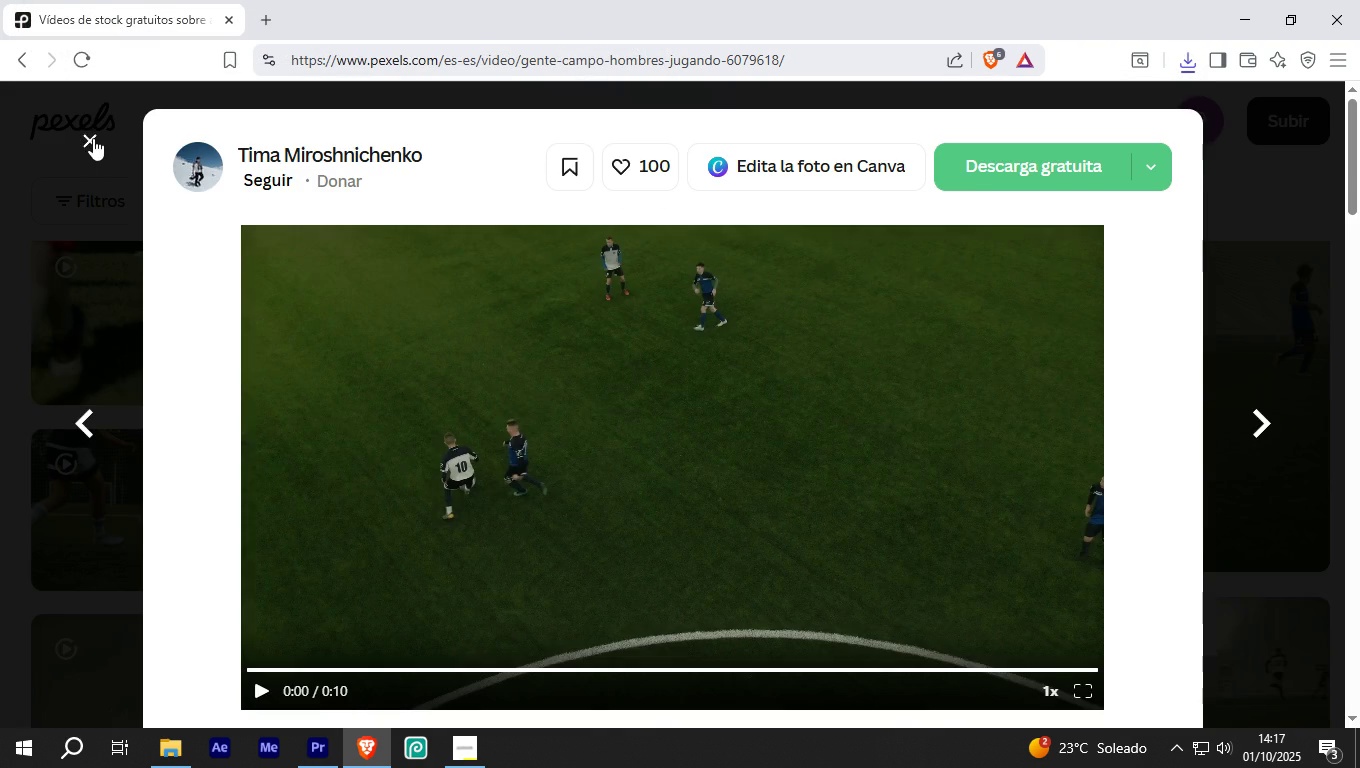 
left_click([93, 138])
 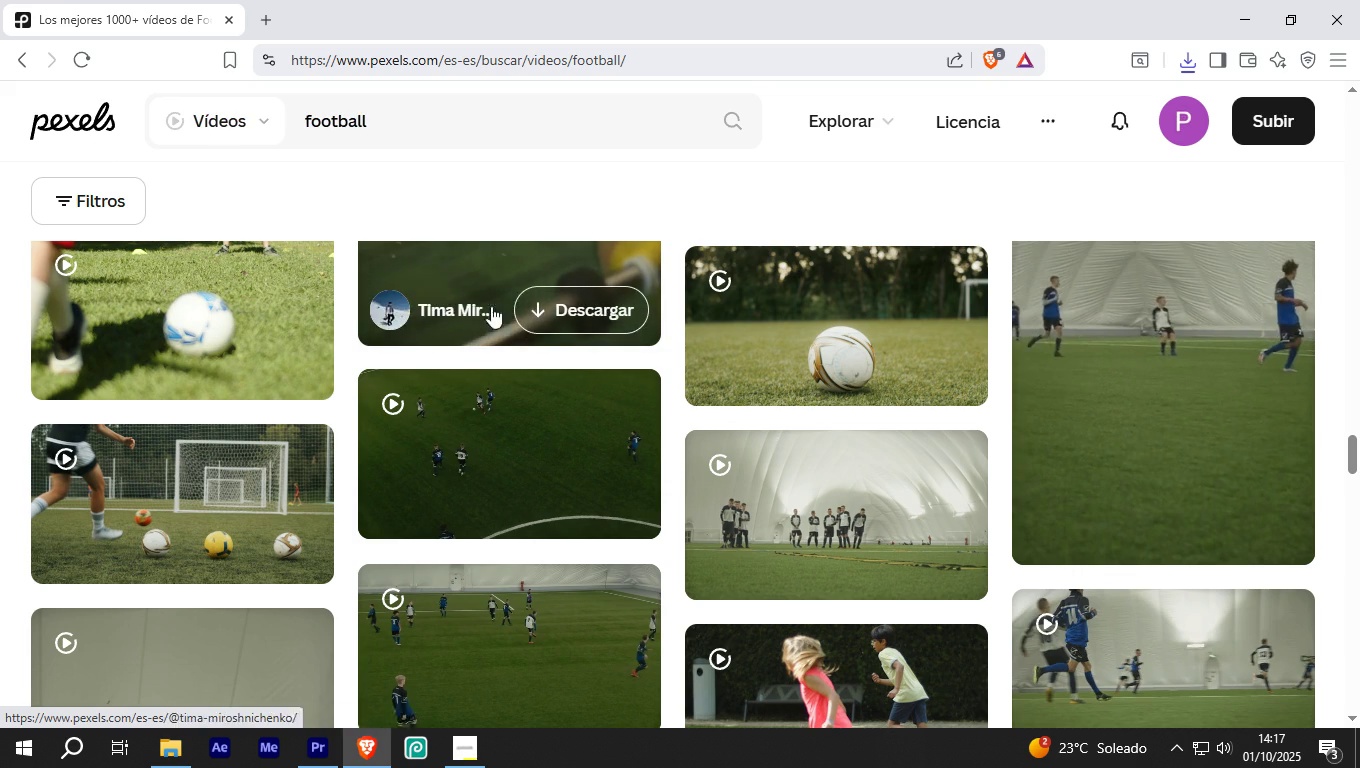 
mouse_move([472, 424])
 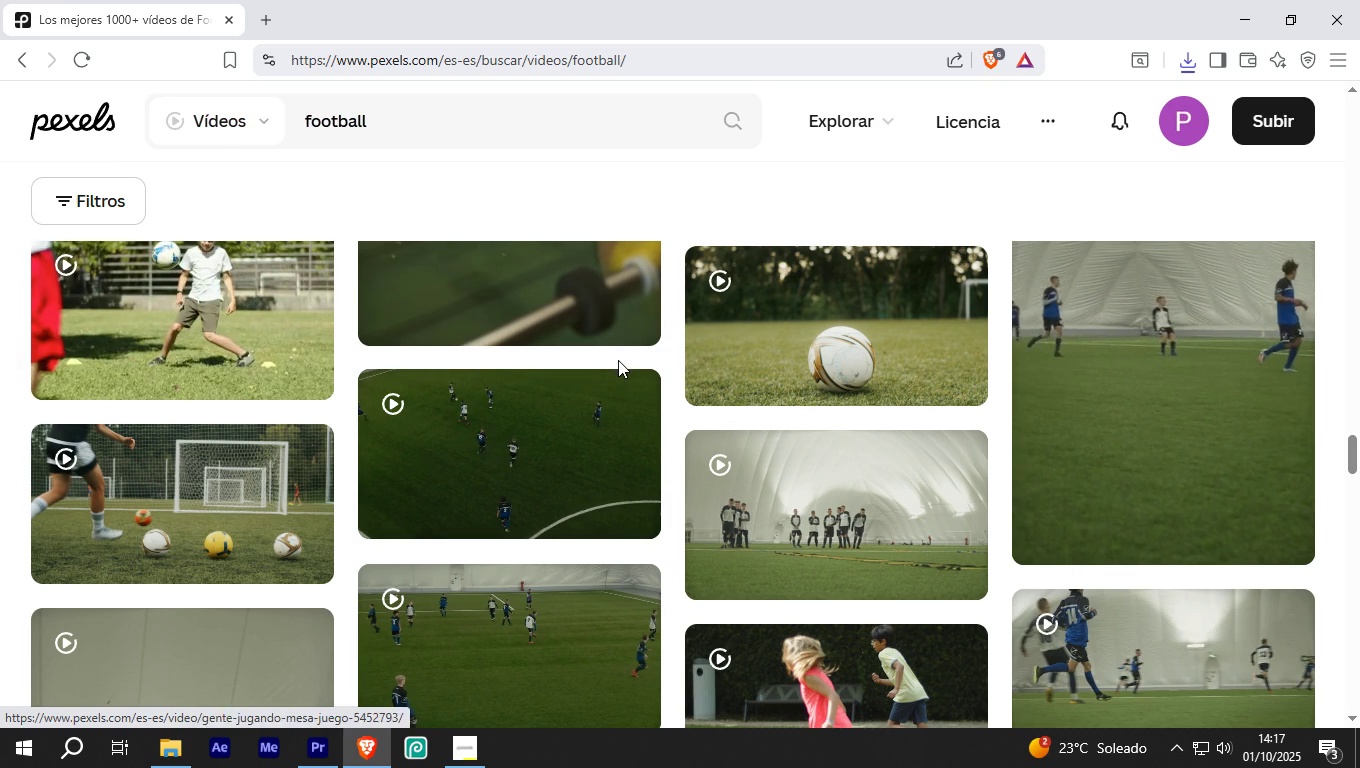 
wait(6.08)
 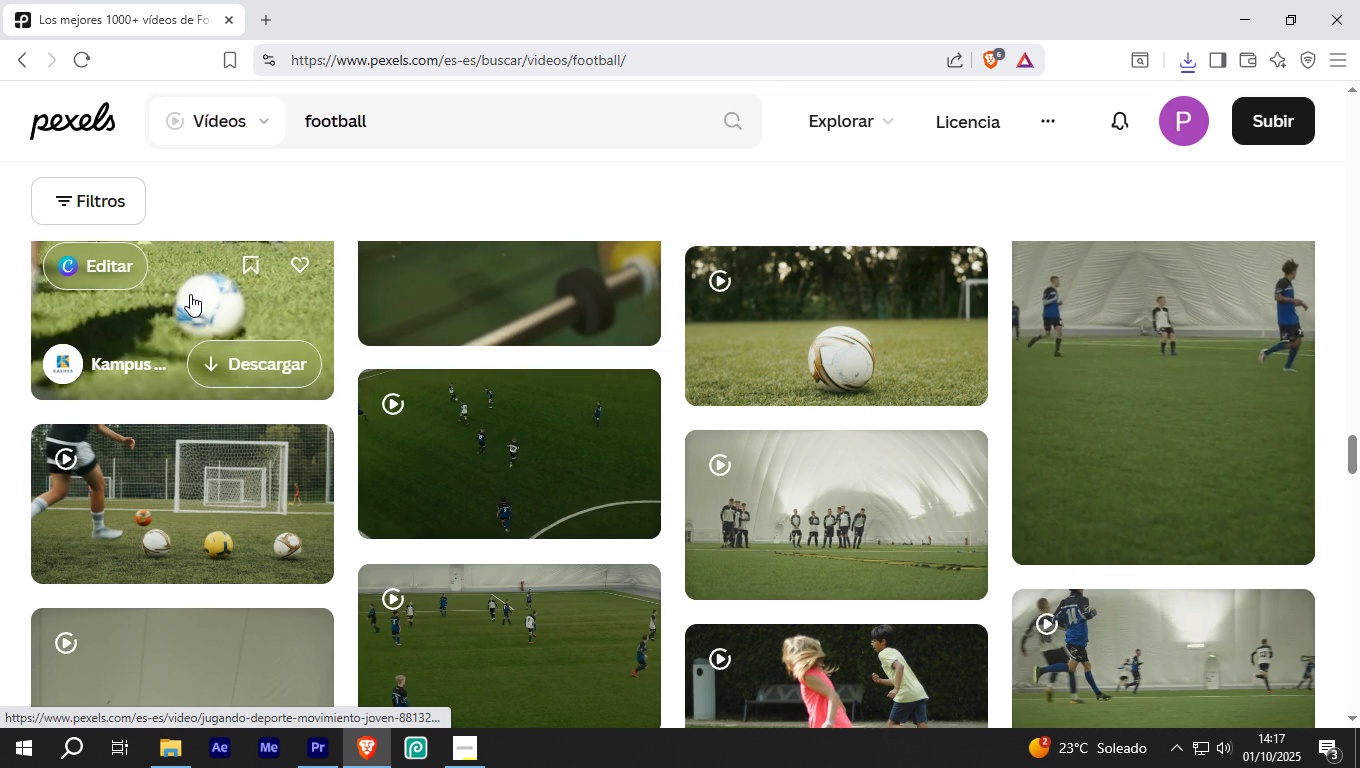 
scroll: coordinate [1067, 410], scroll_direction: down, amount: 3.0
 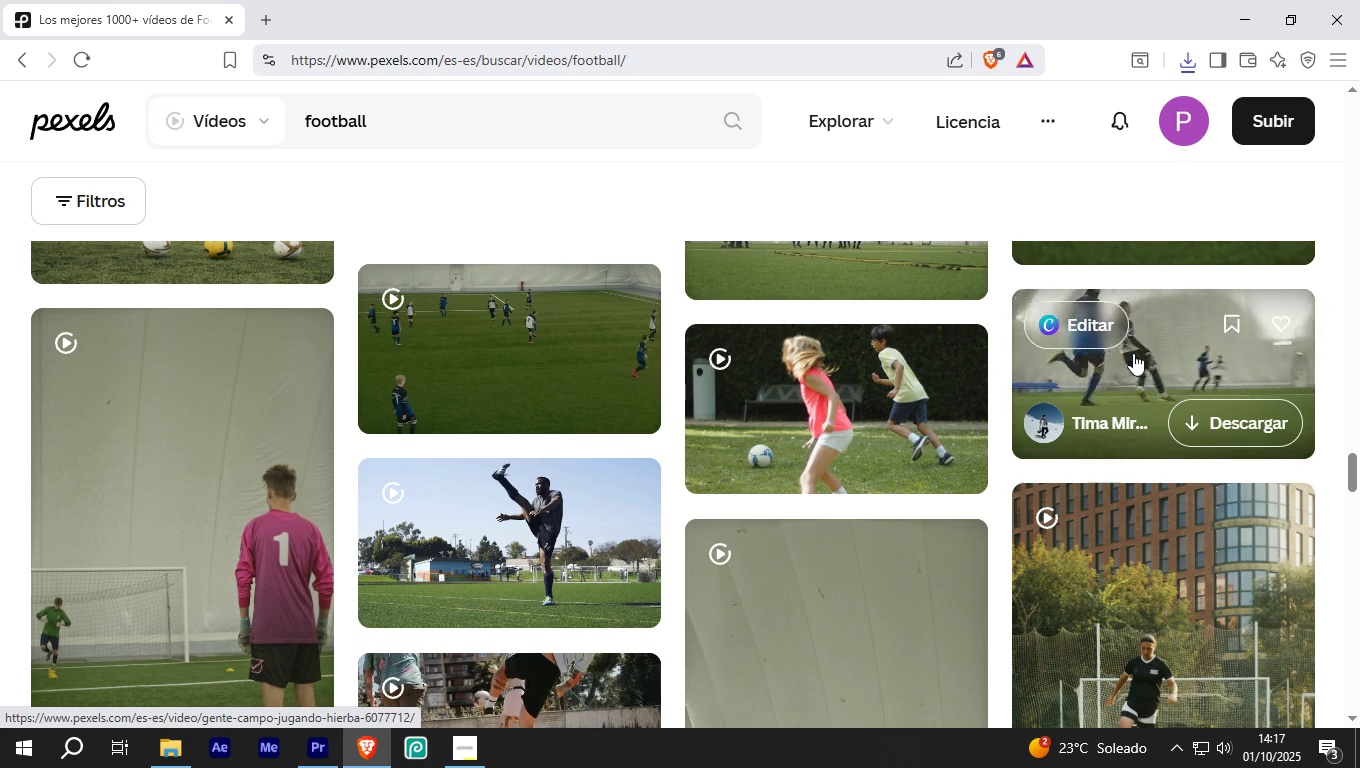 
left_click([1133, 353])
 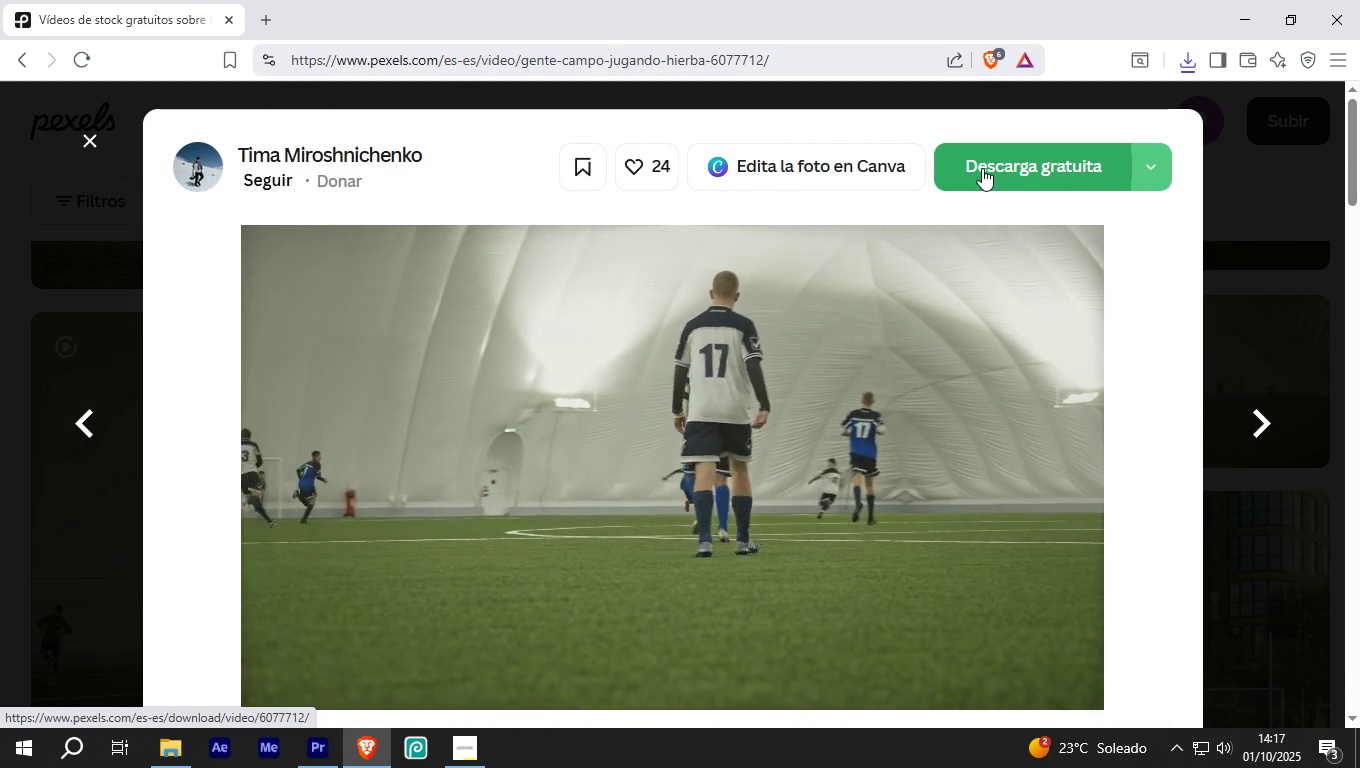 
wait(5.85)
 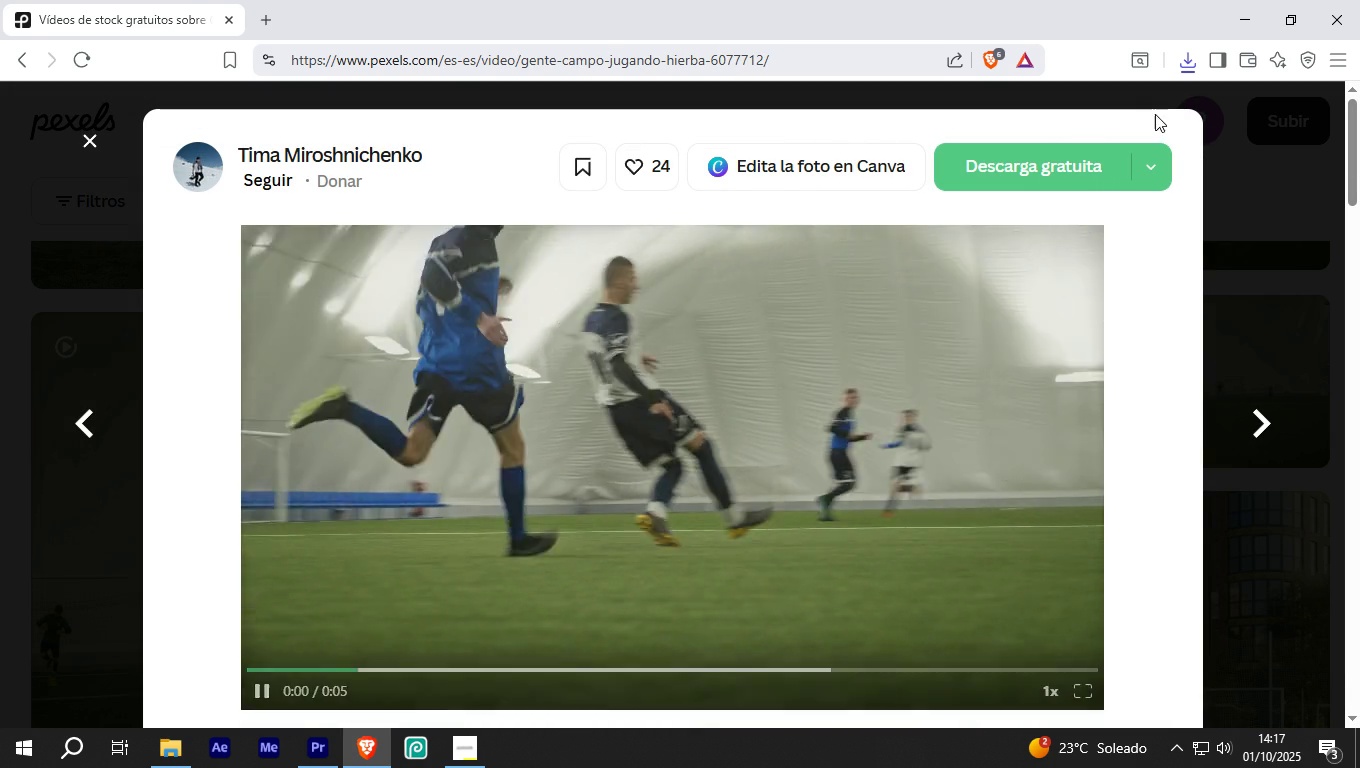 
left_click([982, 168])
 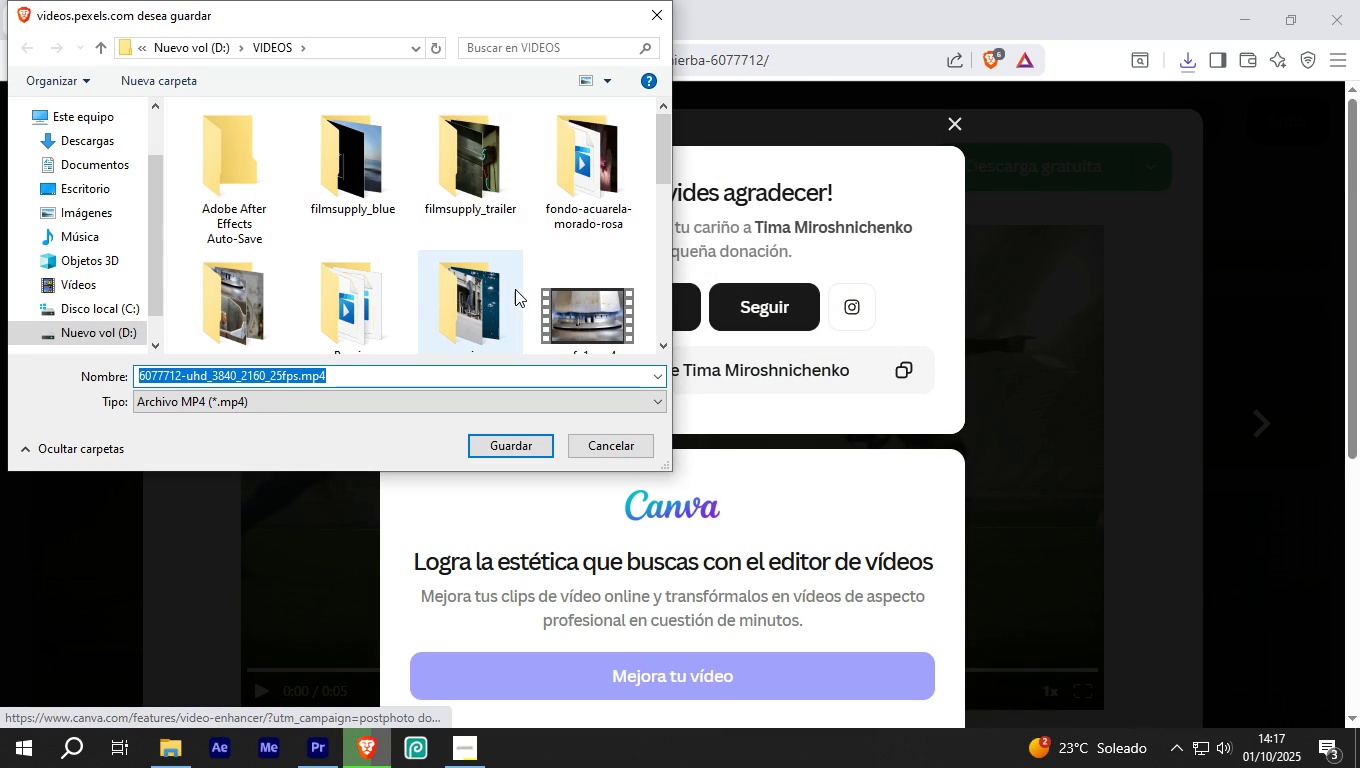 
type(futbol_4)
key(NumpadEnter)
 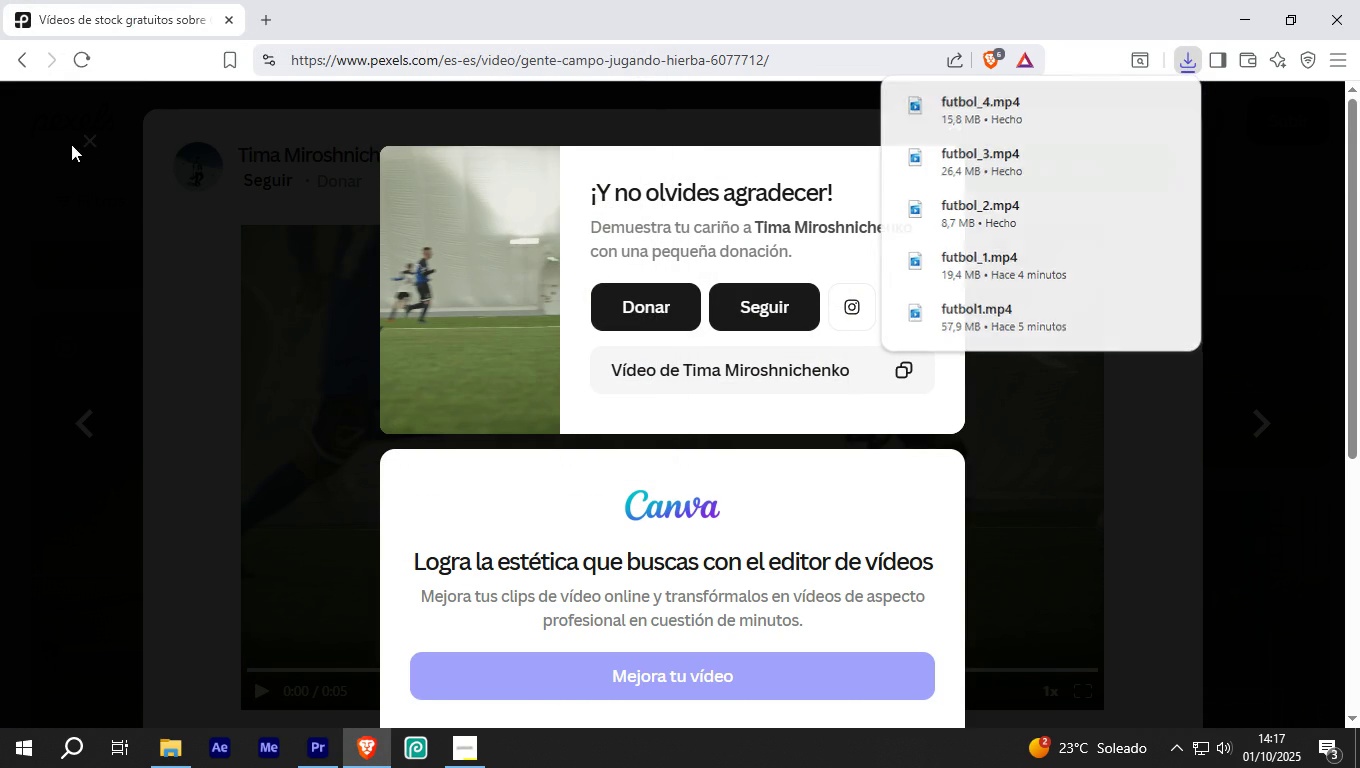 
double_click([88, 134])
 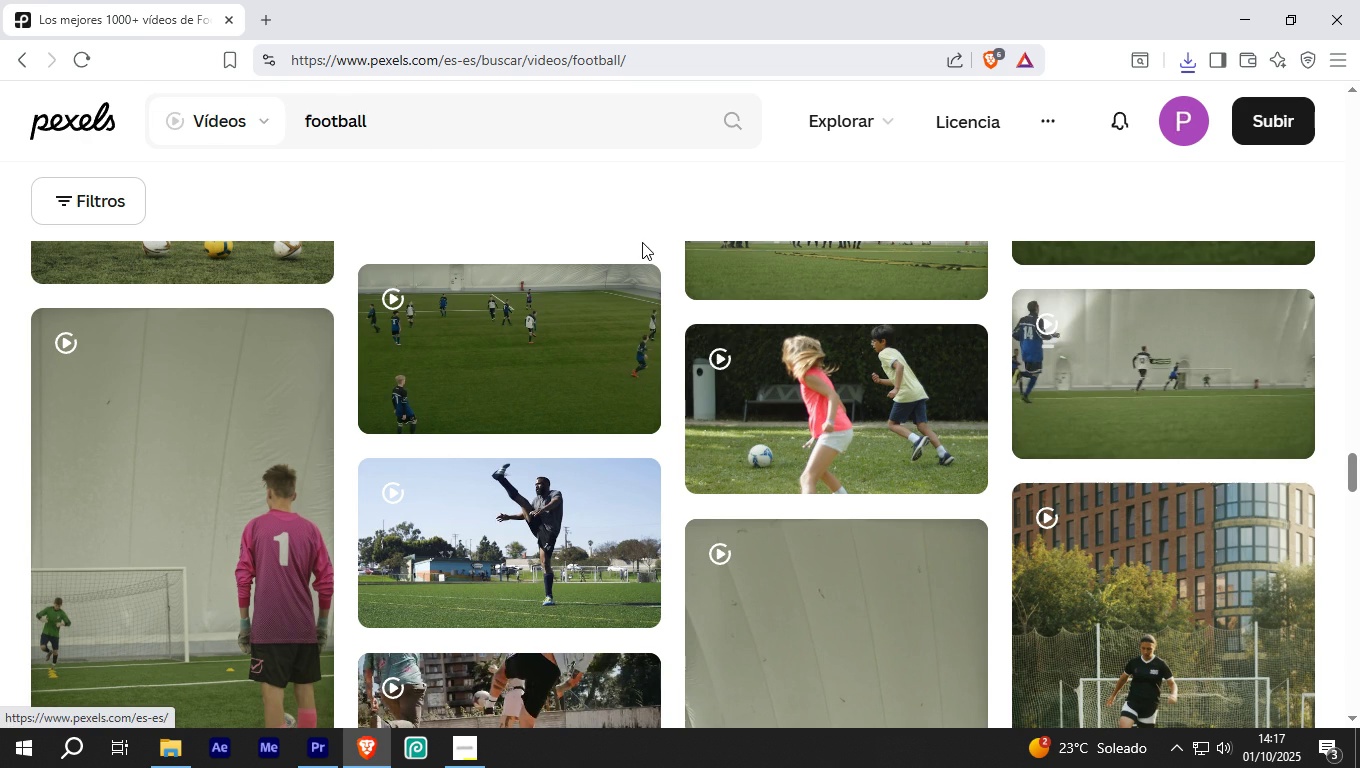 
scroll: coordinate [1186, 549], scroll_direction: down, amount: 12.0
 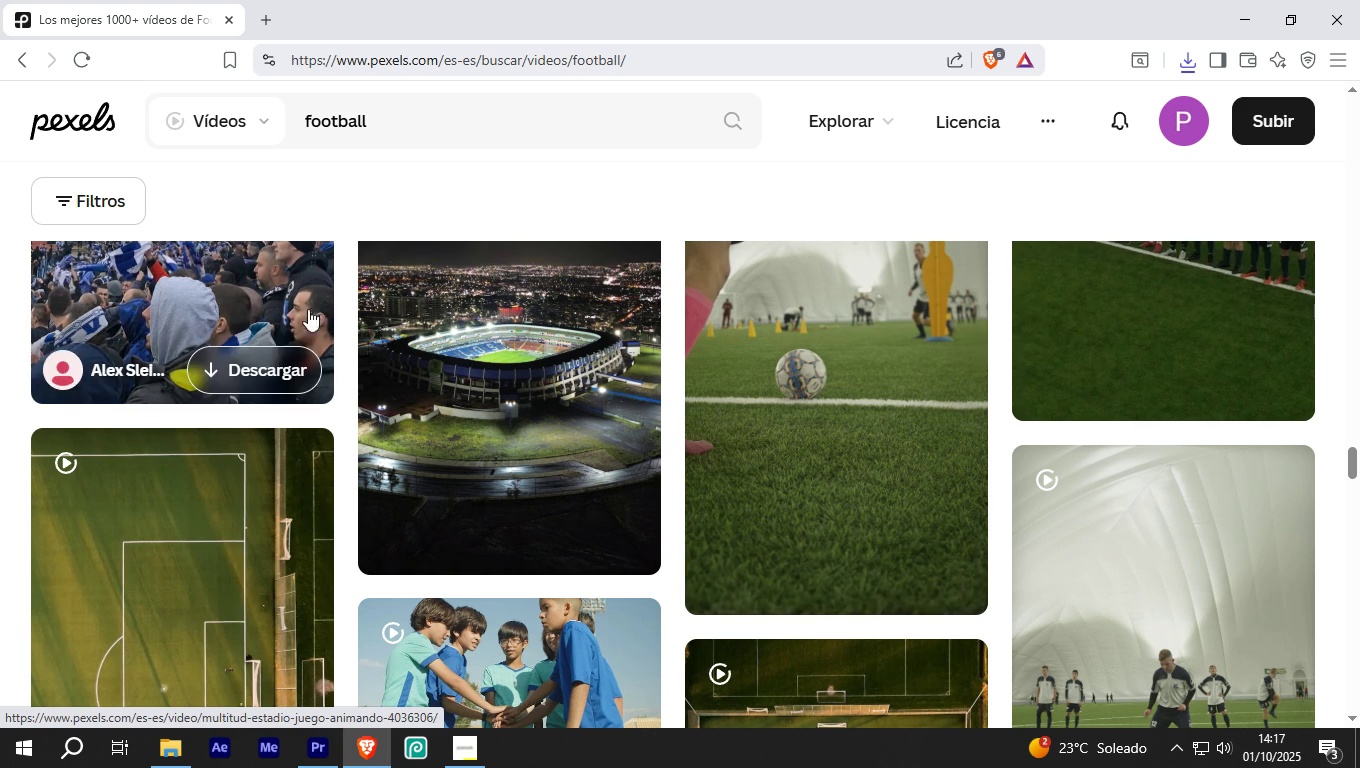 
scroll: coordinate [151, 288], scroll_direction: up, amount: 2.0
 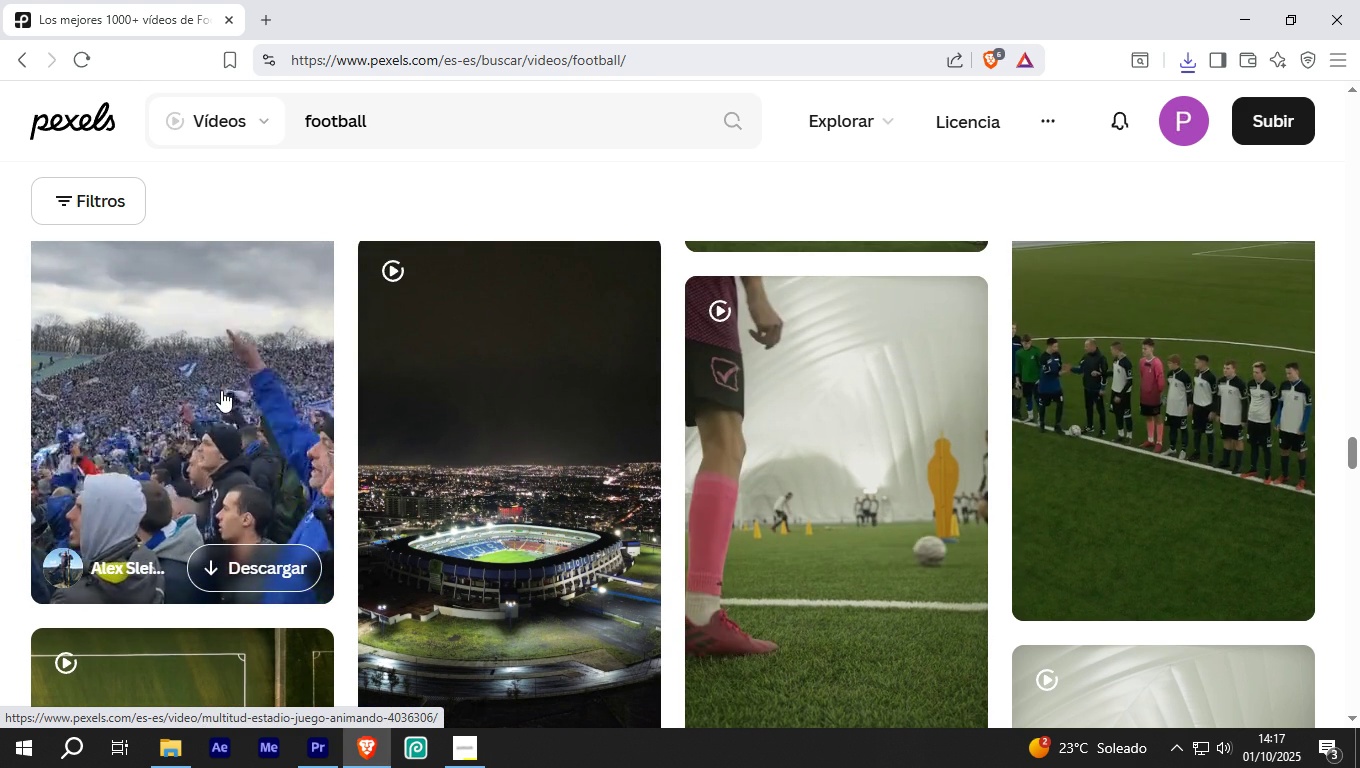 
left_click([221, 390])
 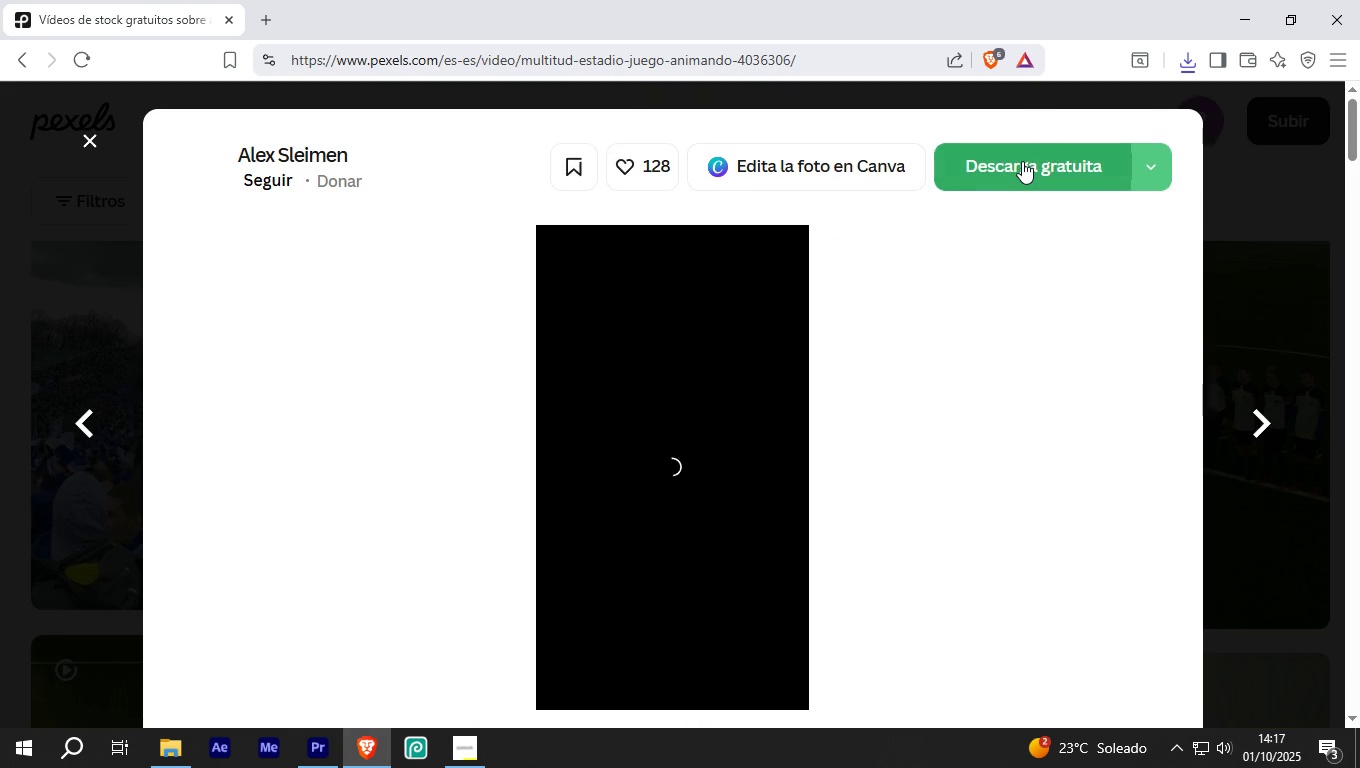 
left_click([1022, 161])
 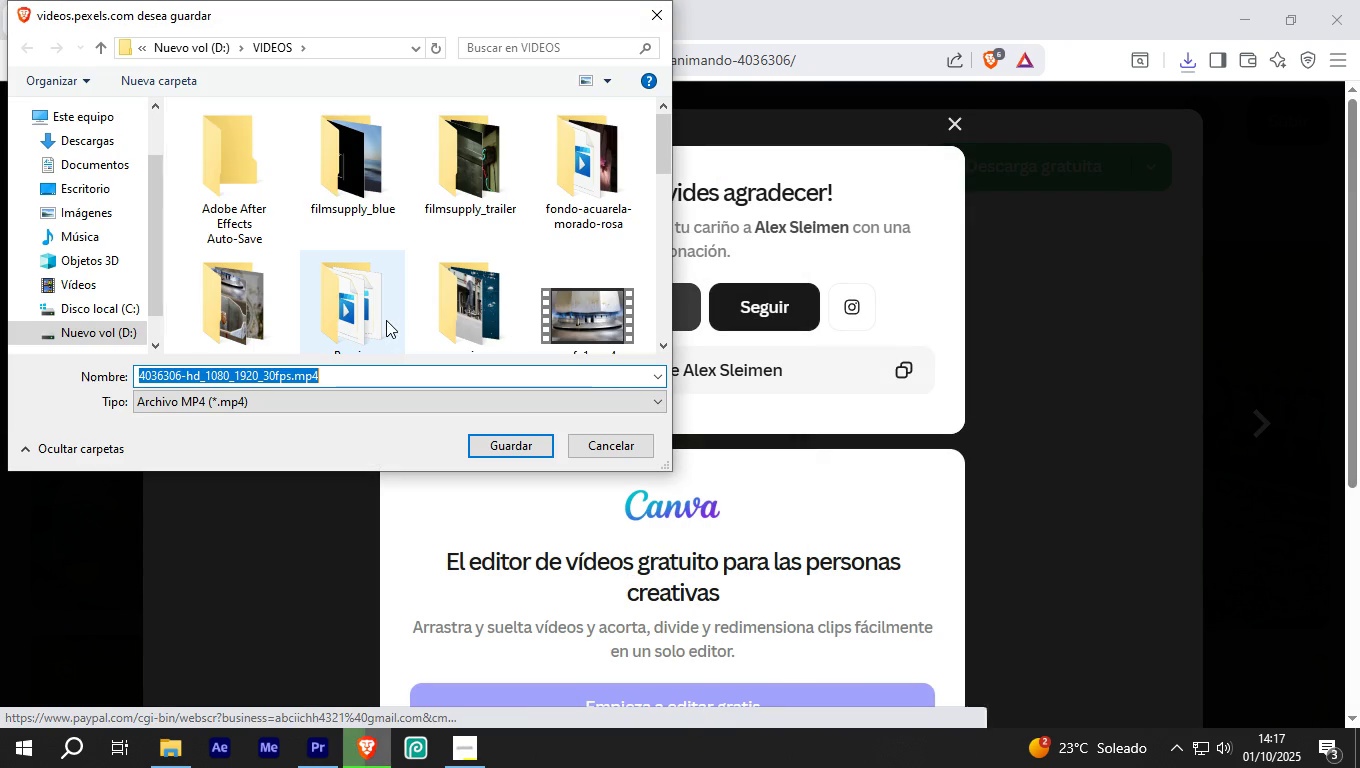 
type(crowd)
 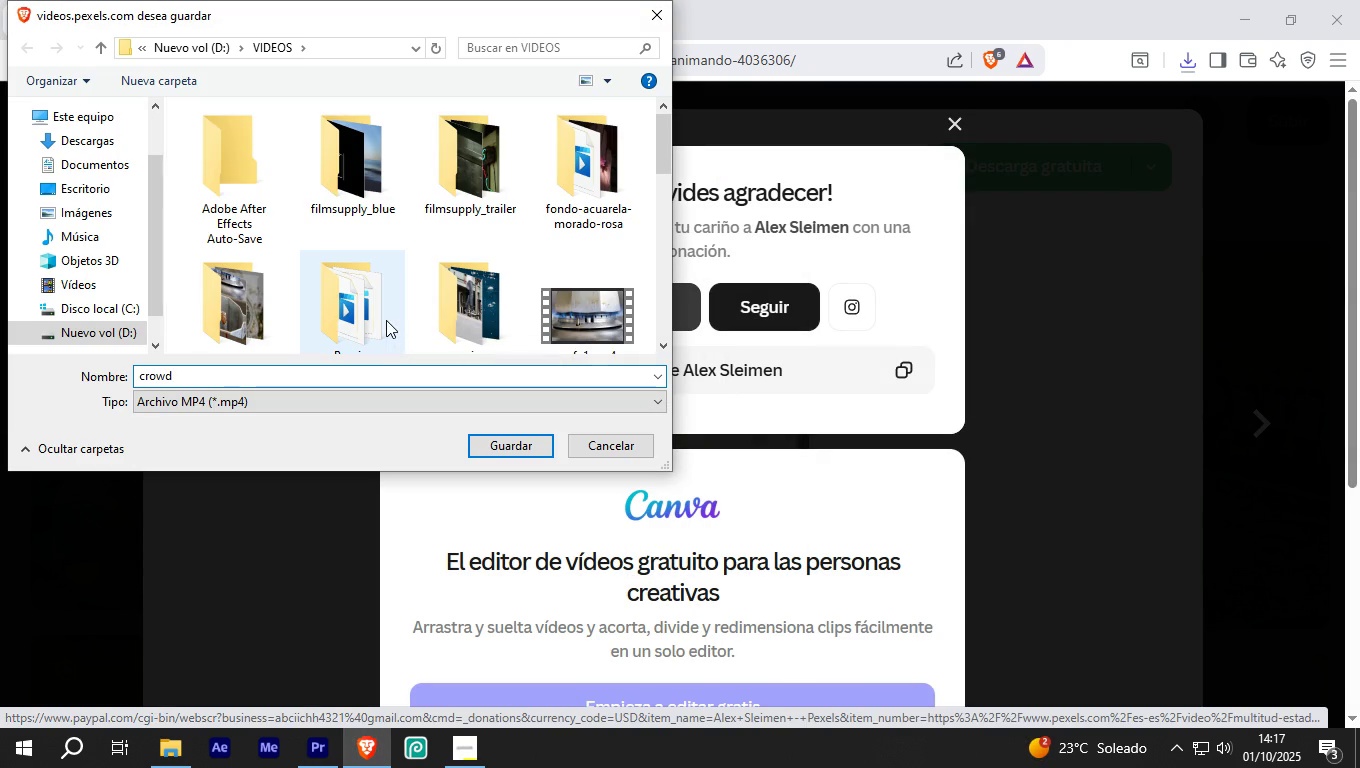 
key(Enter)
 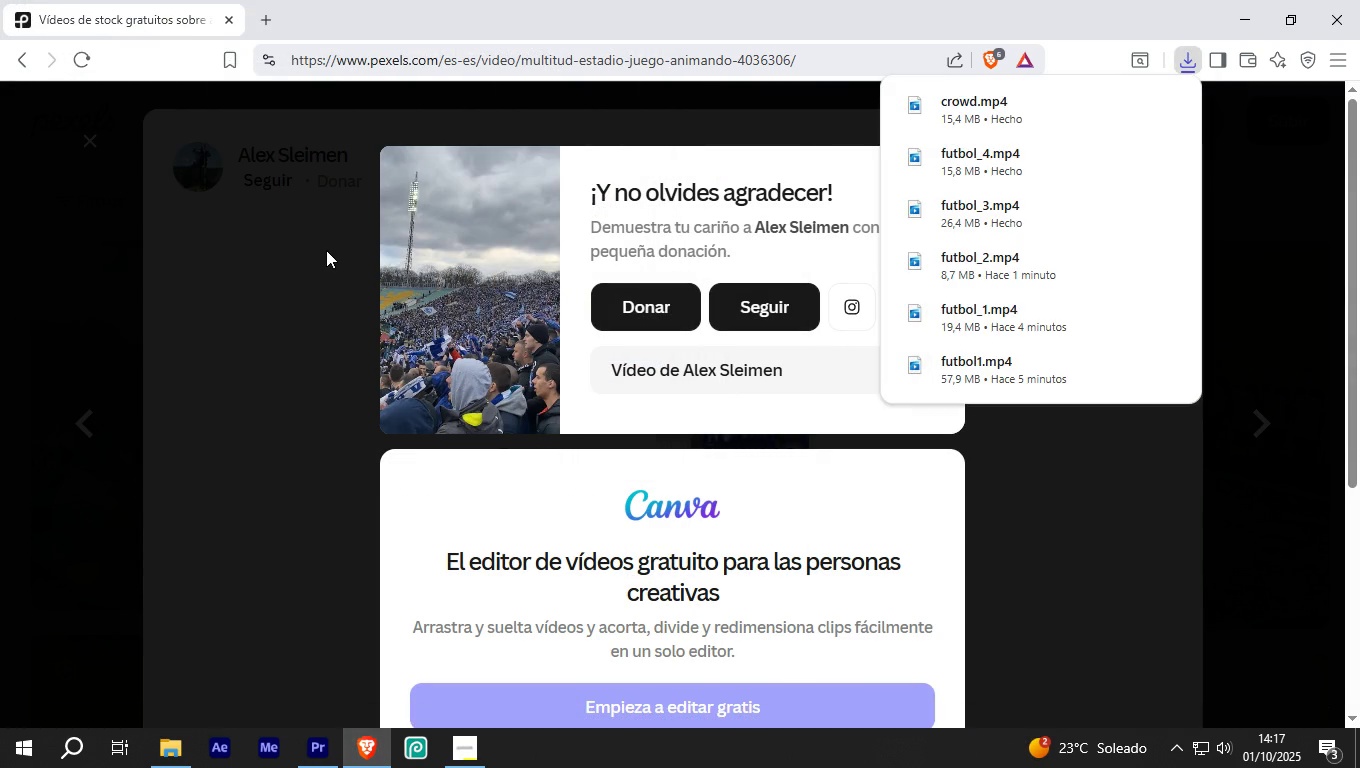 
left_click([324, 251])
 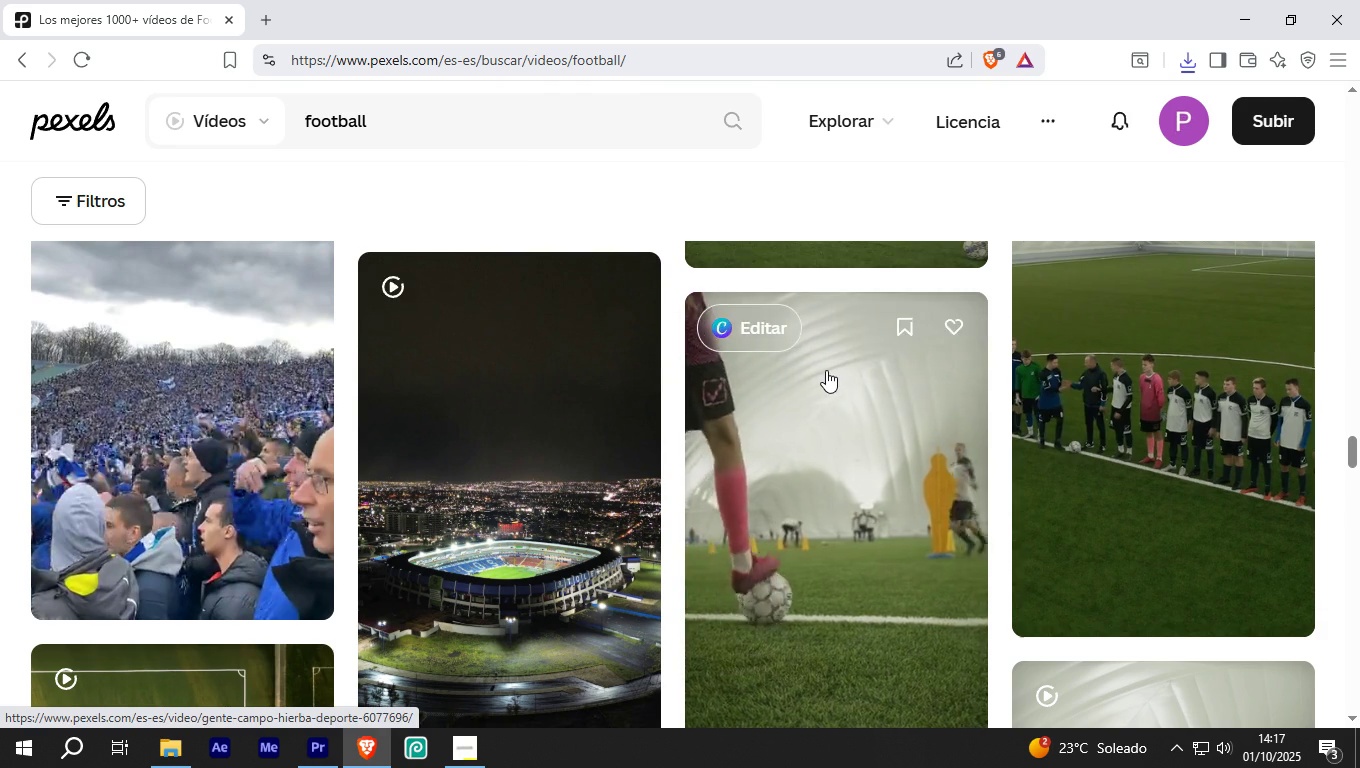 
scroll: coordinate [843, 443], scroll_direction: down, amount: 13.0
 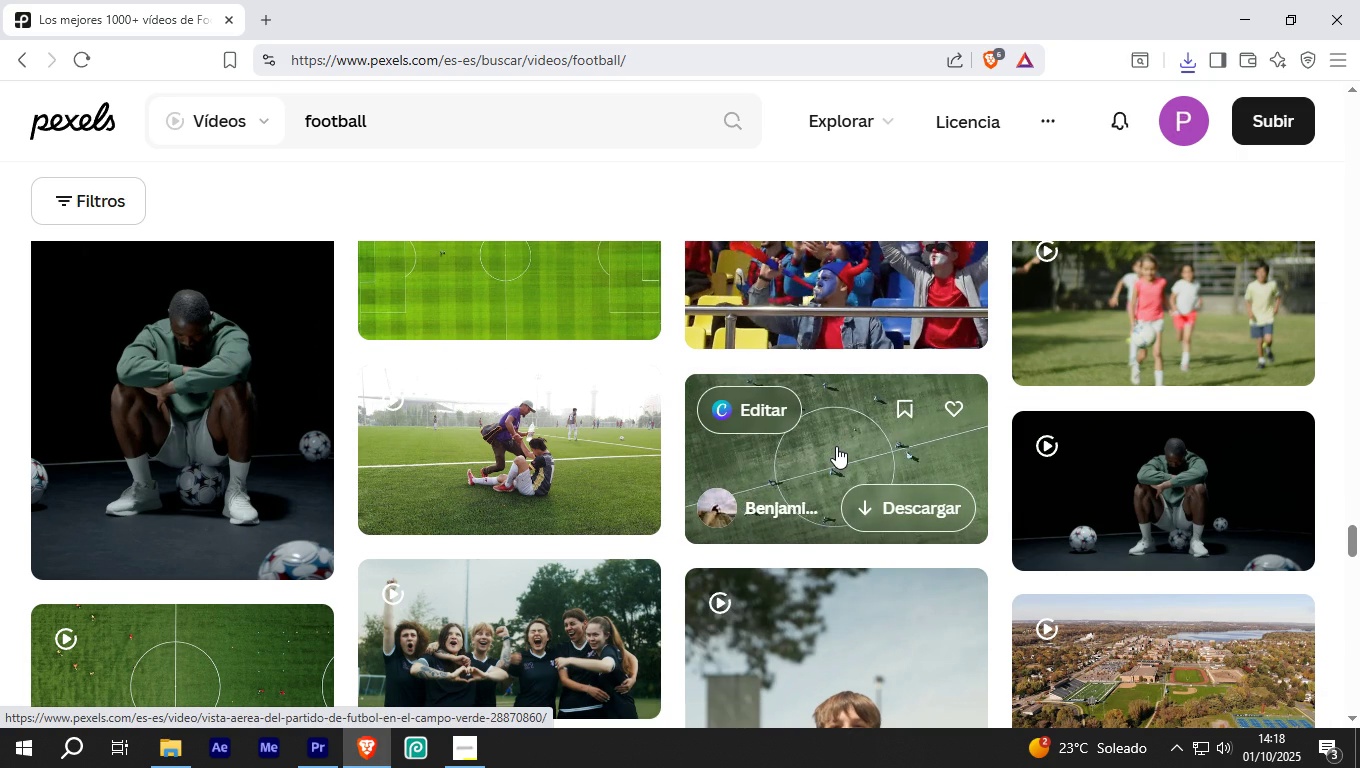 
wait(6.34)
 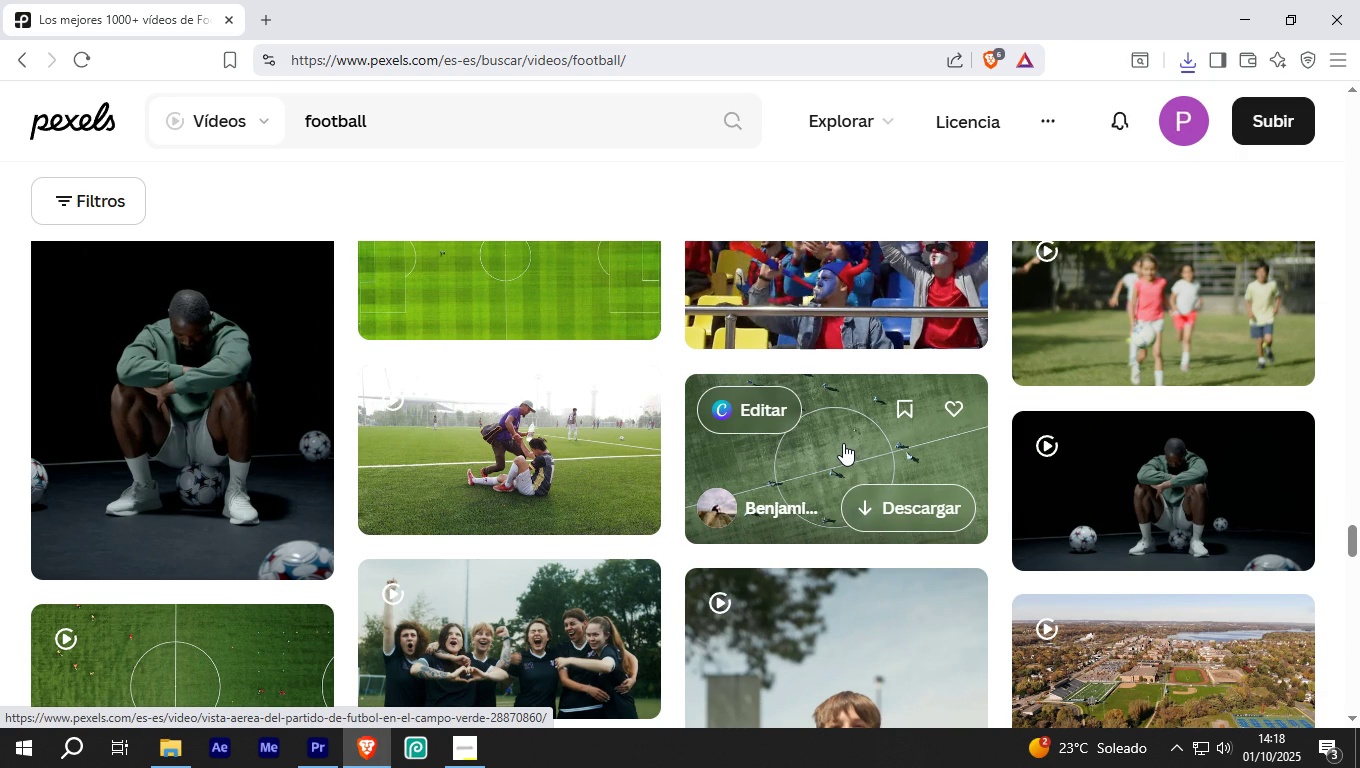 
scroll: coordinate [903, 466], scroll_direction: down, amount: 16.0
 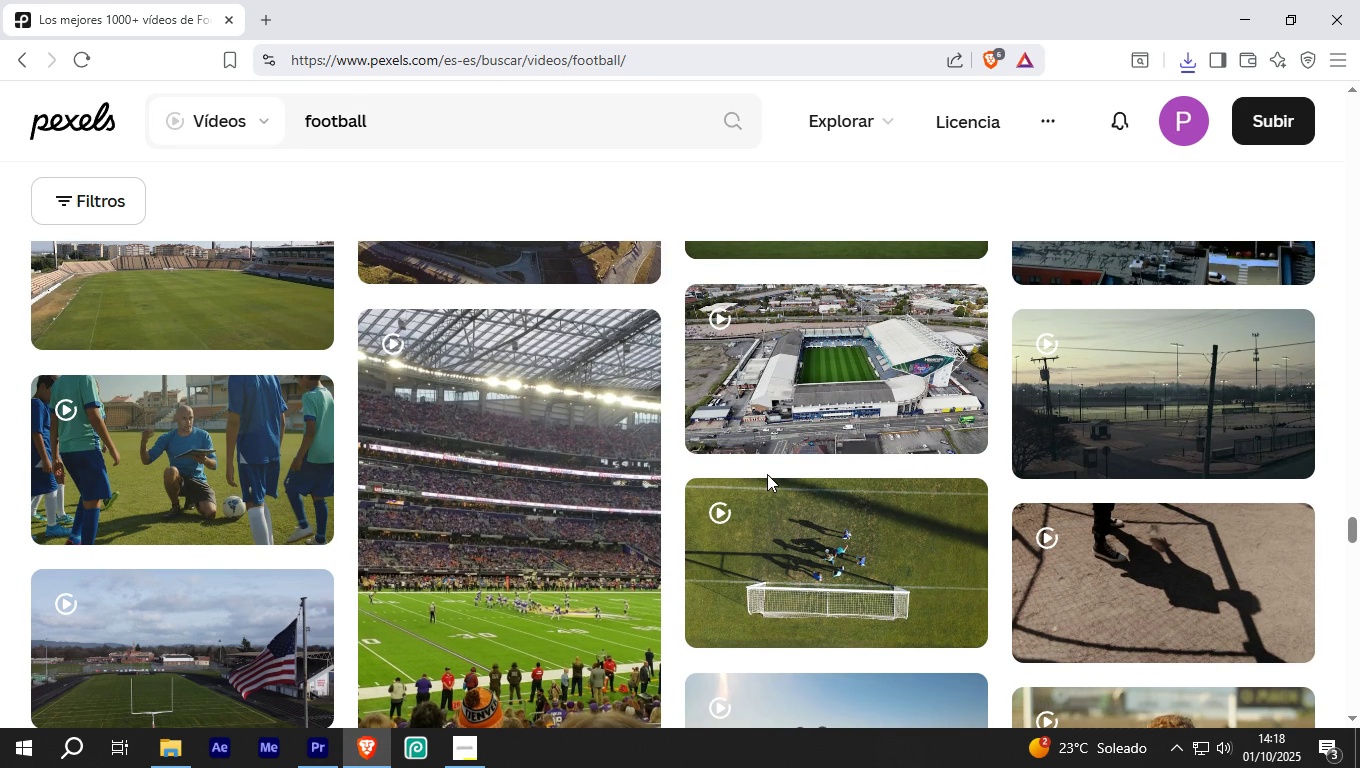 
scroll: coordinate [767, 474], scroll_direction: down, amount: 3.0
 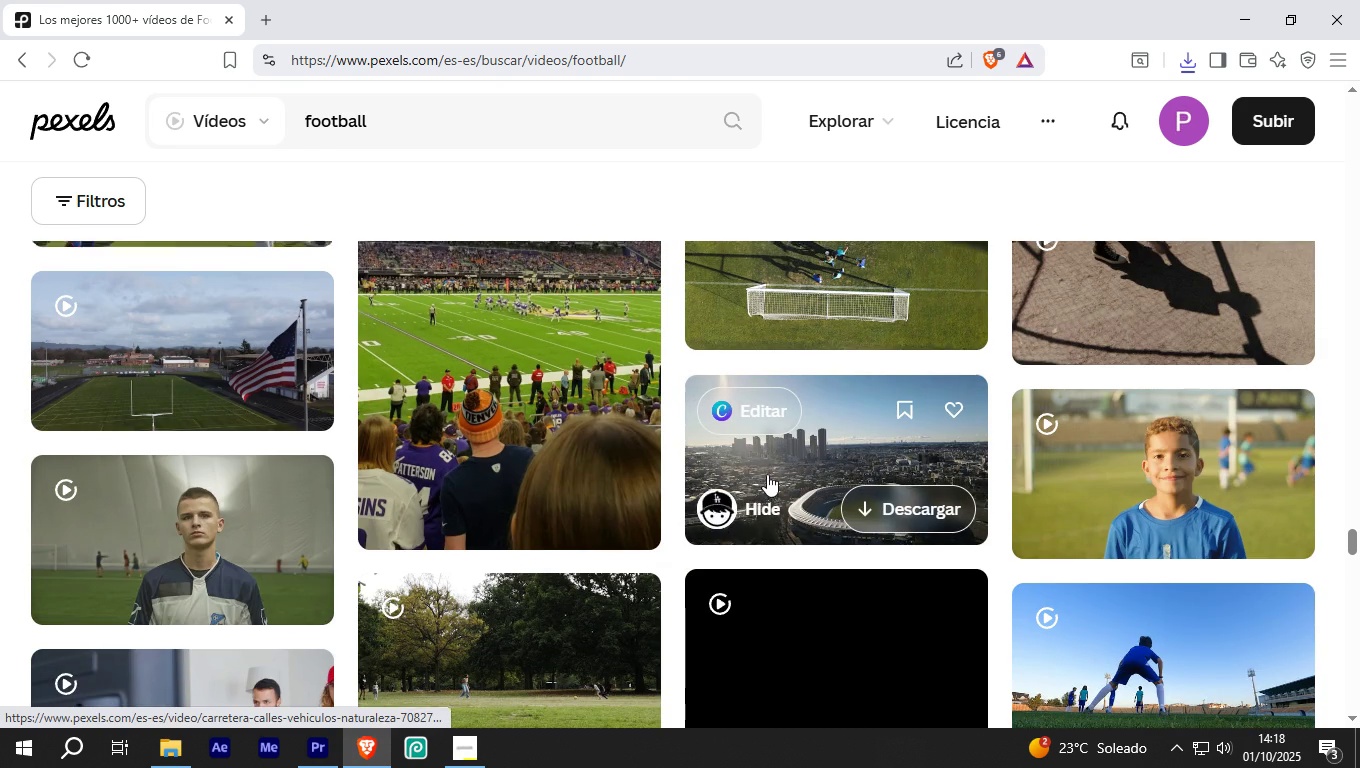 
scroll: coordinate [767, 474], scroll_direction: up, amount: 5.0
 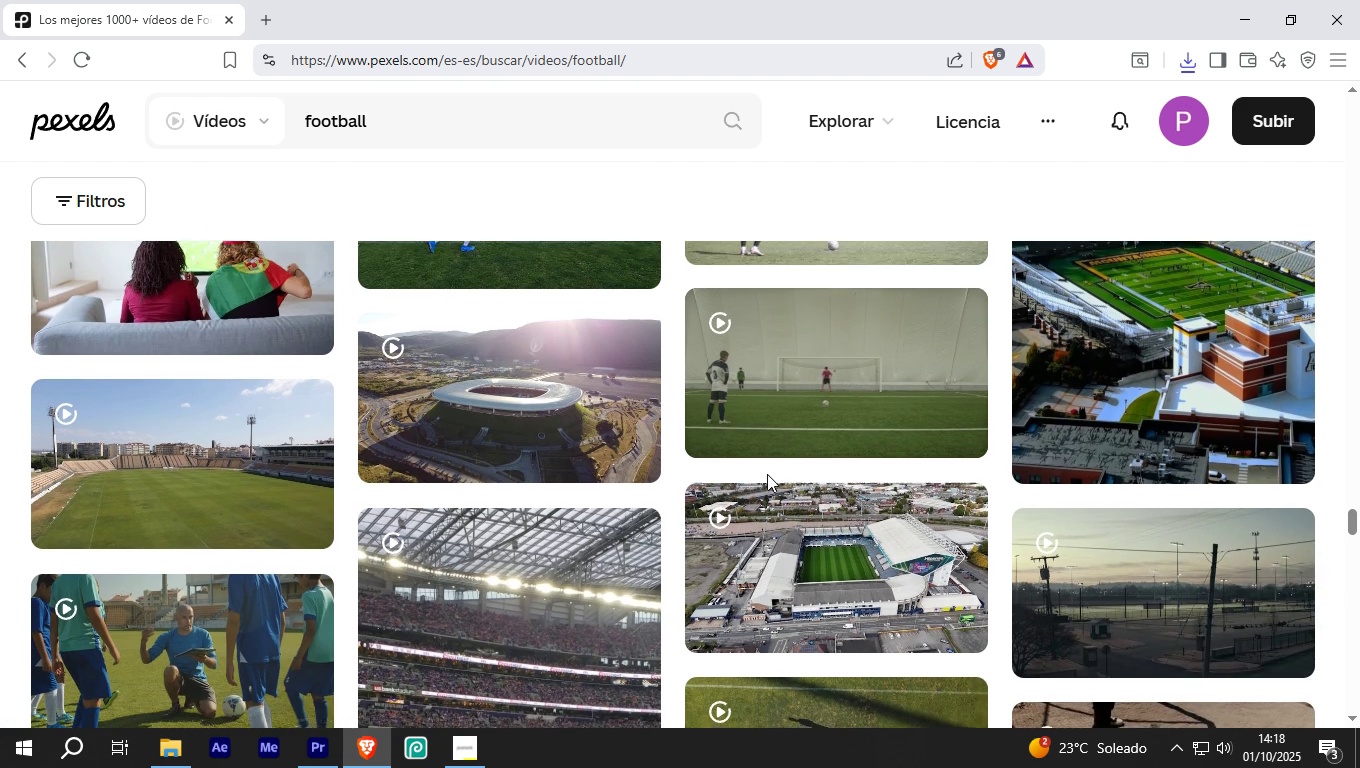 
scroll: coordinate [767, 474], scroll_direction: down, amount: 15.0
 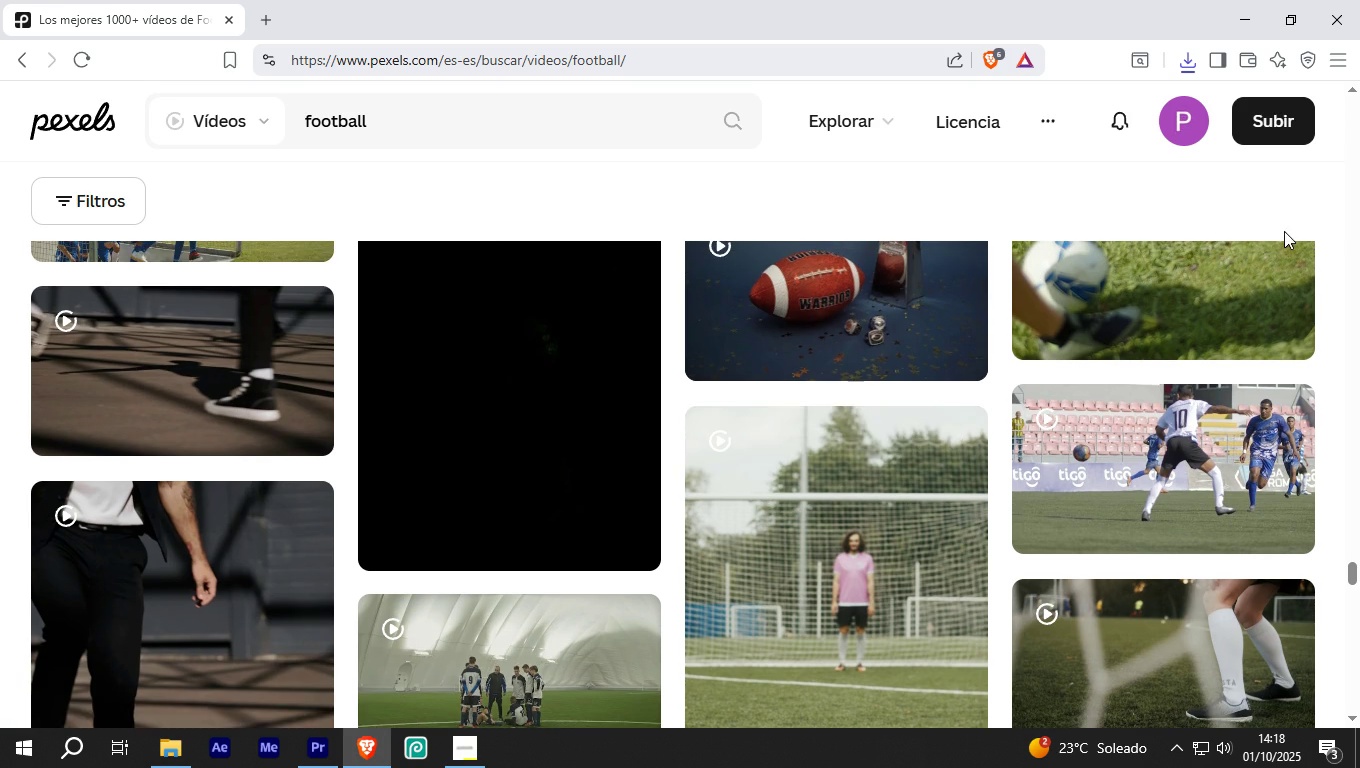 
scroll: coordinate [1239, 291], scroll_direction: up, amount: 3.0
 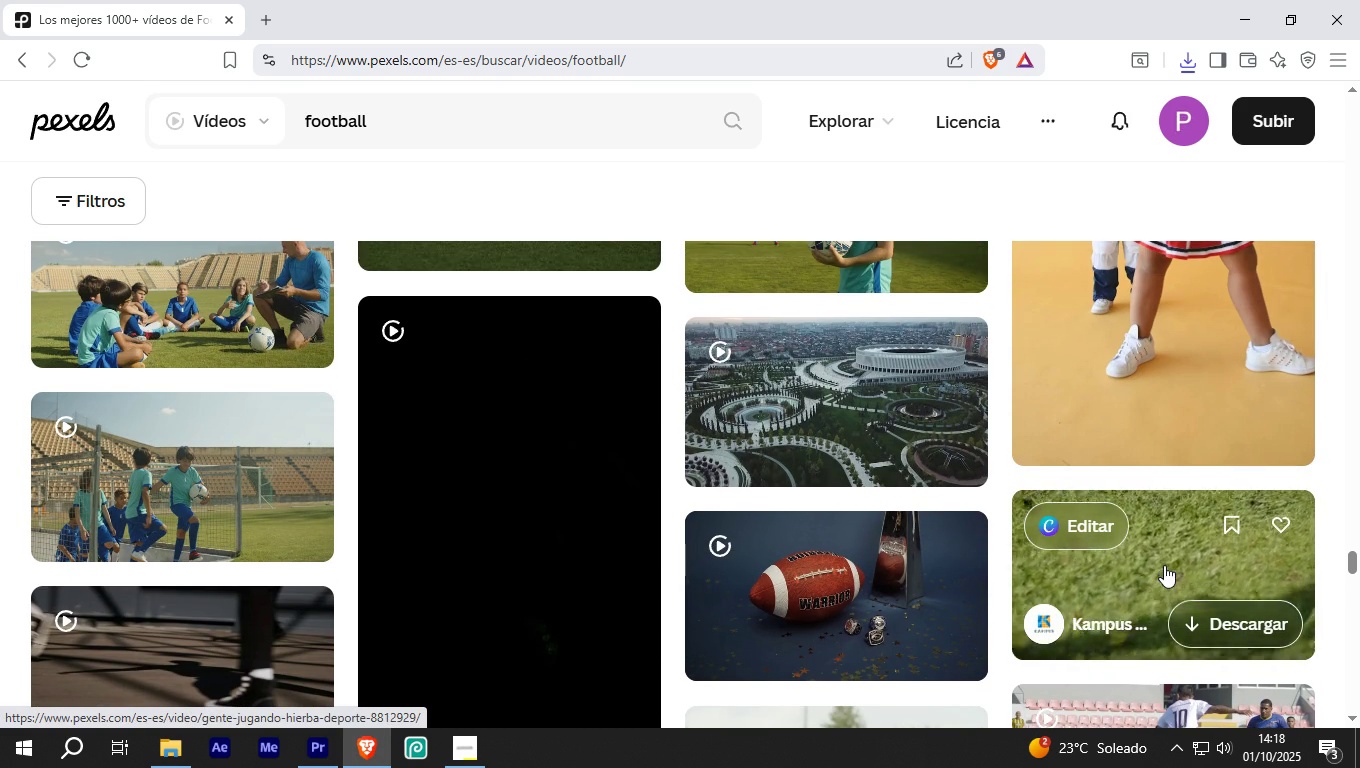 
scroll: coordinate [212, 514], scroll_direction: down, amount: 16.0
 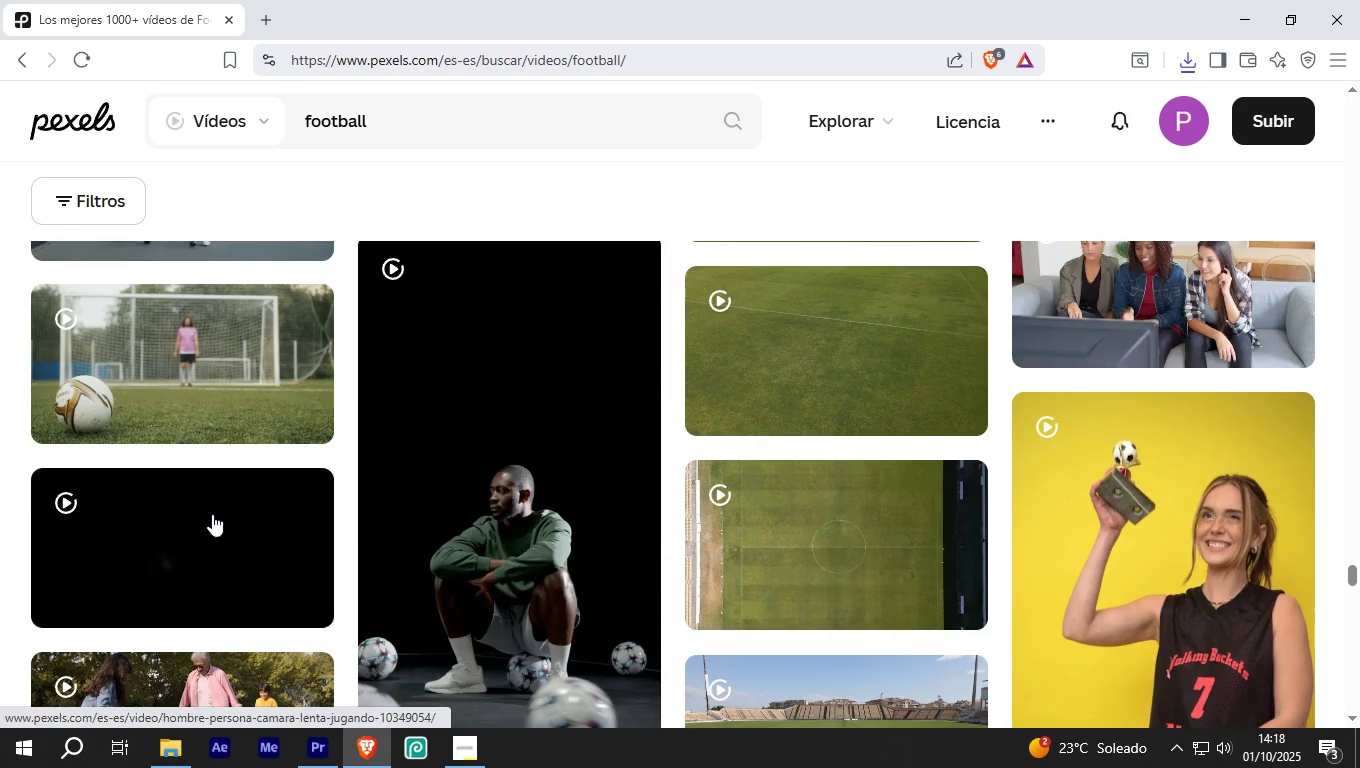 
scroll: coordinate [212, 514], scroll_direction: up, amount: 3.0
 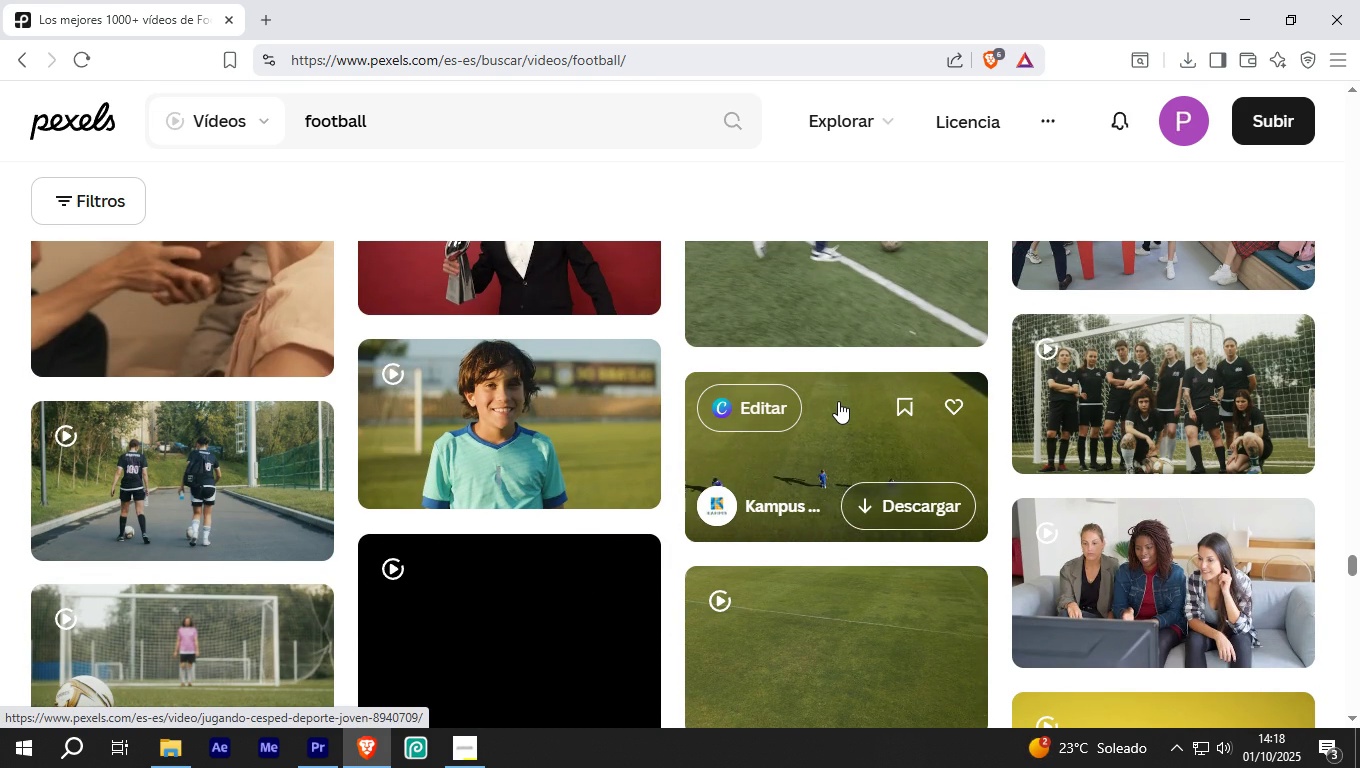 
wait(5.07)
 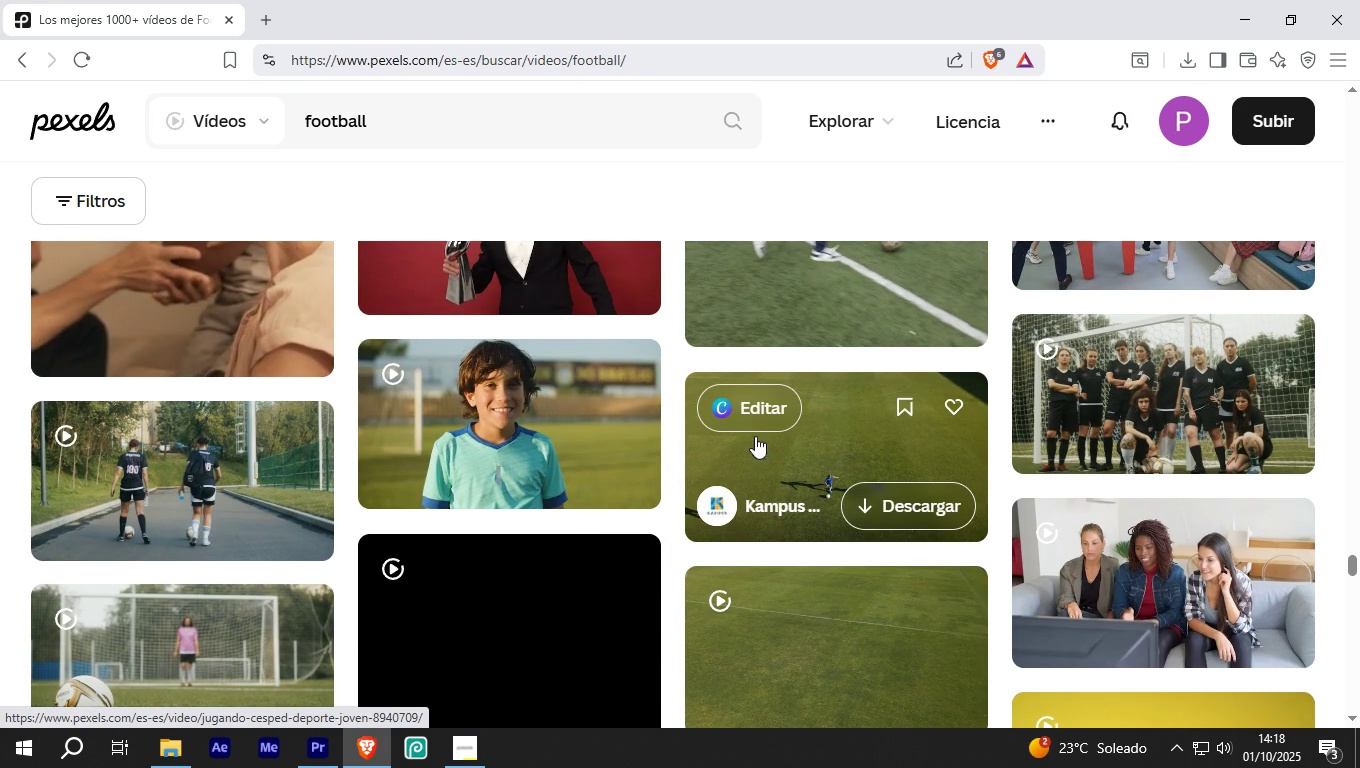 
scroll: coordinate [837, 410], scroll_direction: down, amount: 17.0
 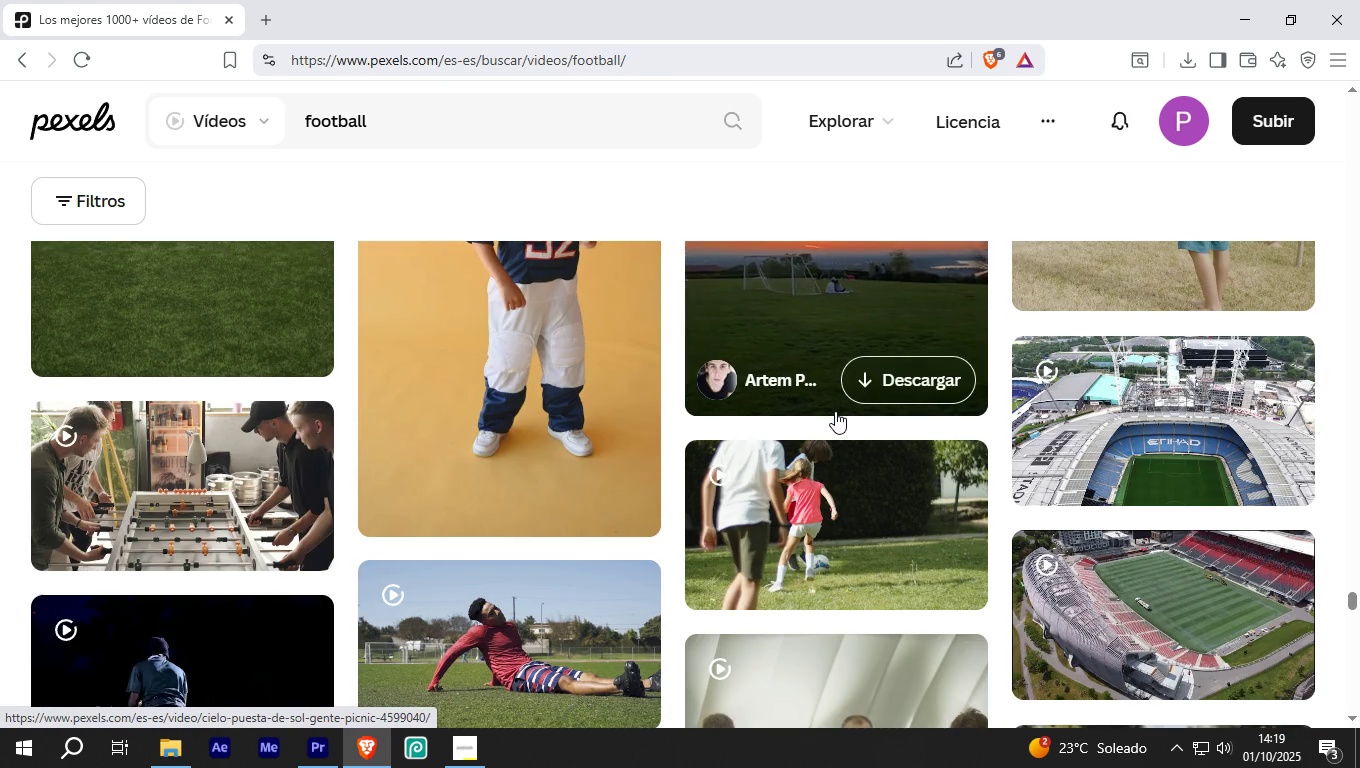 
scroll: coordinate [834, 411], scroll_direction: down, amount: 8.0
 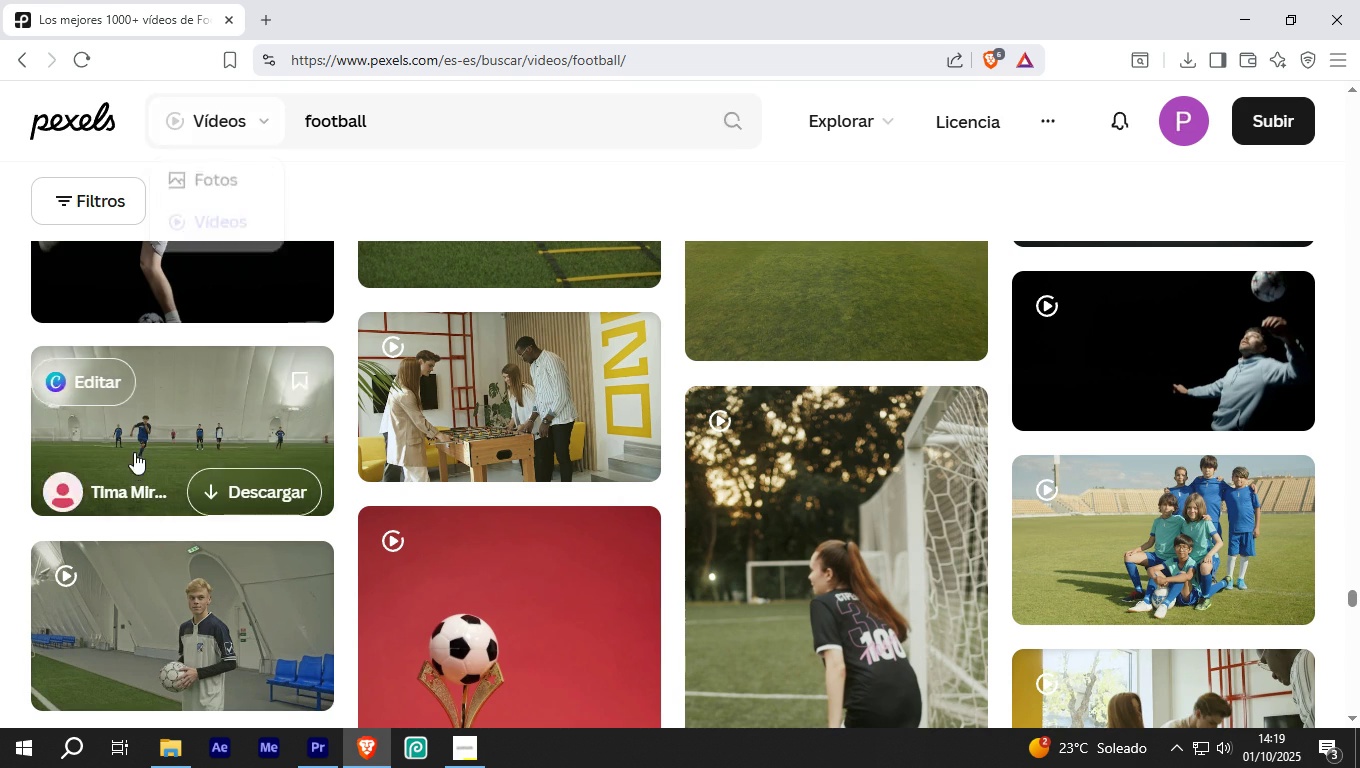 
left_click([179, 416])
 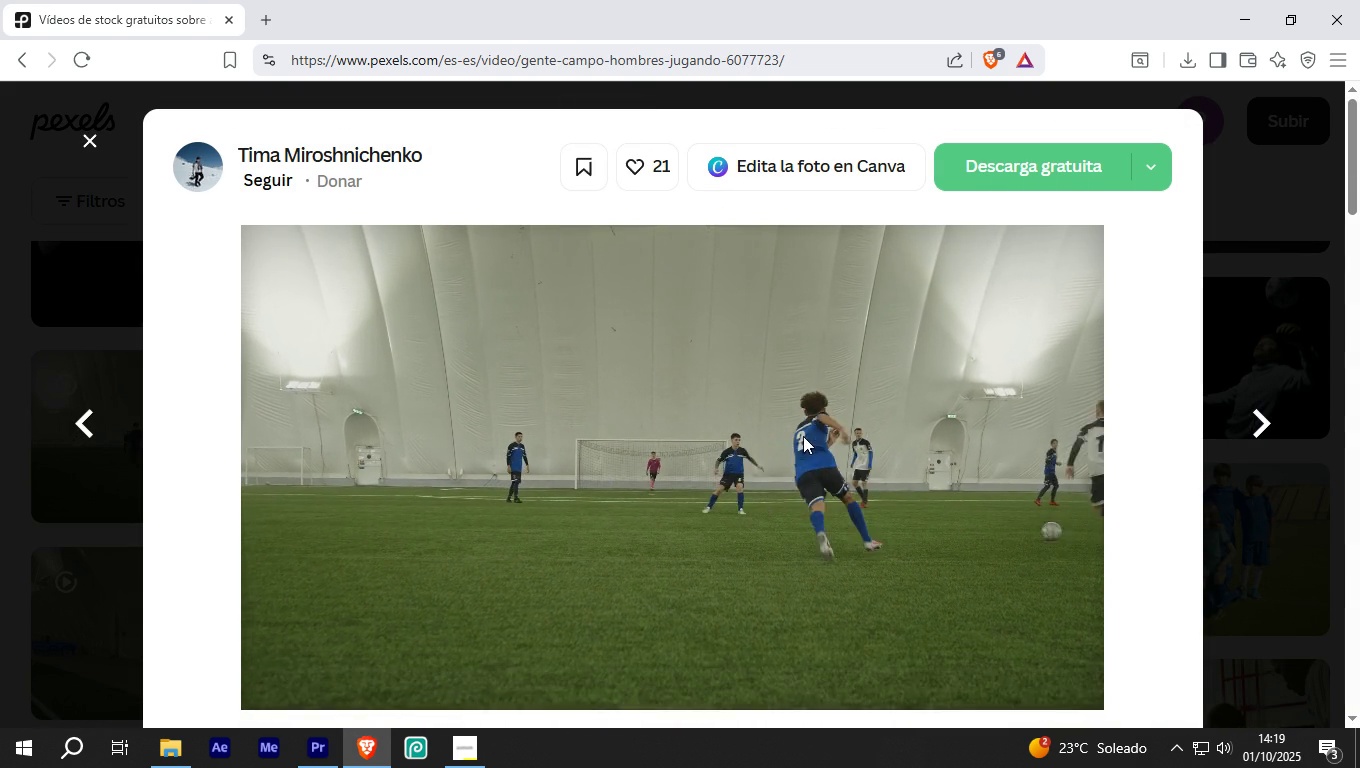 
wait(11.58)
 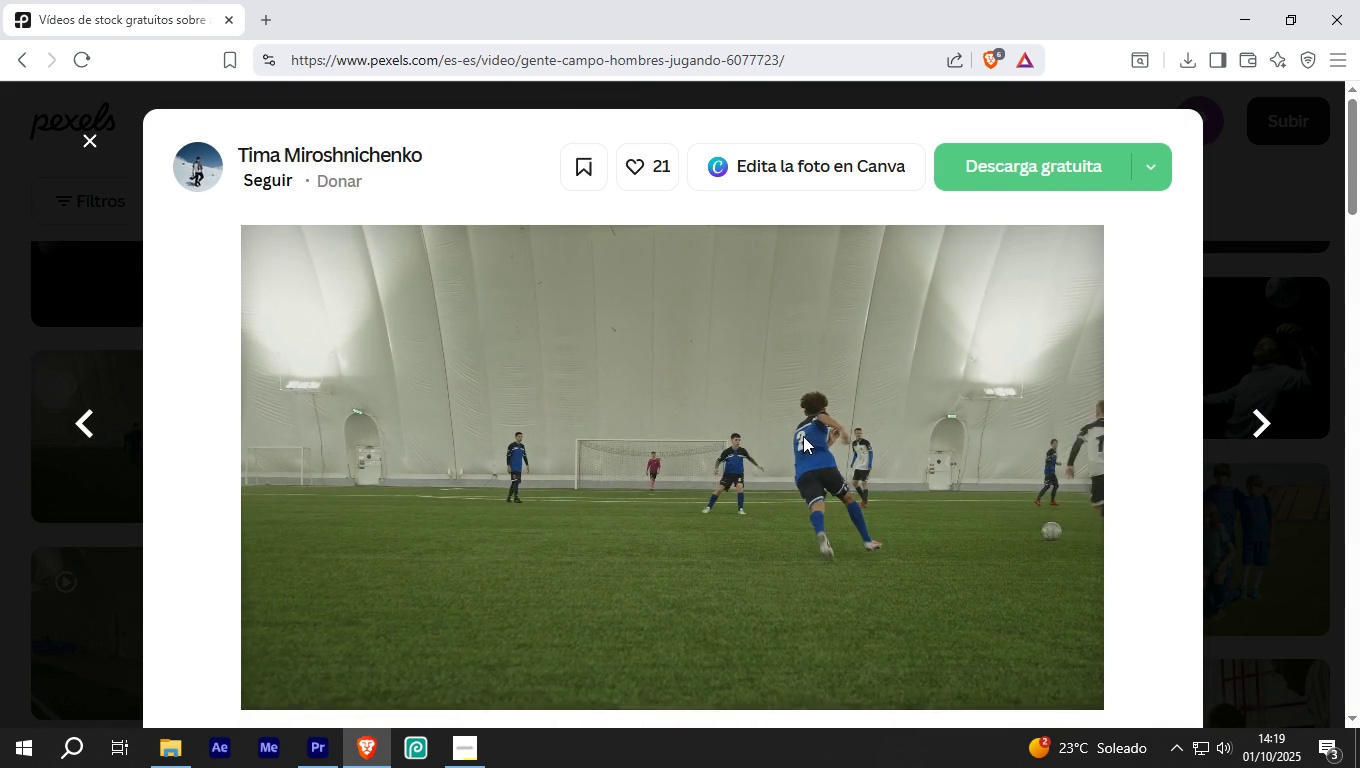 
scroll: coordinate [948, 288], scroll_direction: down, amount: 7.0
 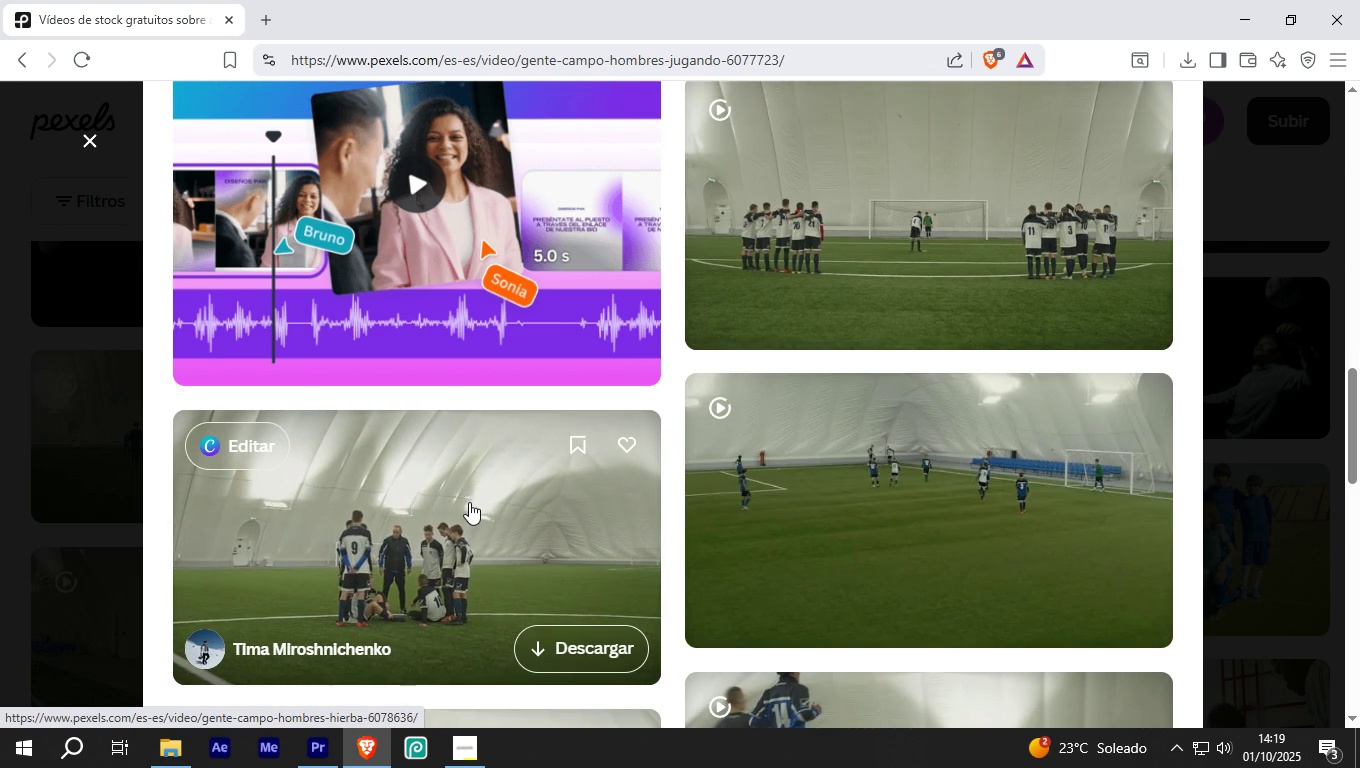 
wait(5.1)
 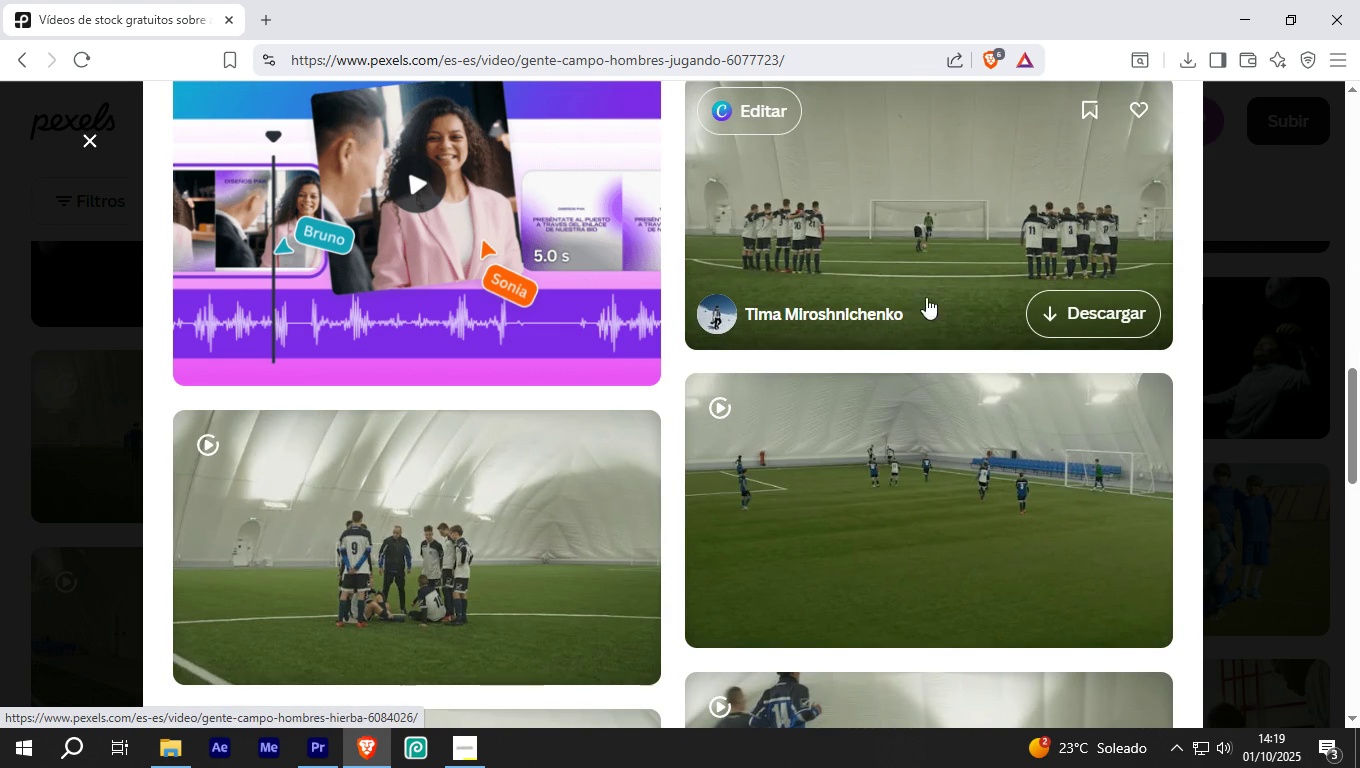 
scroll: coordinate [776, 489], scroll_direction: down, amount: 3.0
 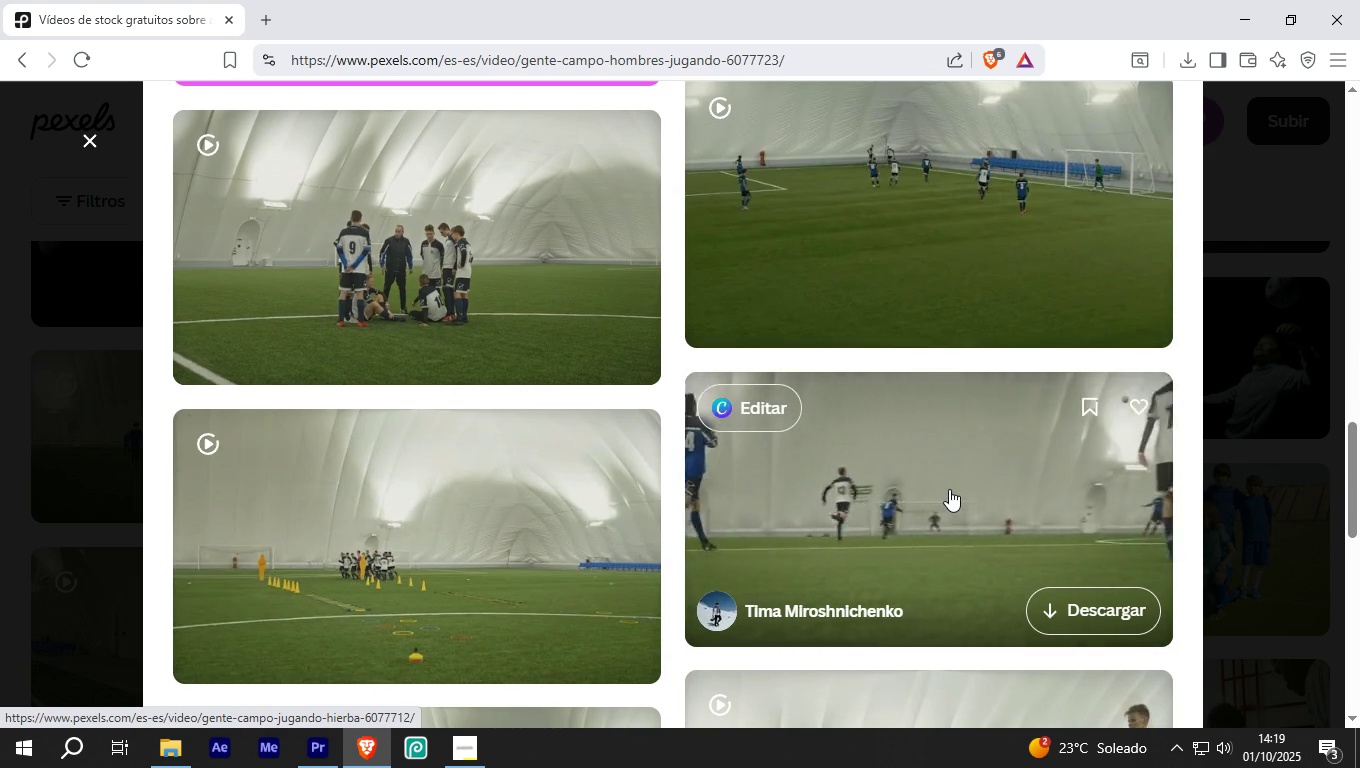 
left_click([949, 489])
 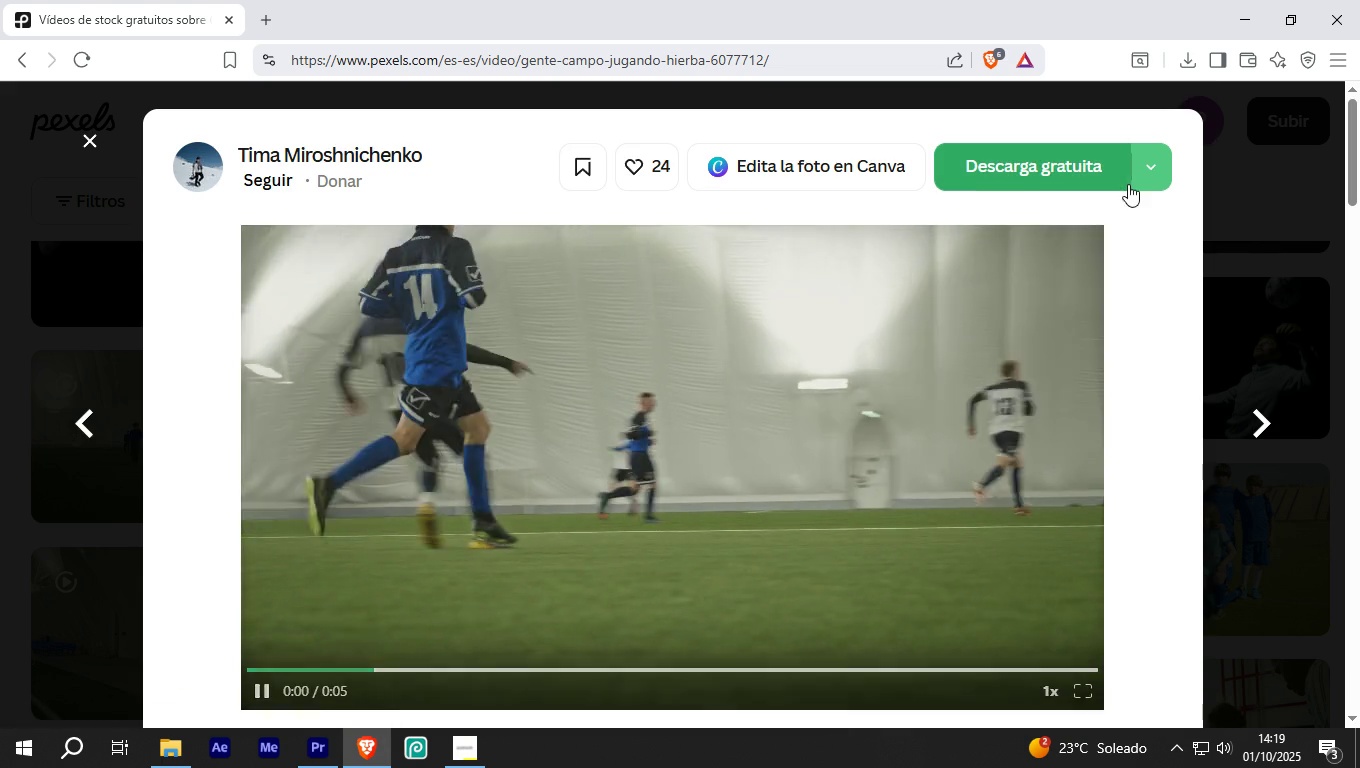 
left_click([1043, 159])
 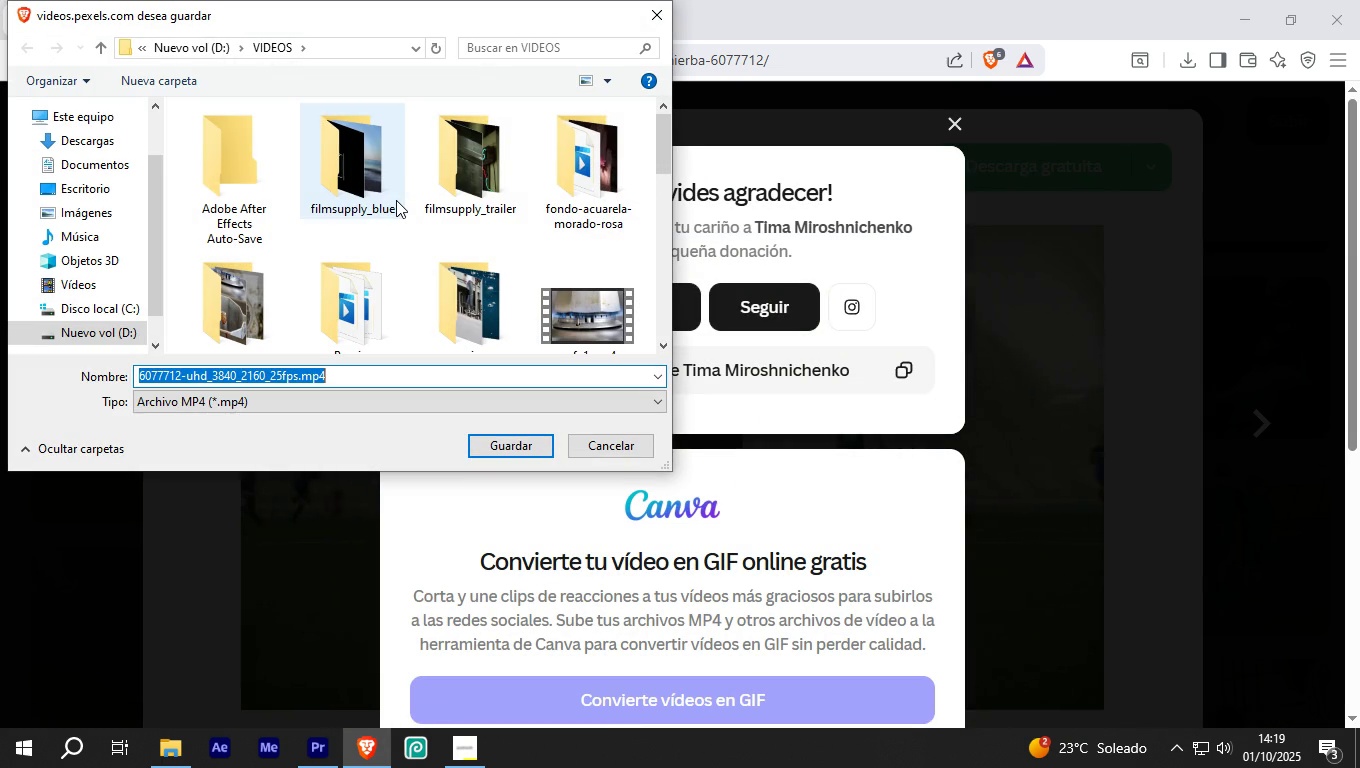 
type(futbol_5)
key(NumpadEnter)
 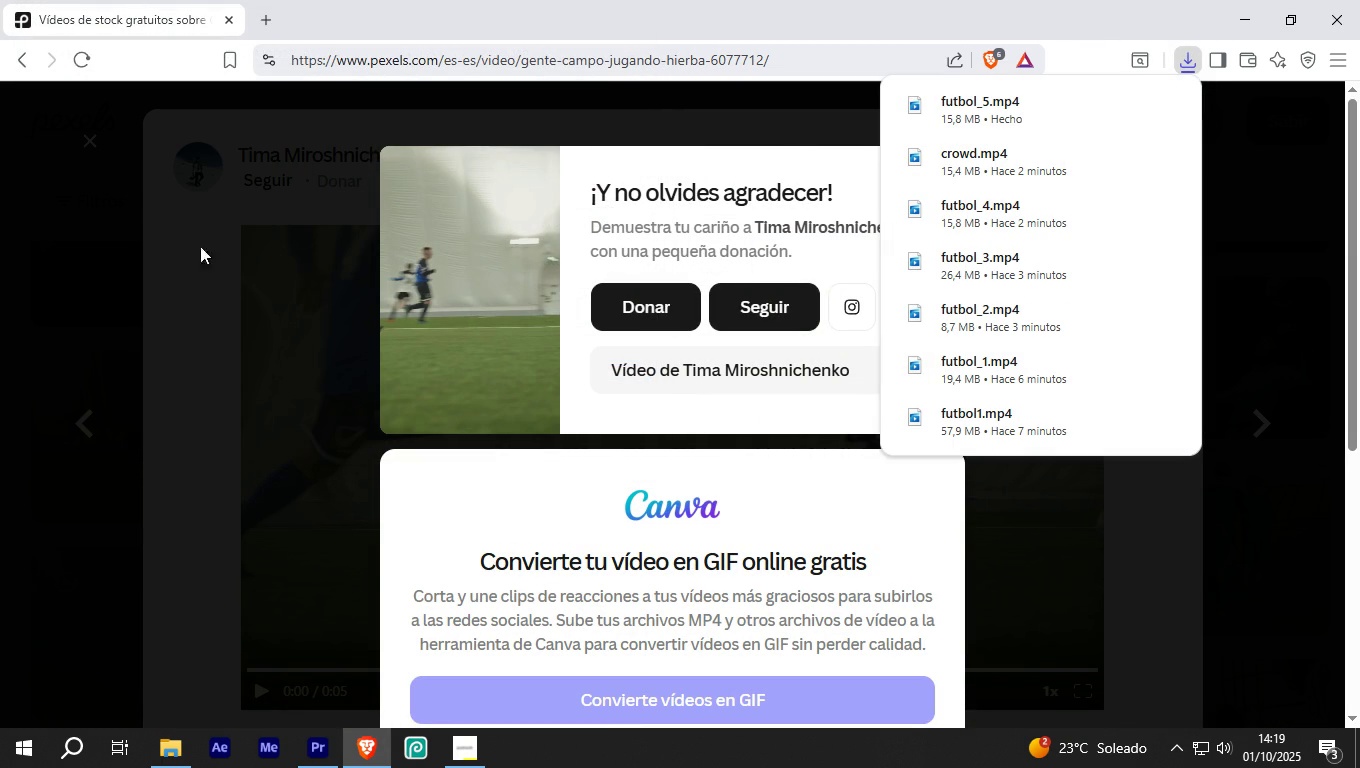 
left_click([161, 149])
 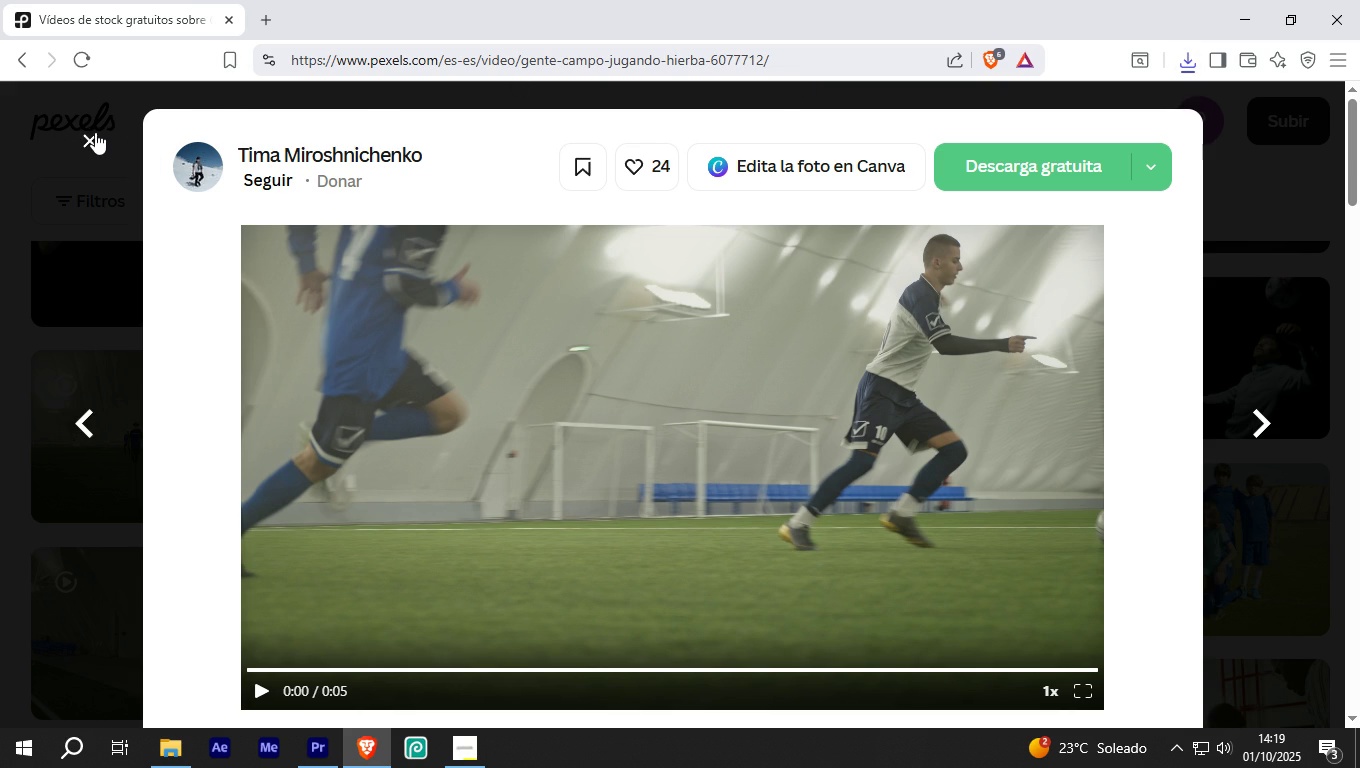 
left_click([94, 131])
 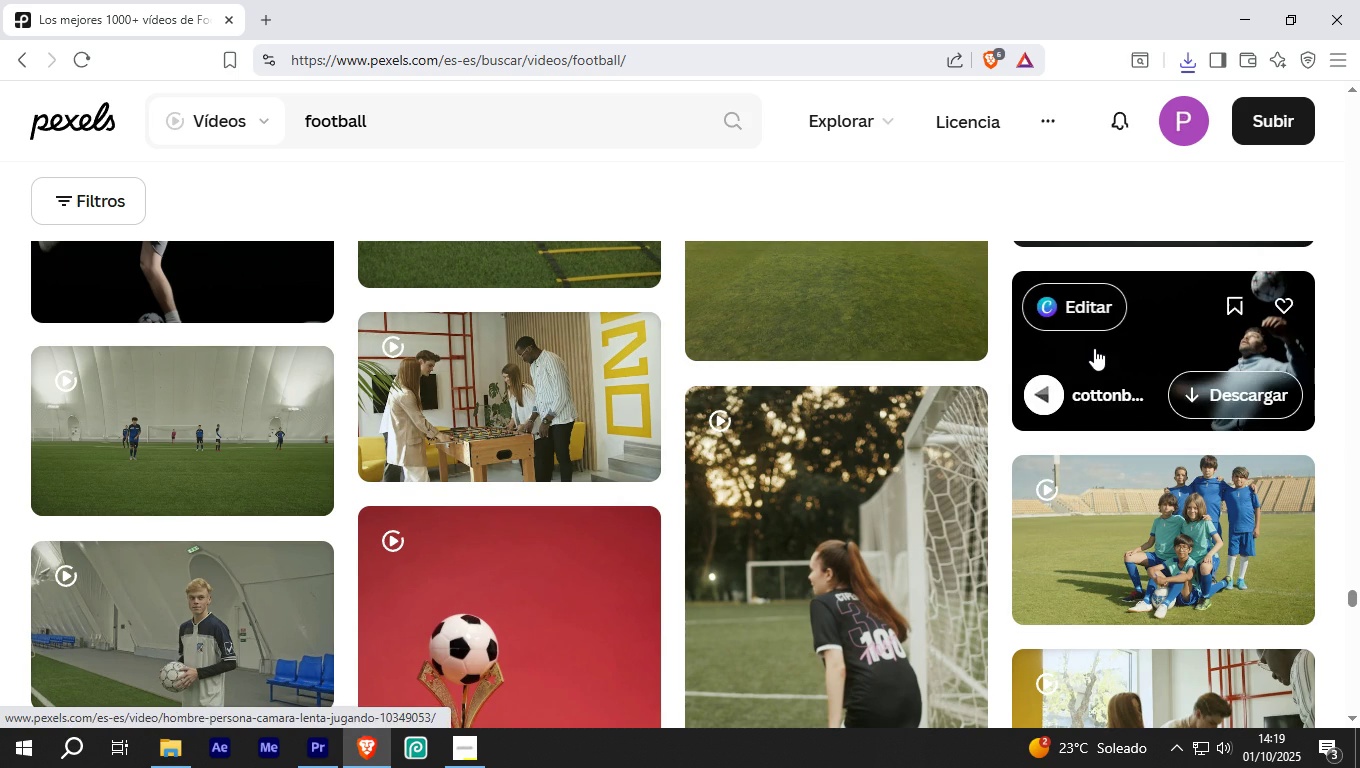 
scroll: coordinate [1058, 508], scroll_direction: down, amount: 4.0
 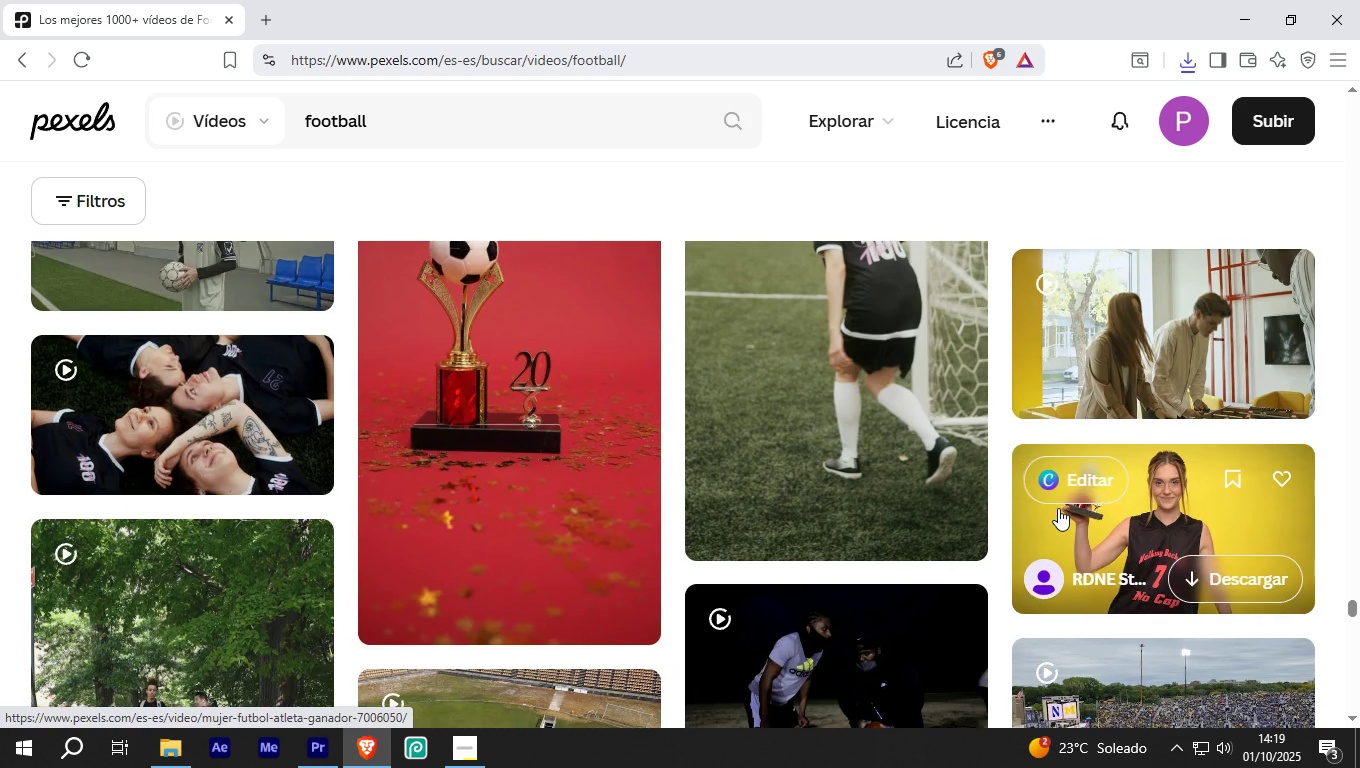 
scroll: coordinate [1058, 508], scroll_direction: up, amount: 4.0
 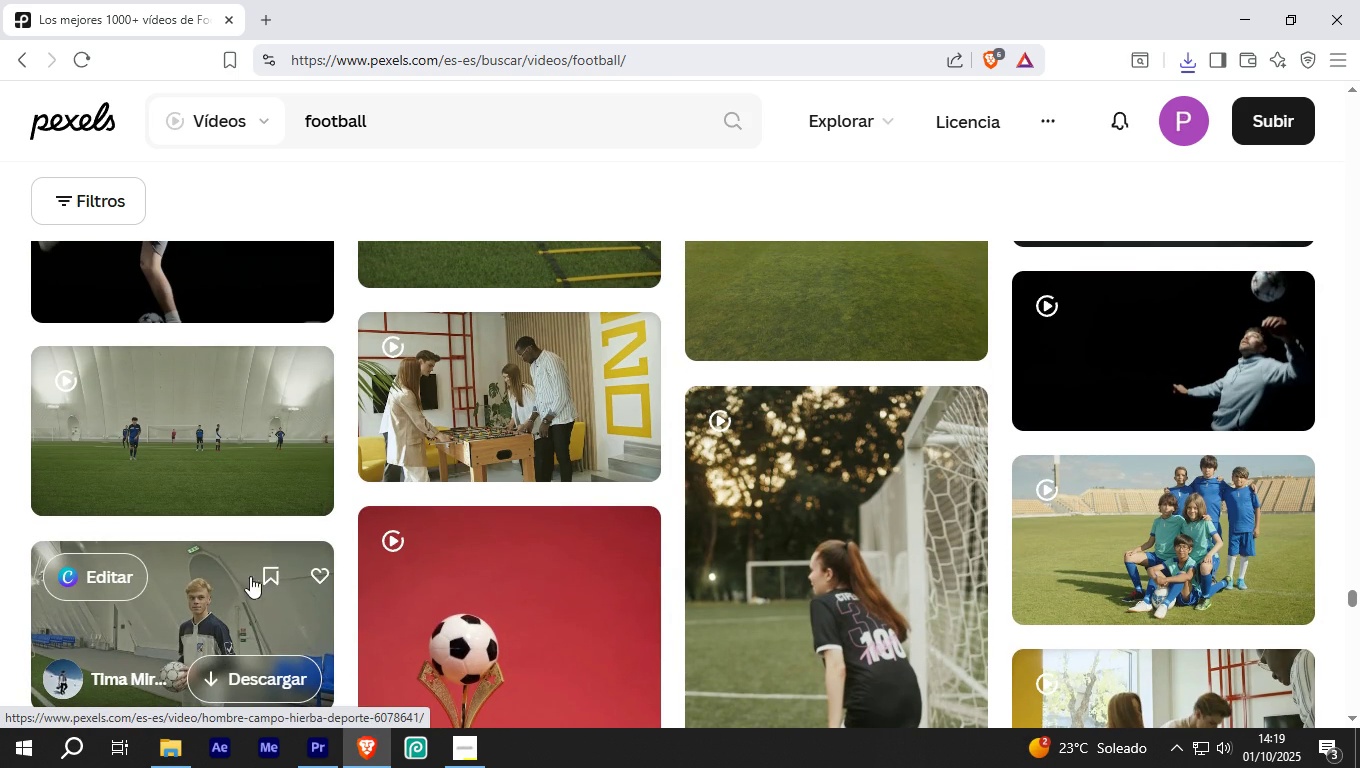 
left_click([228, 577])
 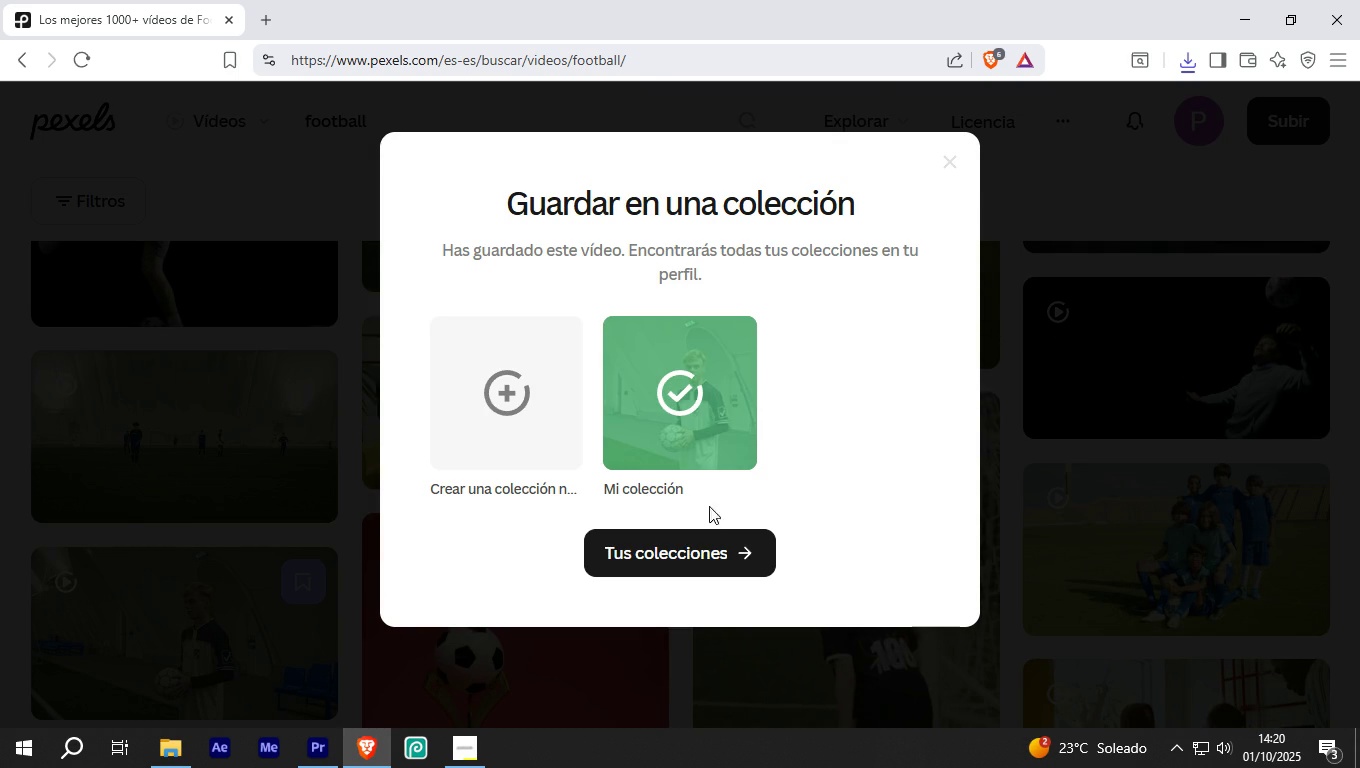 
wait(5.94)
 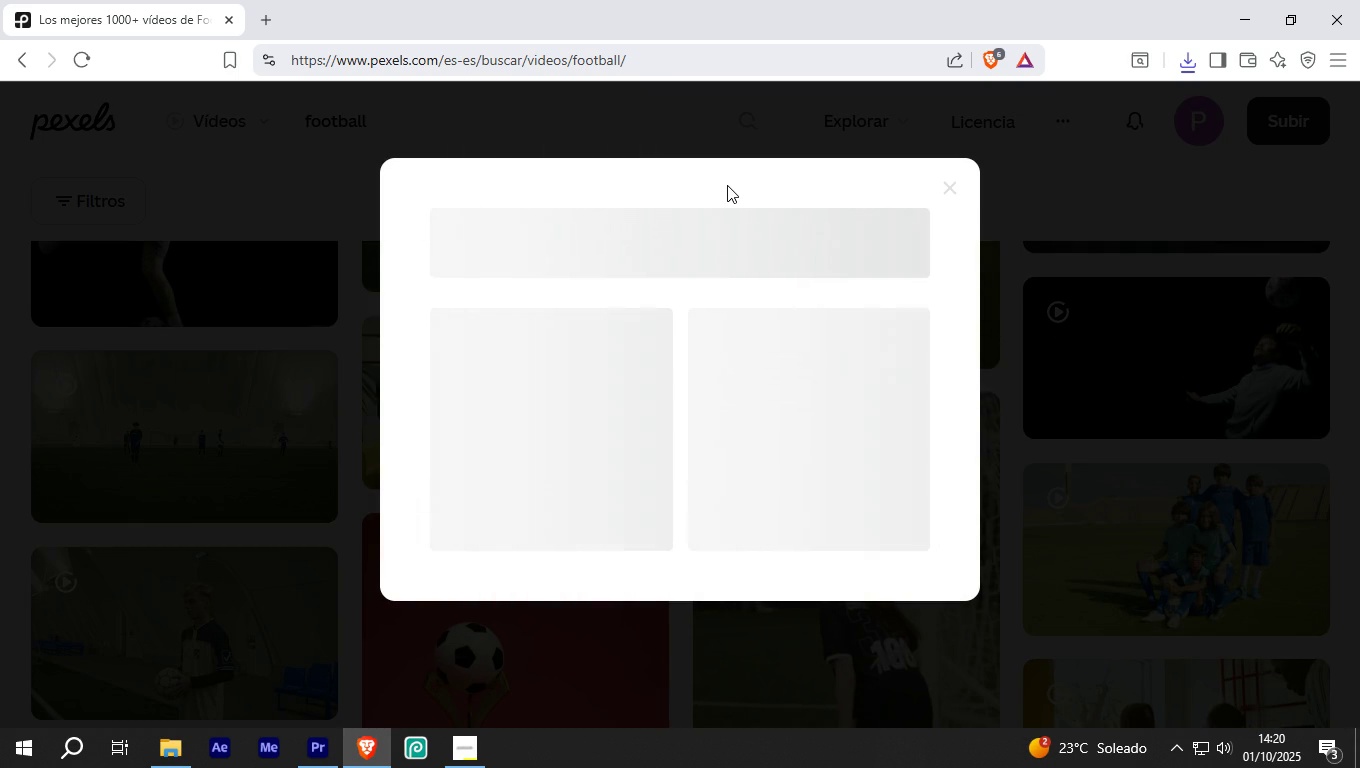 
left_click([954, 155])
 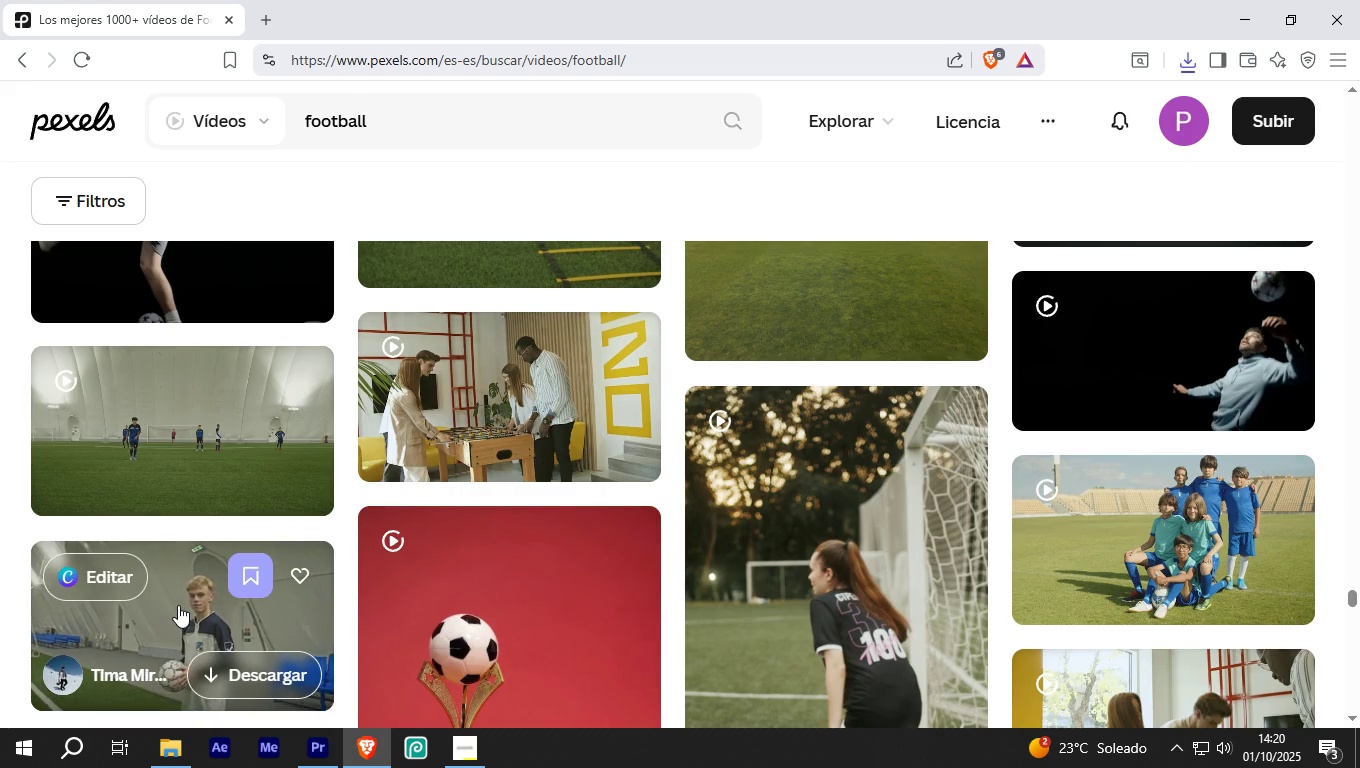 
left_click([178, 605])
 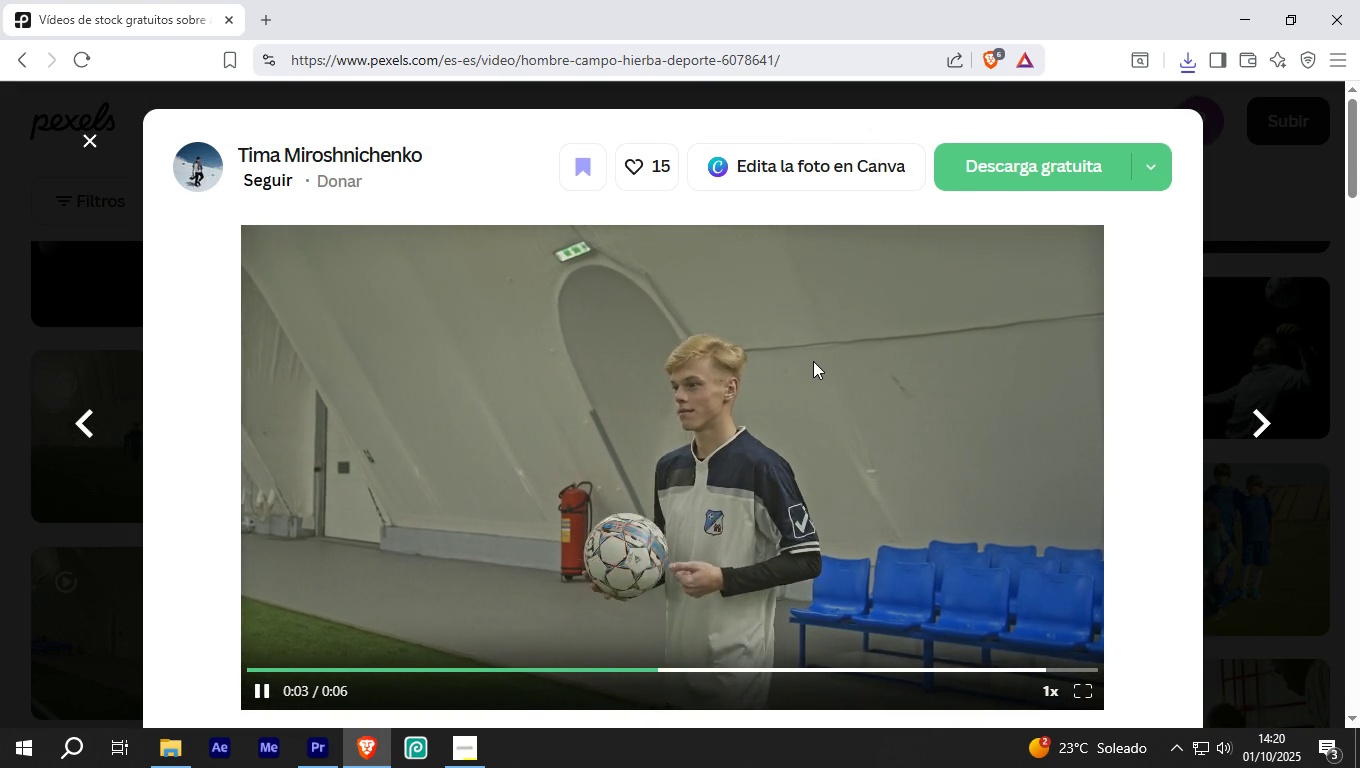 
wait(10.51)
 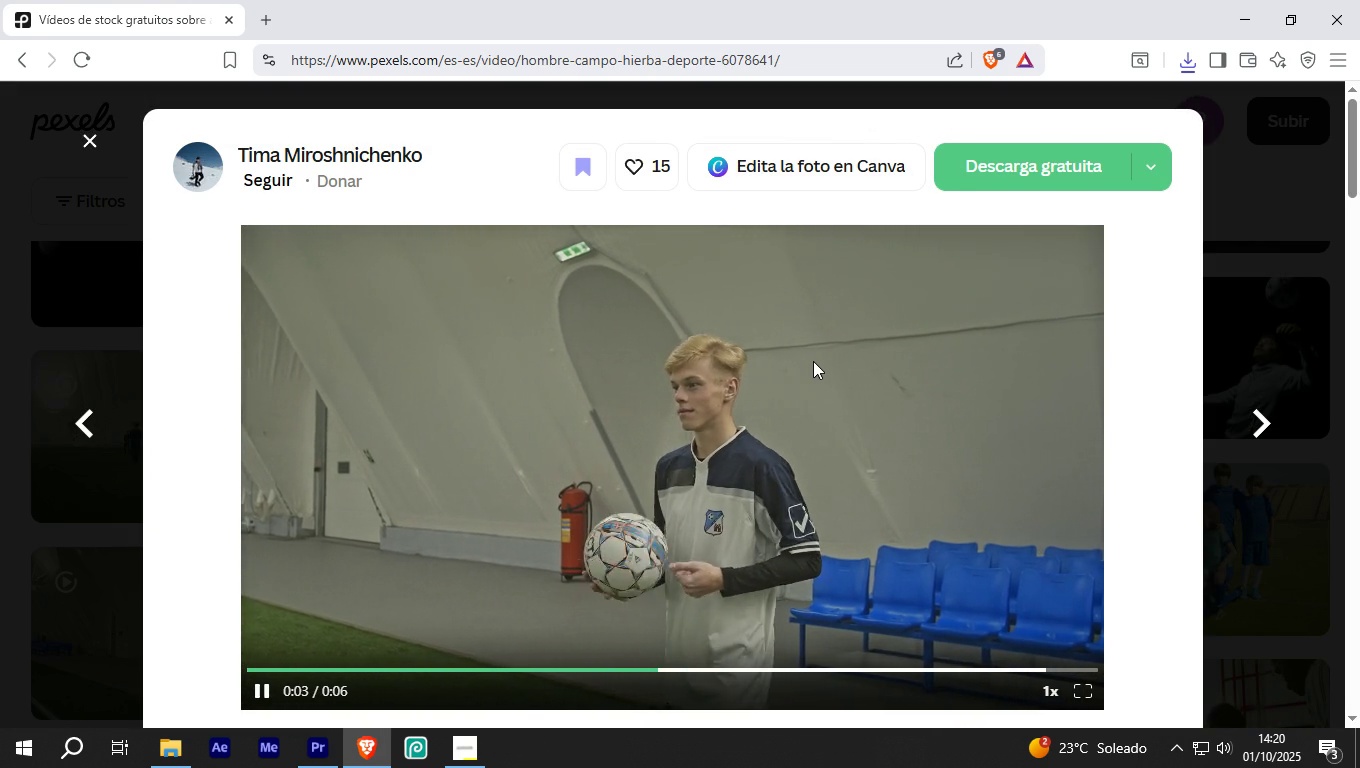 
scroll: coordinate [929, 398], scroll_direction: down, amount: 12.0
 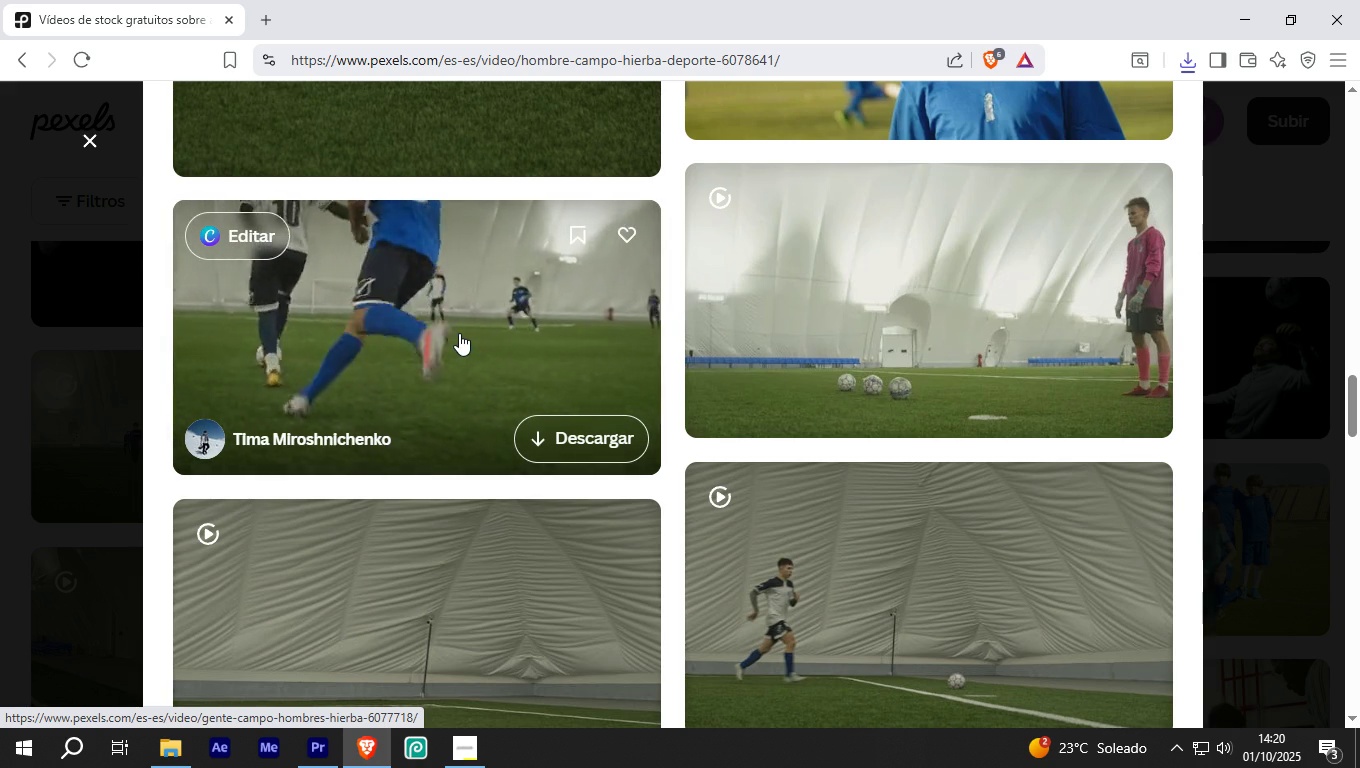 
wait(11.74)
 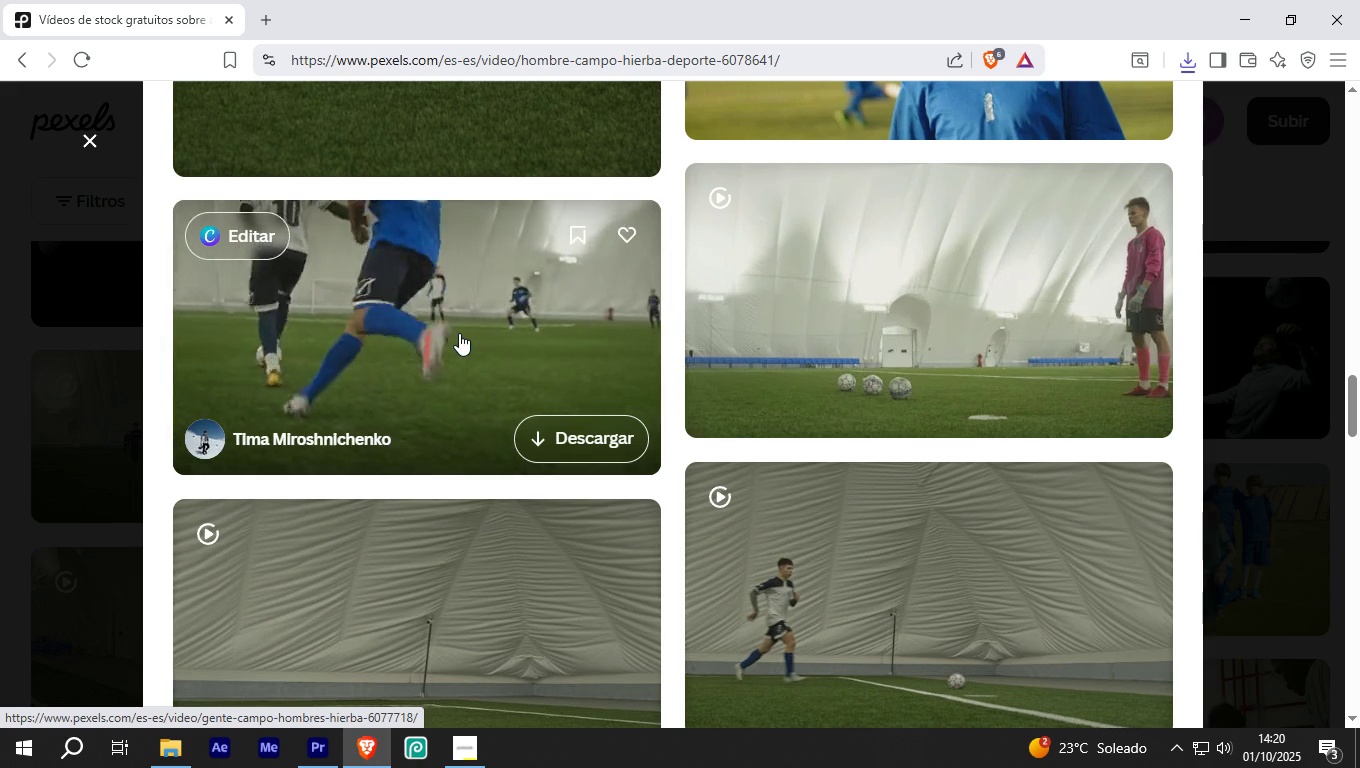 
left_click([459, 309])
 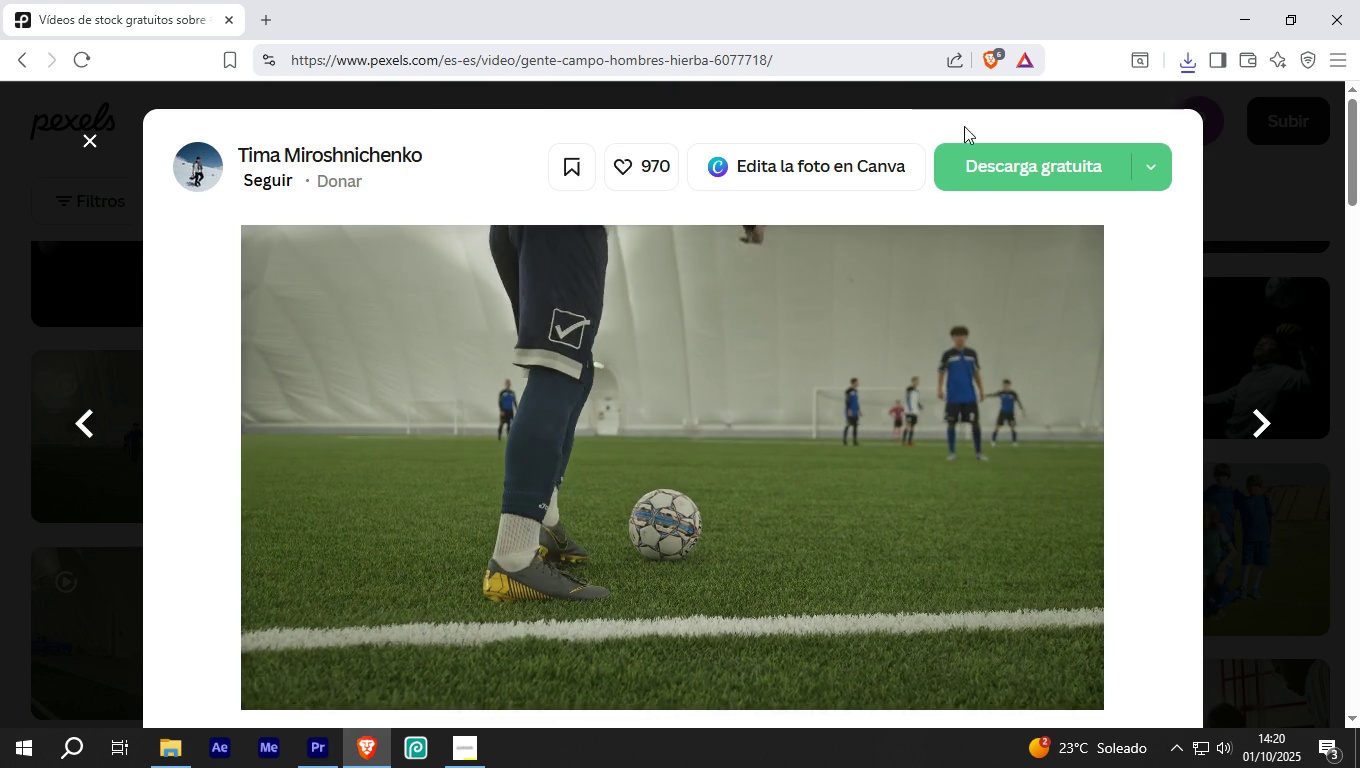 
left_click([973, 170])
 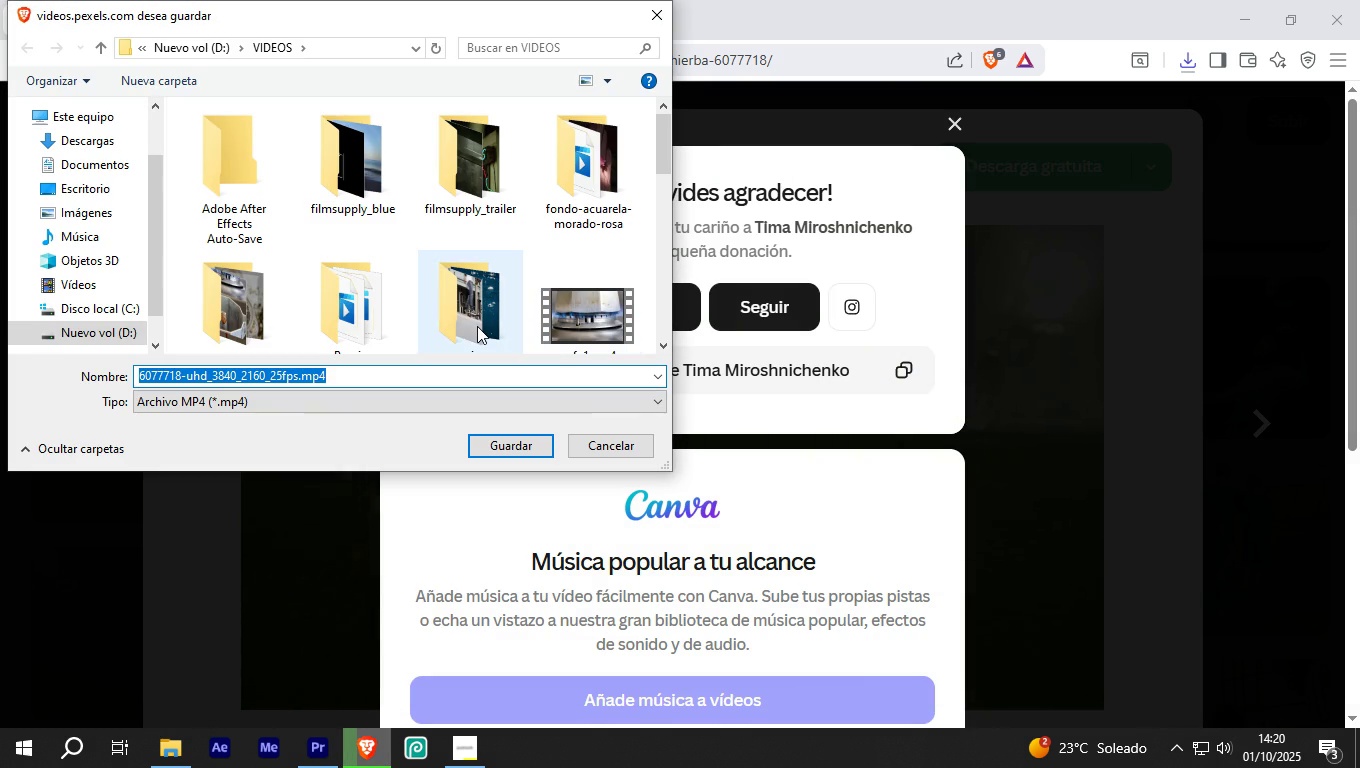 
type(futbol_6)
key(NumpadEnter)
 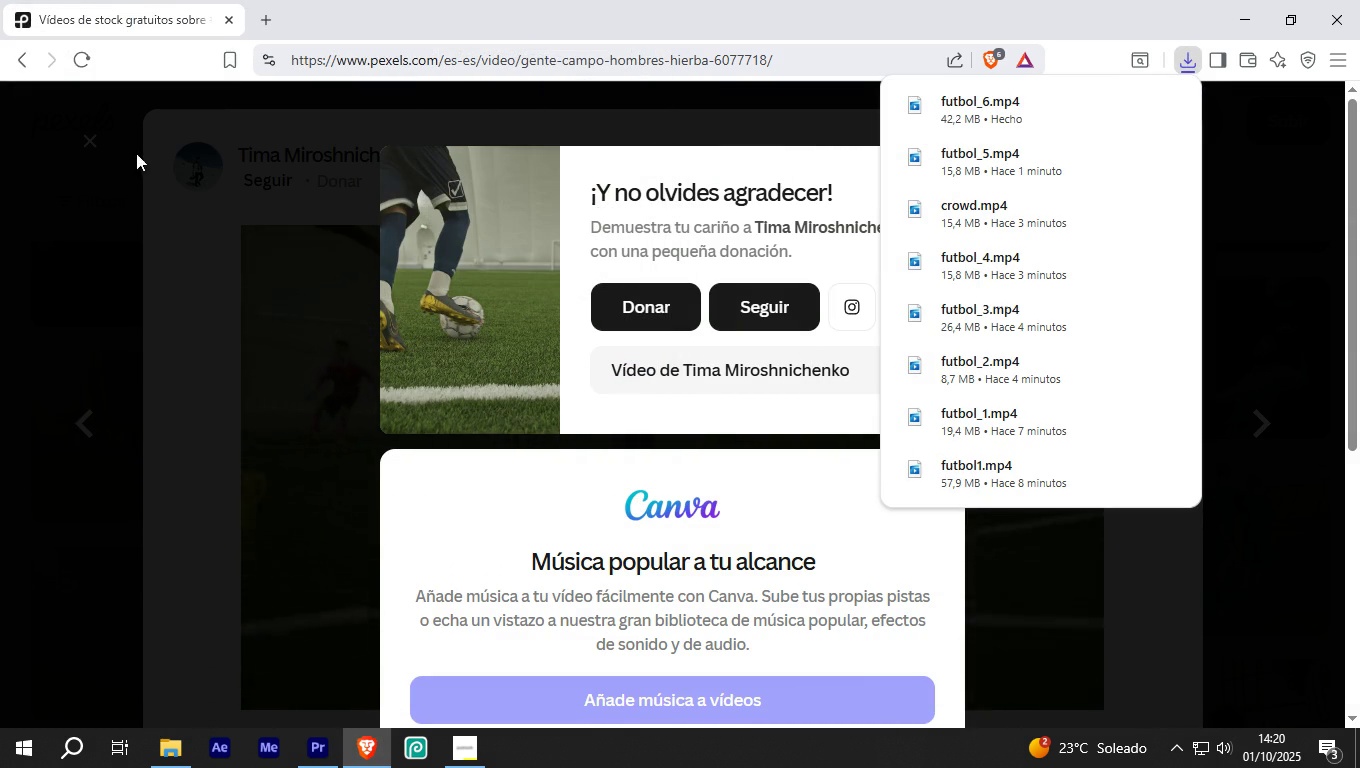 
left_click([84, 140])
 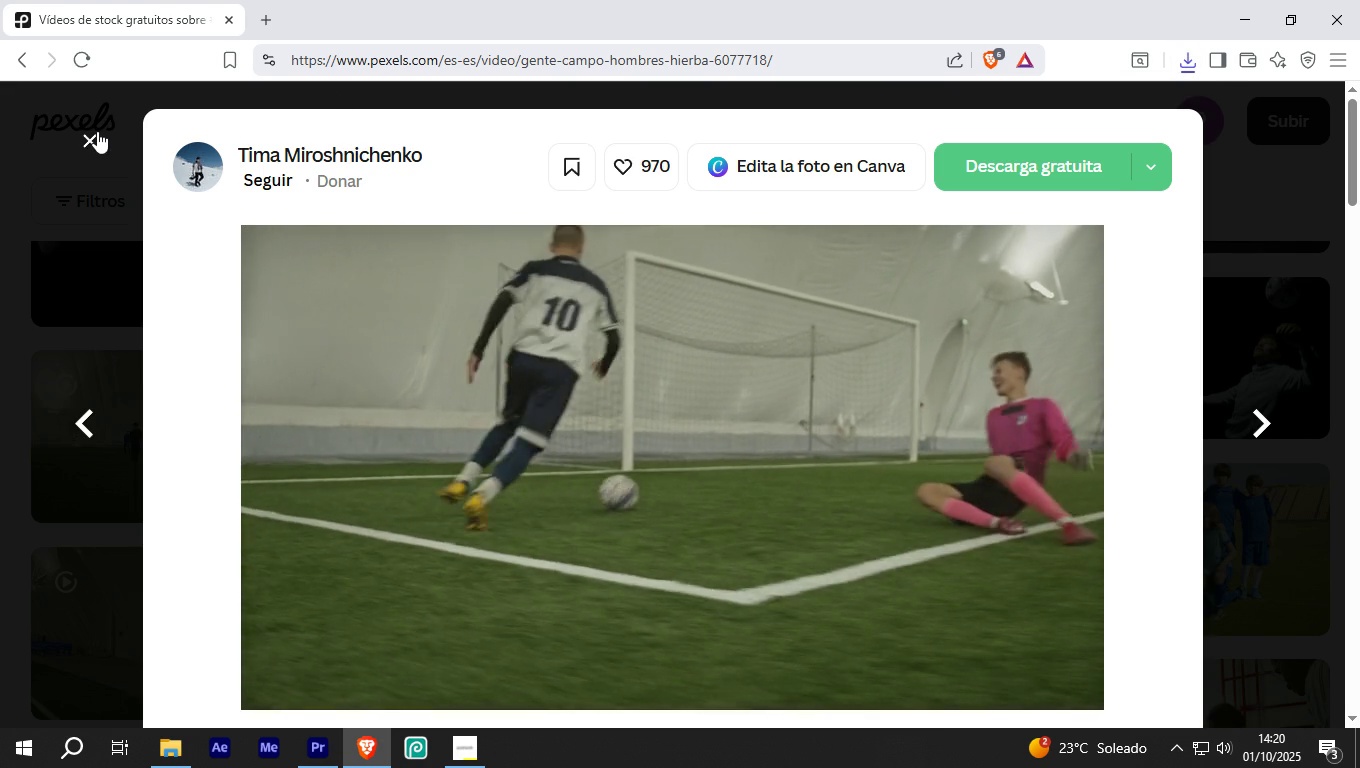 
left_click([94, 131])
 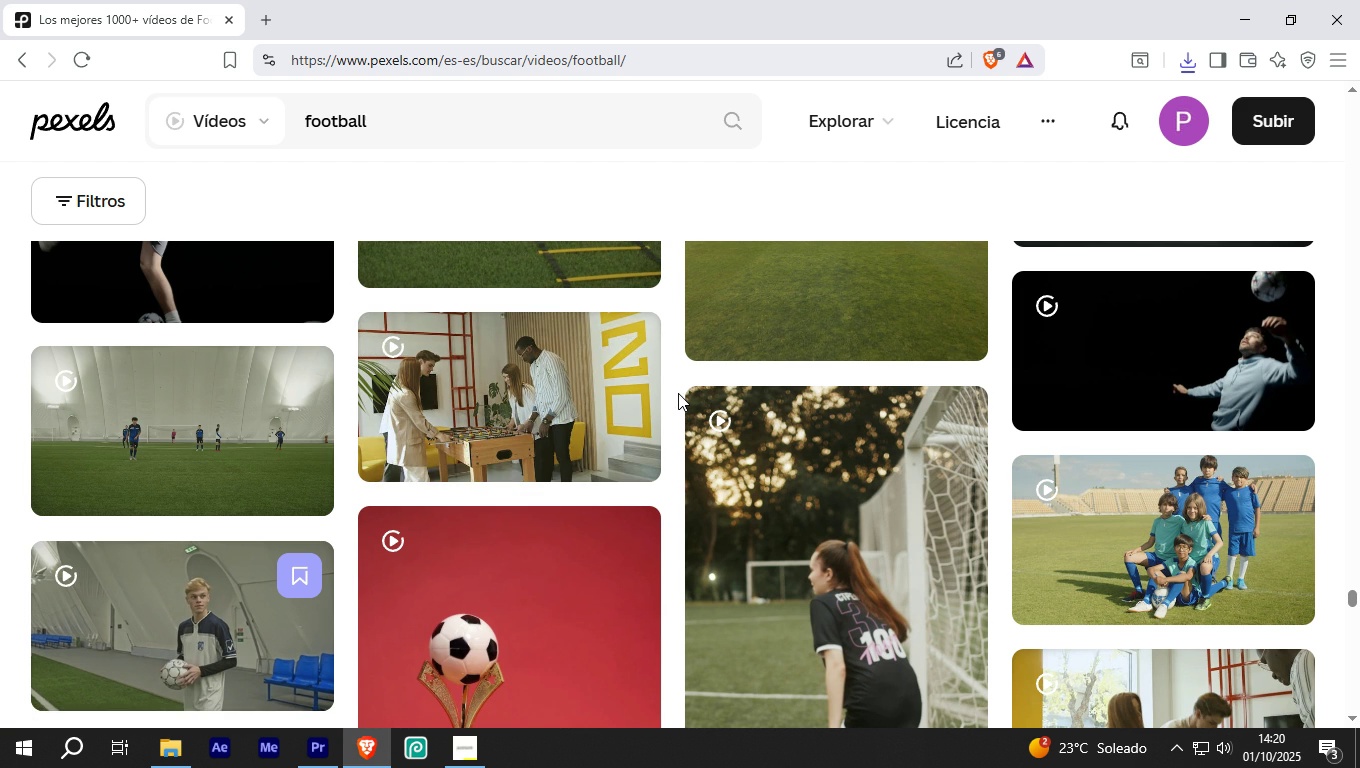 
scroll: coordinate [678, 393], scroll_direction: down, amount: 4.0
 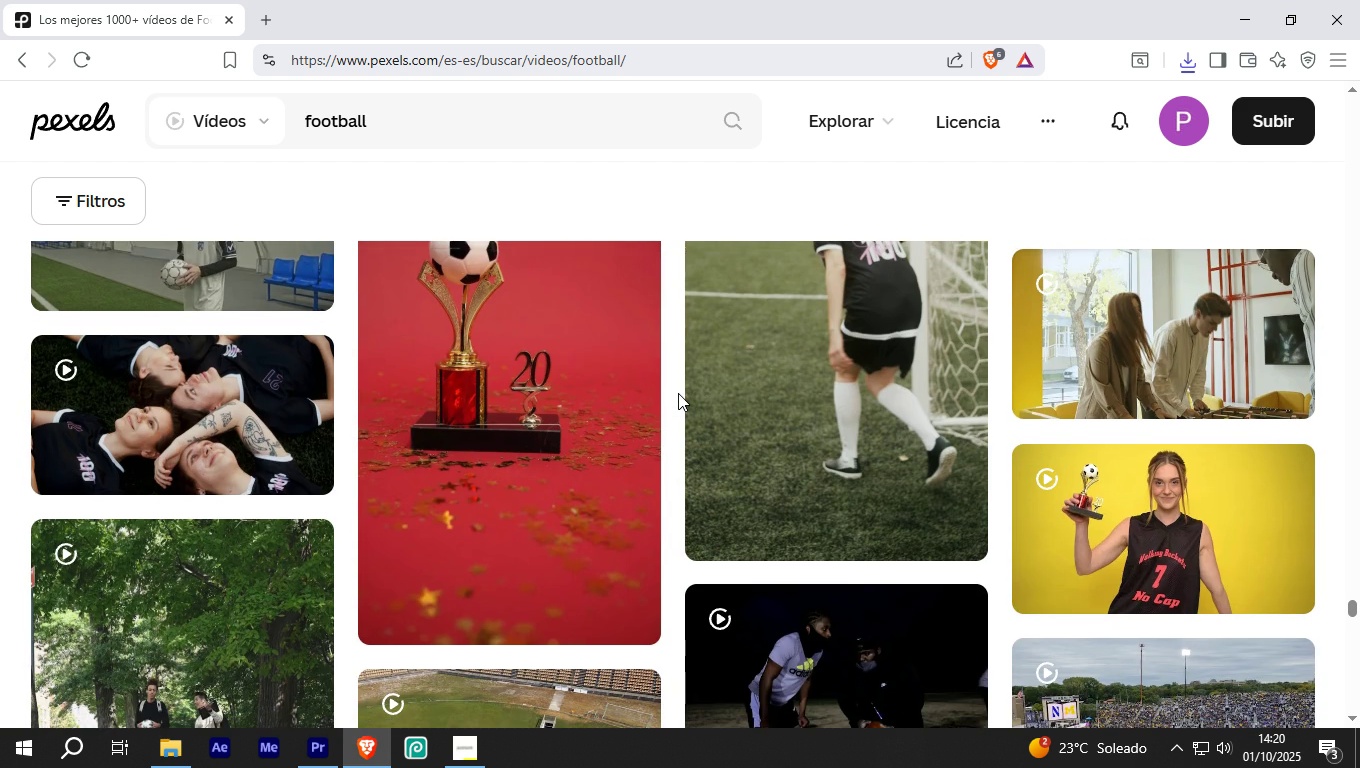 
scroll: coordinate [678, 393], scroll_direction: up, amount: 2.0
 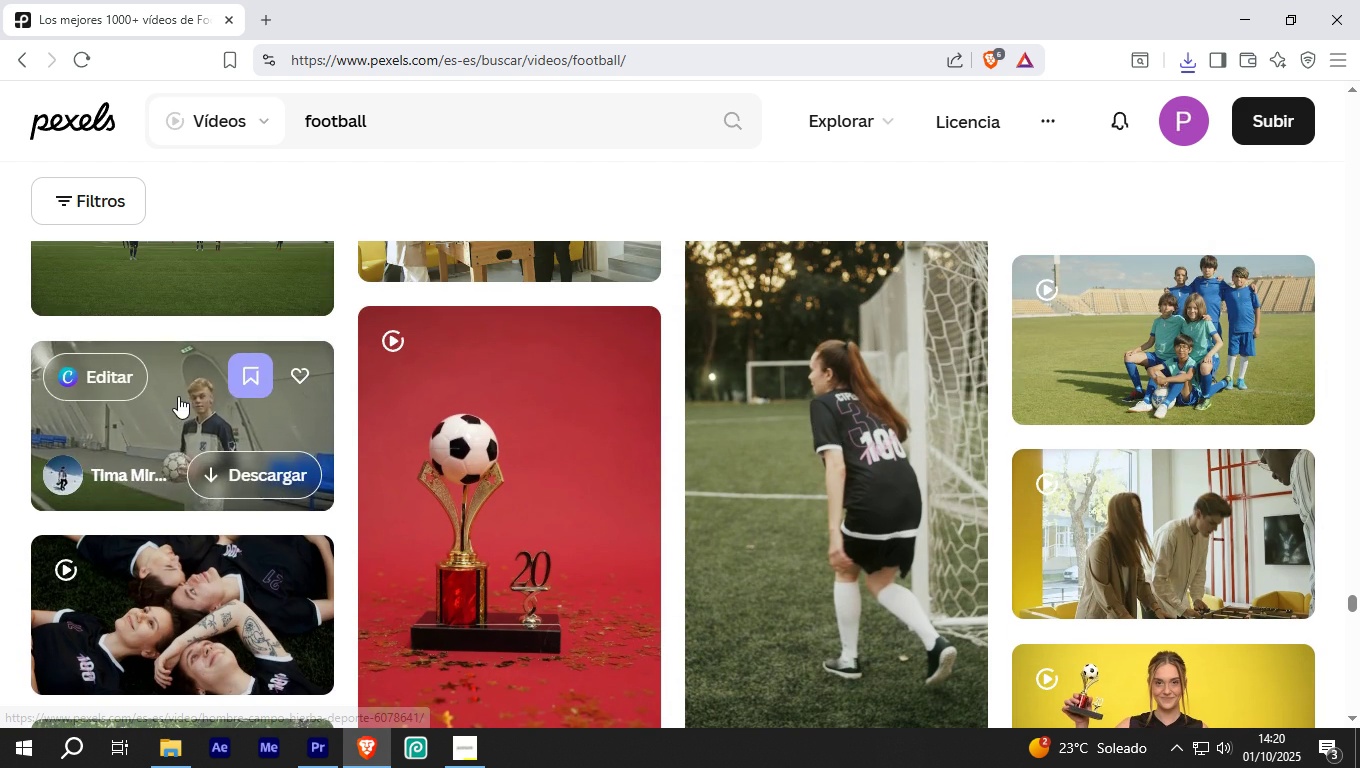 
left_click([178, 396])
 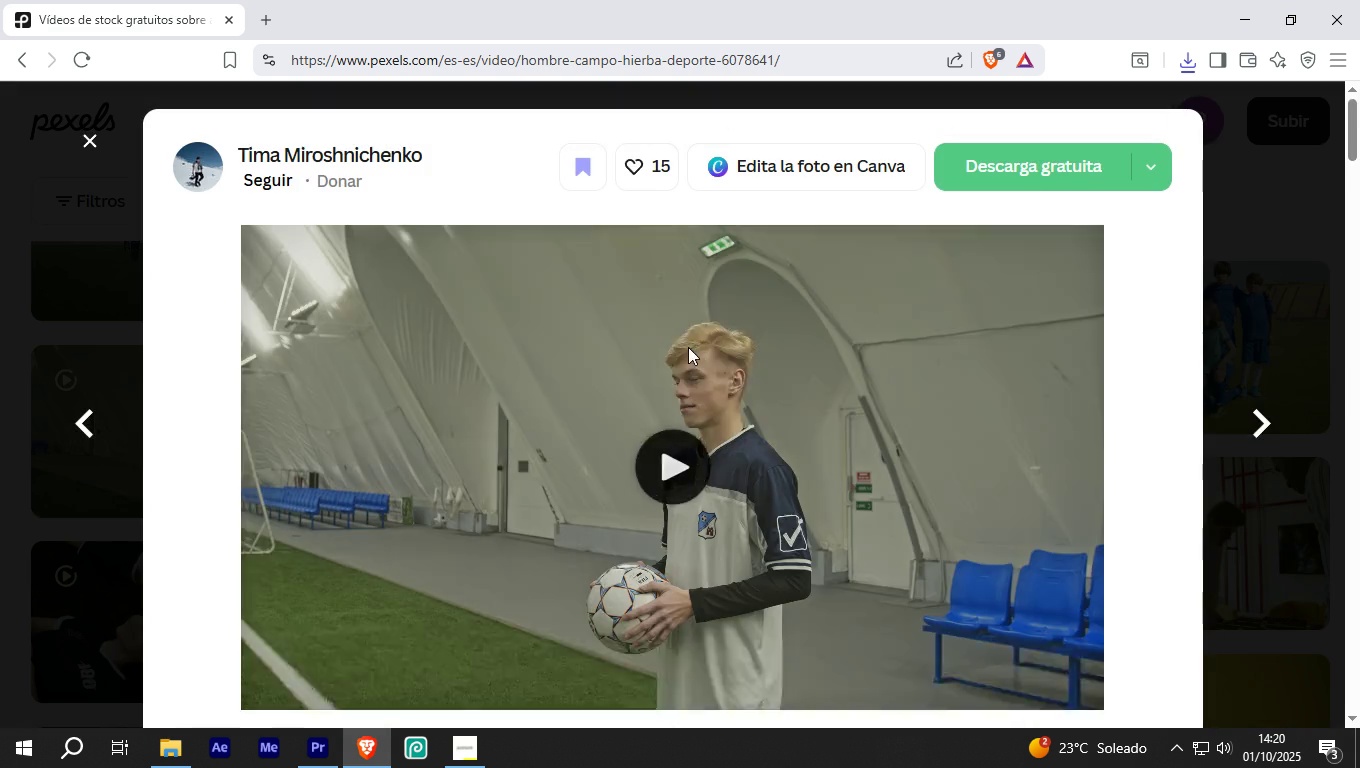 
scroll: coordinate [1091, 447], scroll_direction: down, amount: 26.0
 